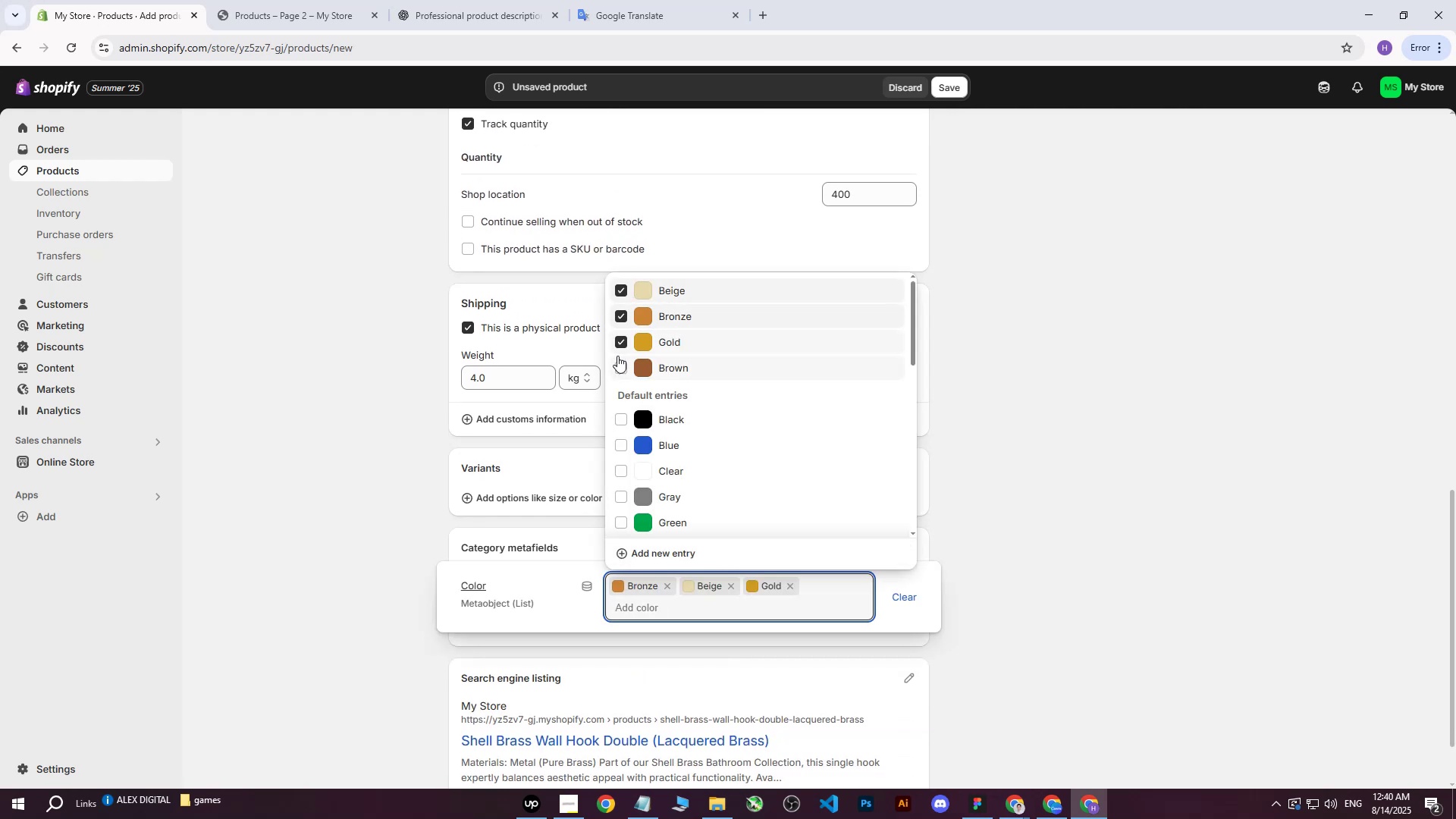 
triple_click([617, 356])
 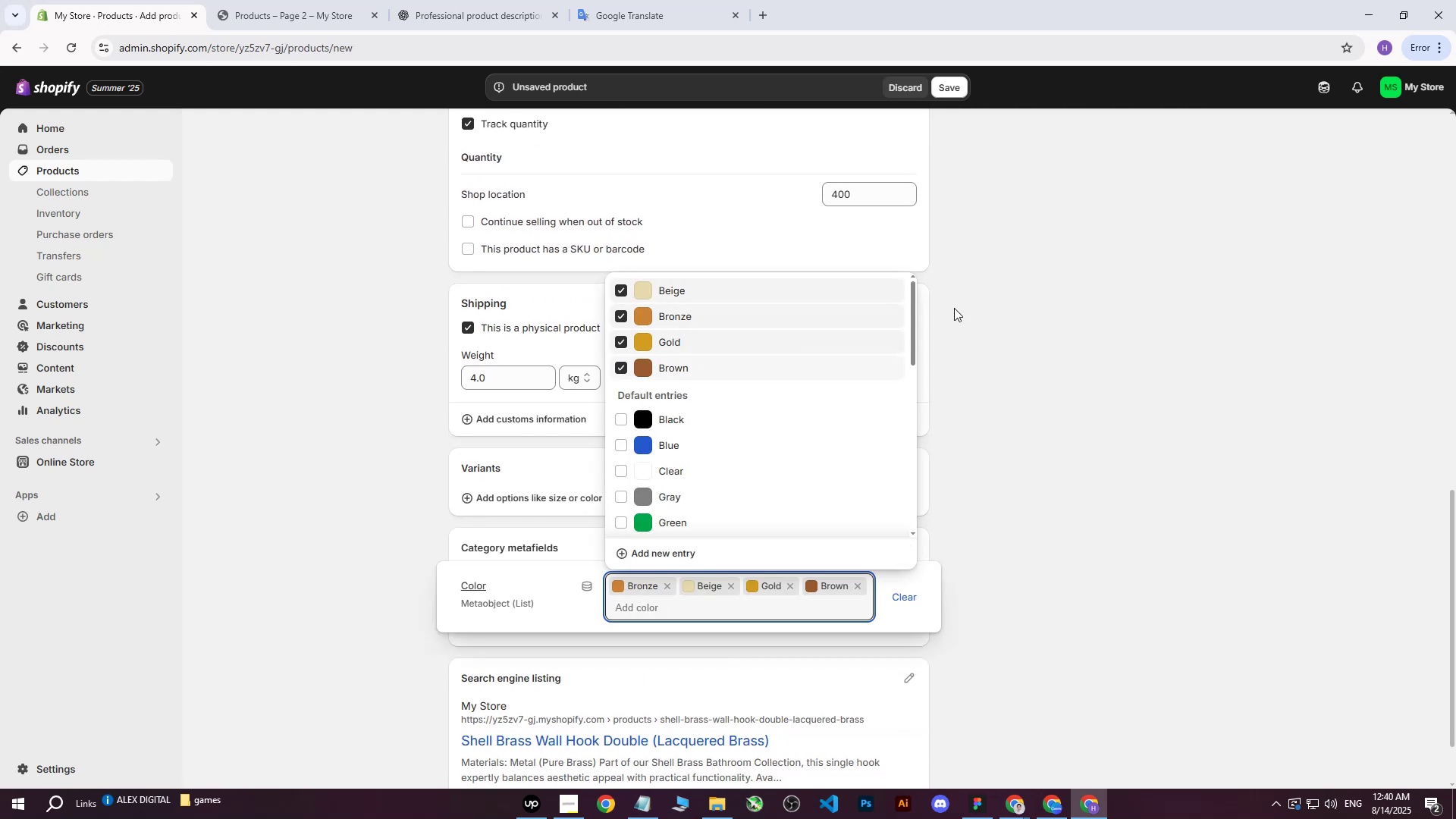 
triple_click([1024, 303])
 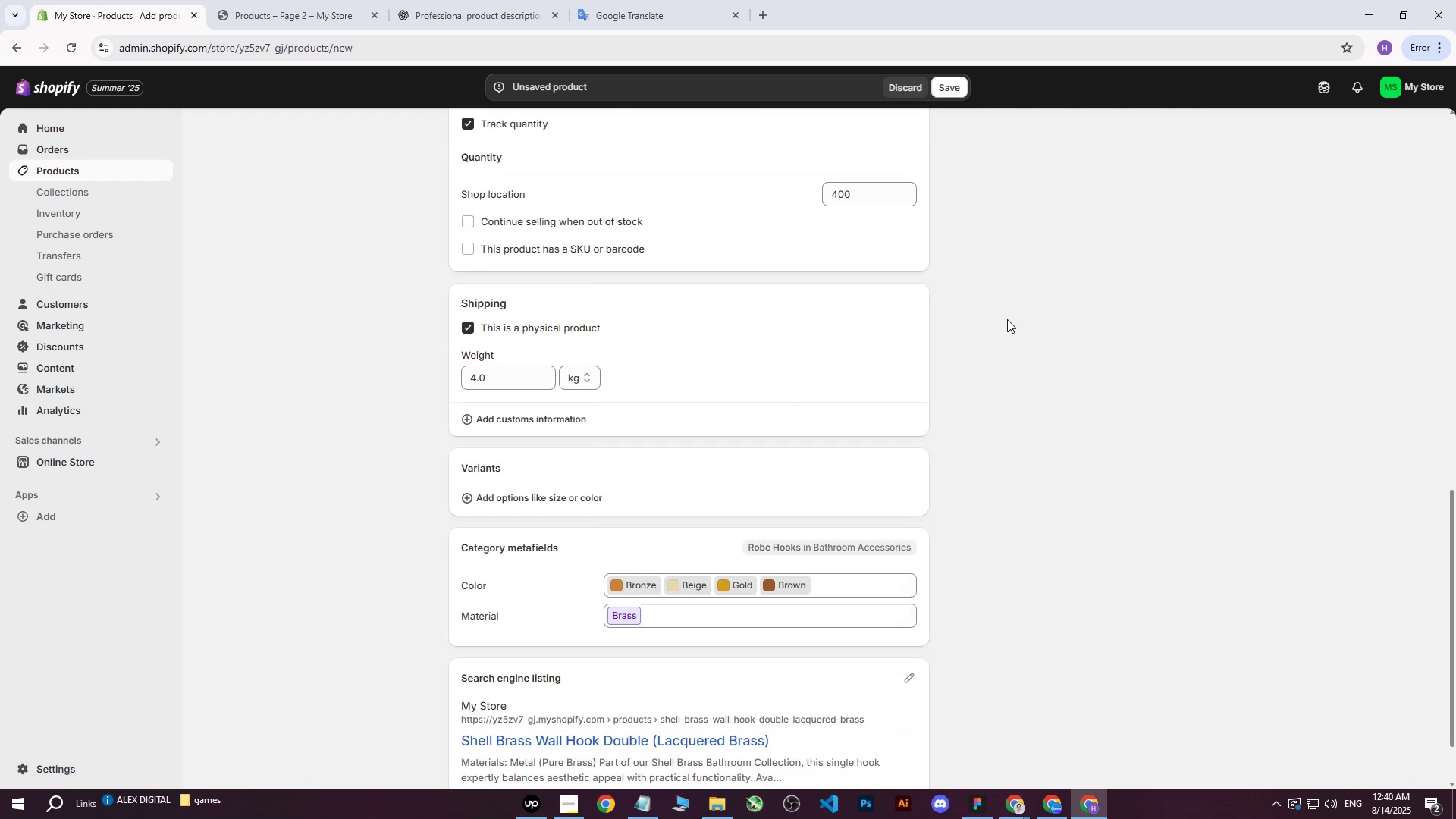 
scroll: coordinate [1094, 404], scroll_direction: up, amount: 15.0
 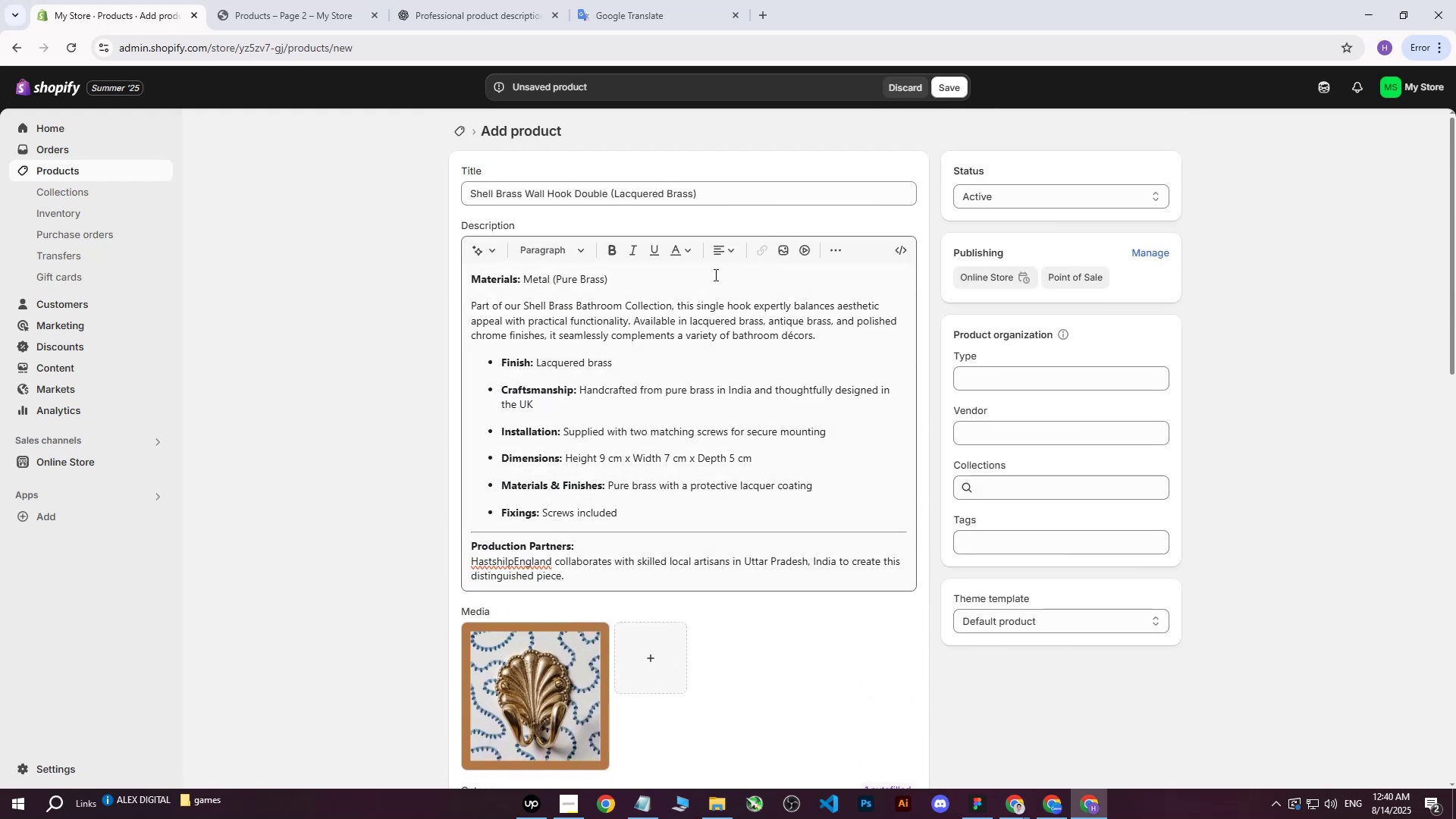 
left_click_drag(start_coordinate=[720, 185], to_coordinate=[408, 186])
 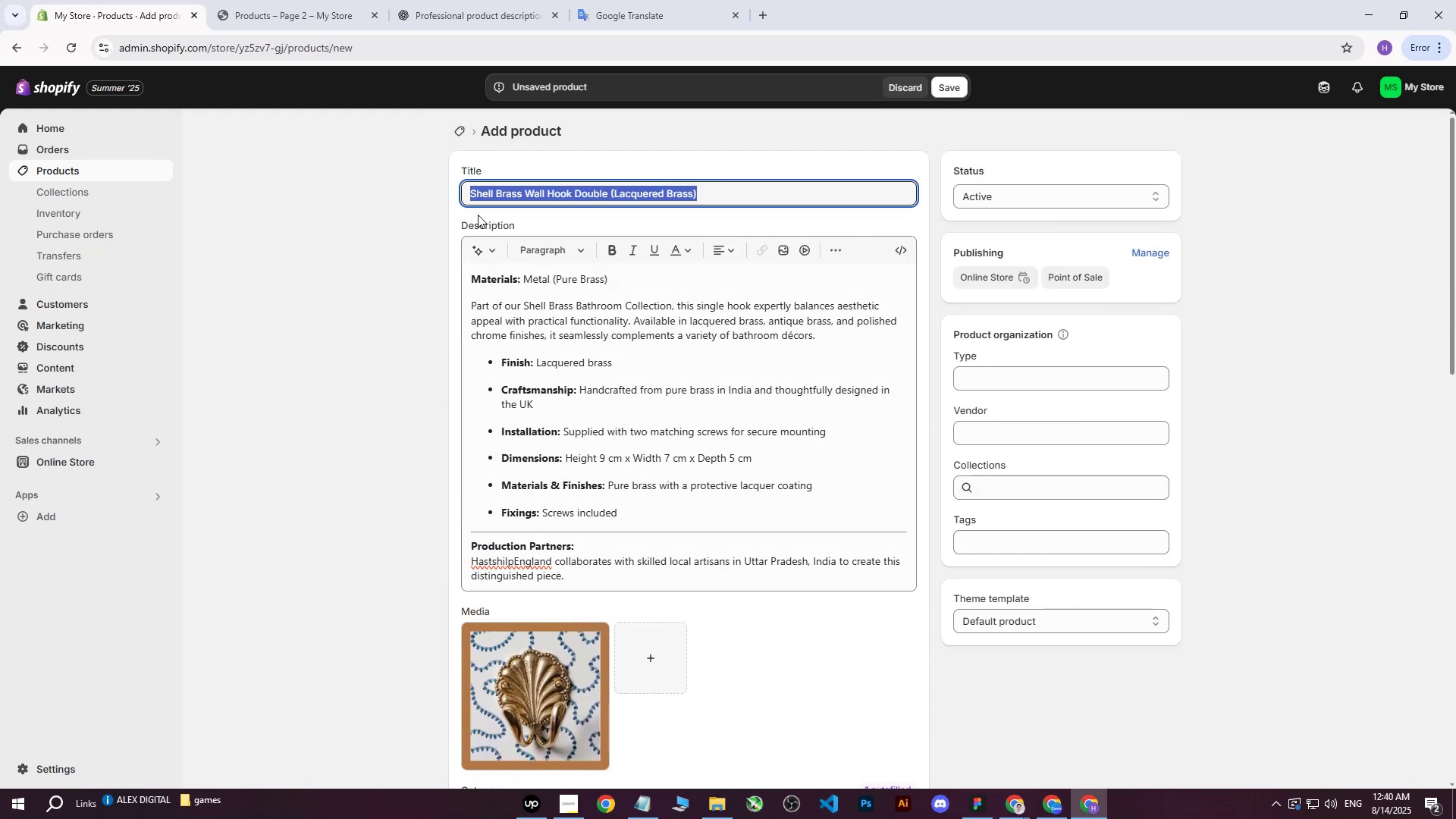 
key(Control+ControlLeft)
 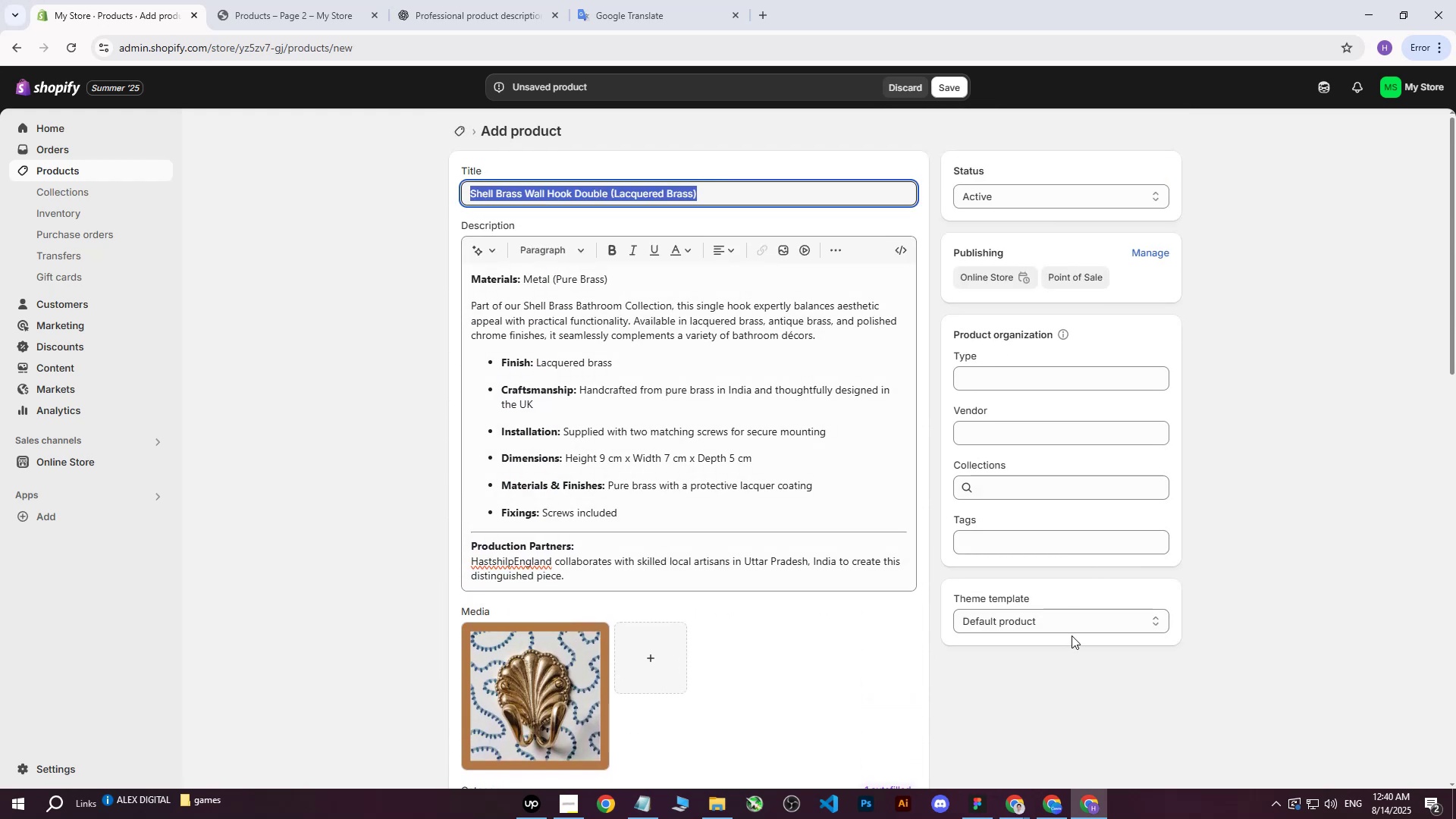 
key(Control+C)
 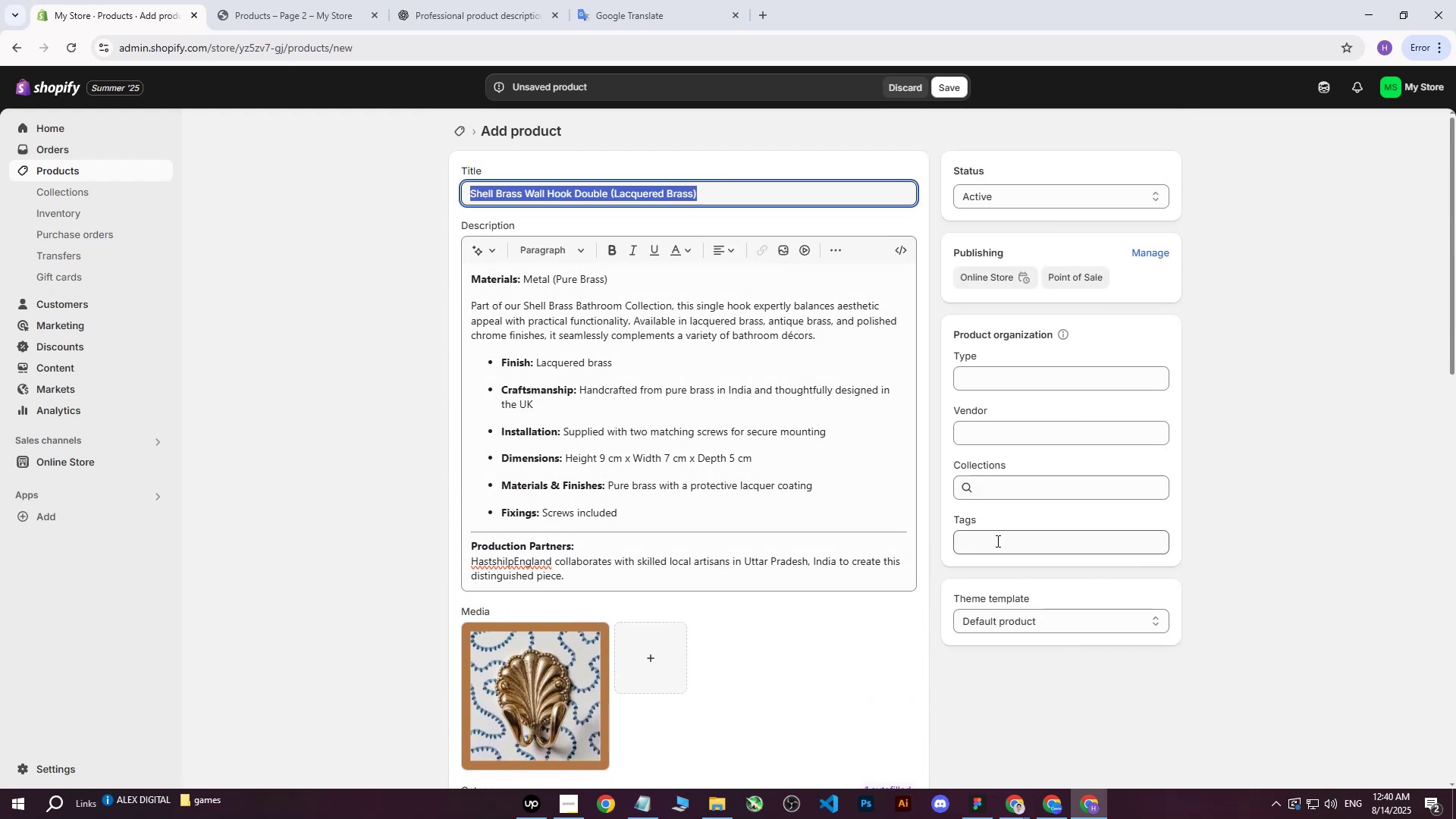 
left_click([996, 541])
 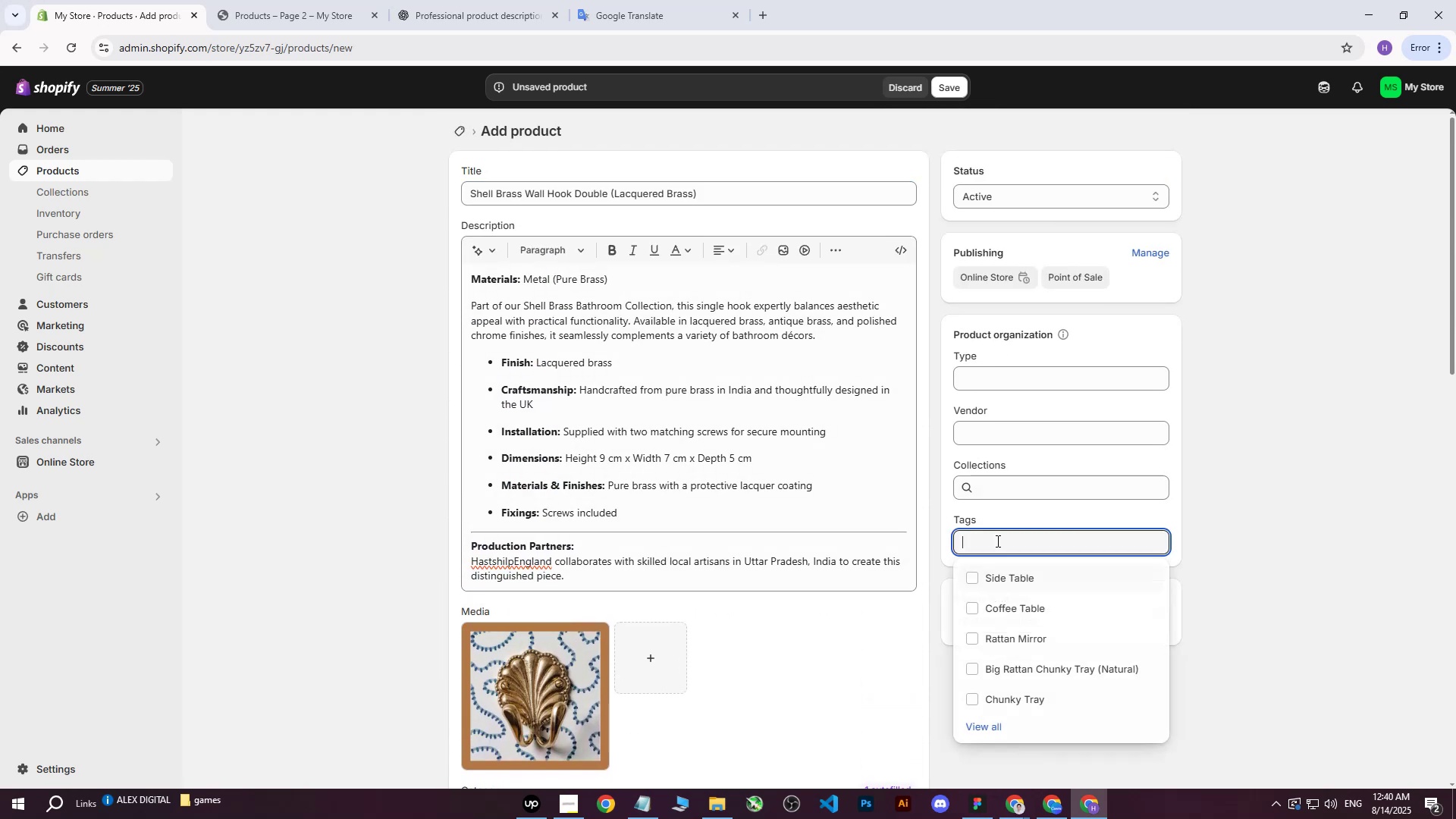 
key(Control+ControlLeft)
 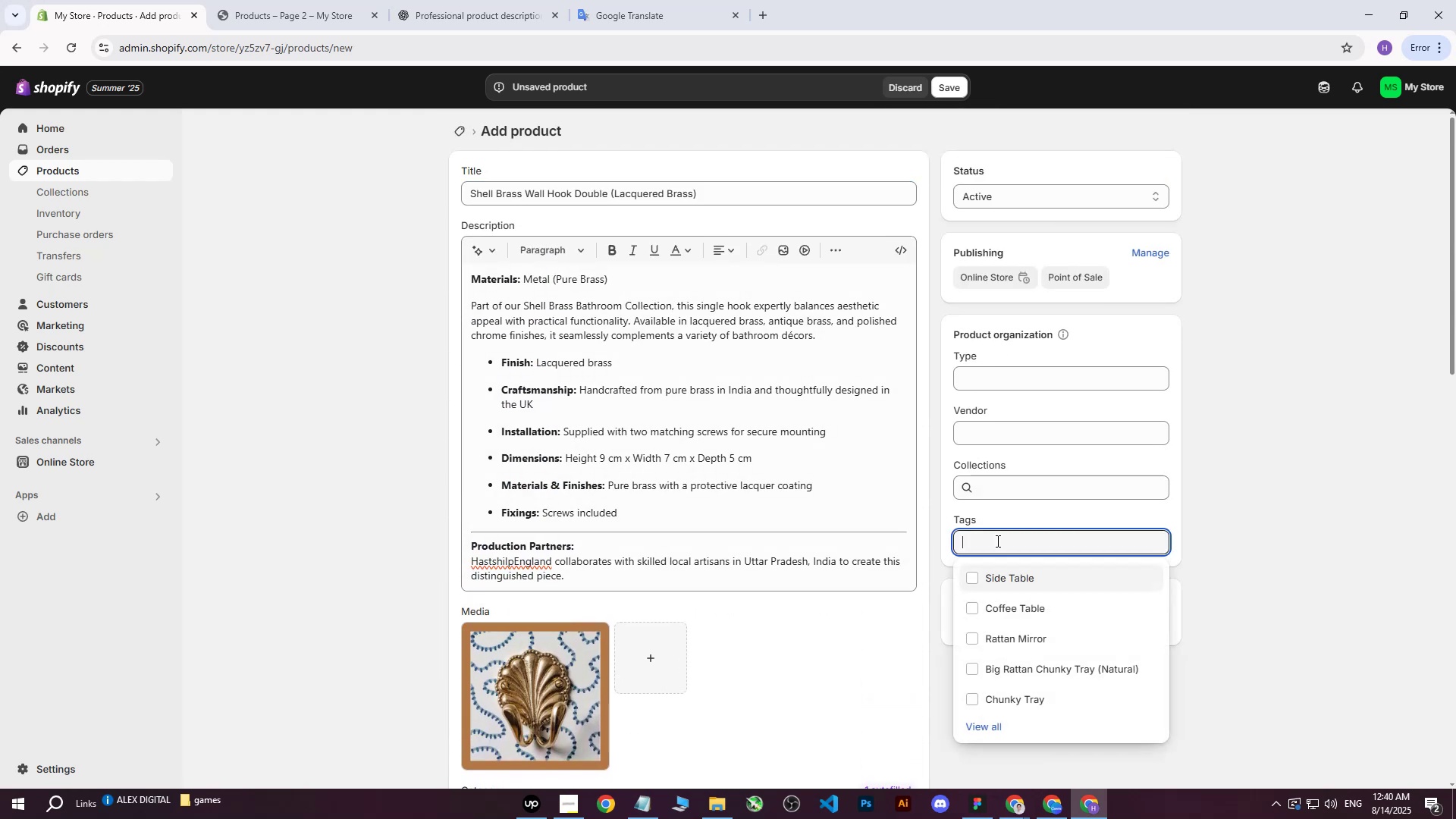 
key(Control+V)
 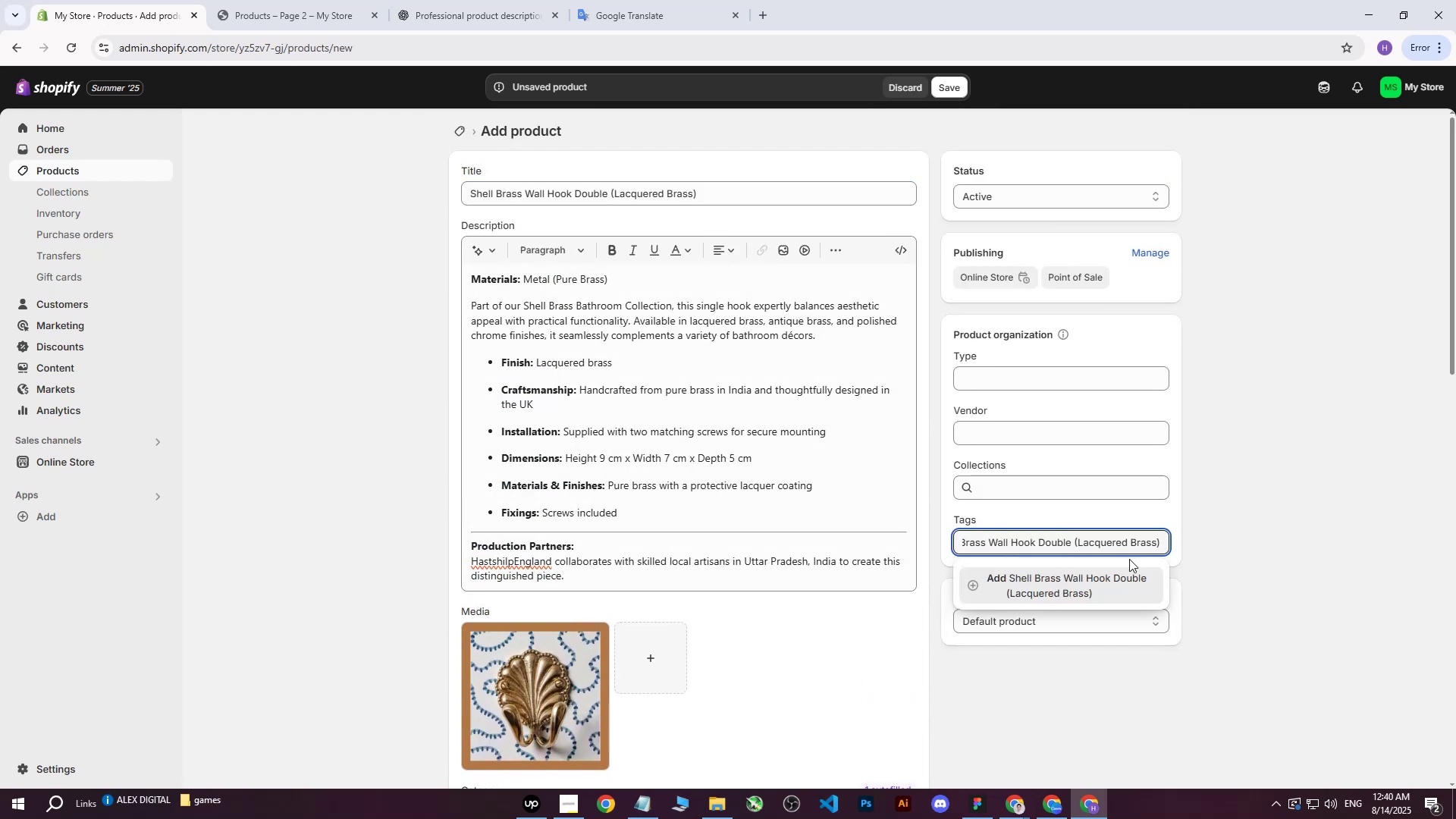 
left_click([1113, 579])
 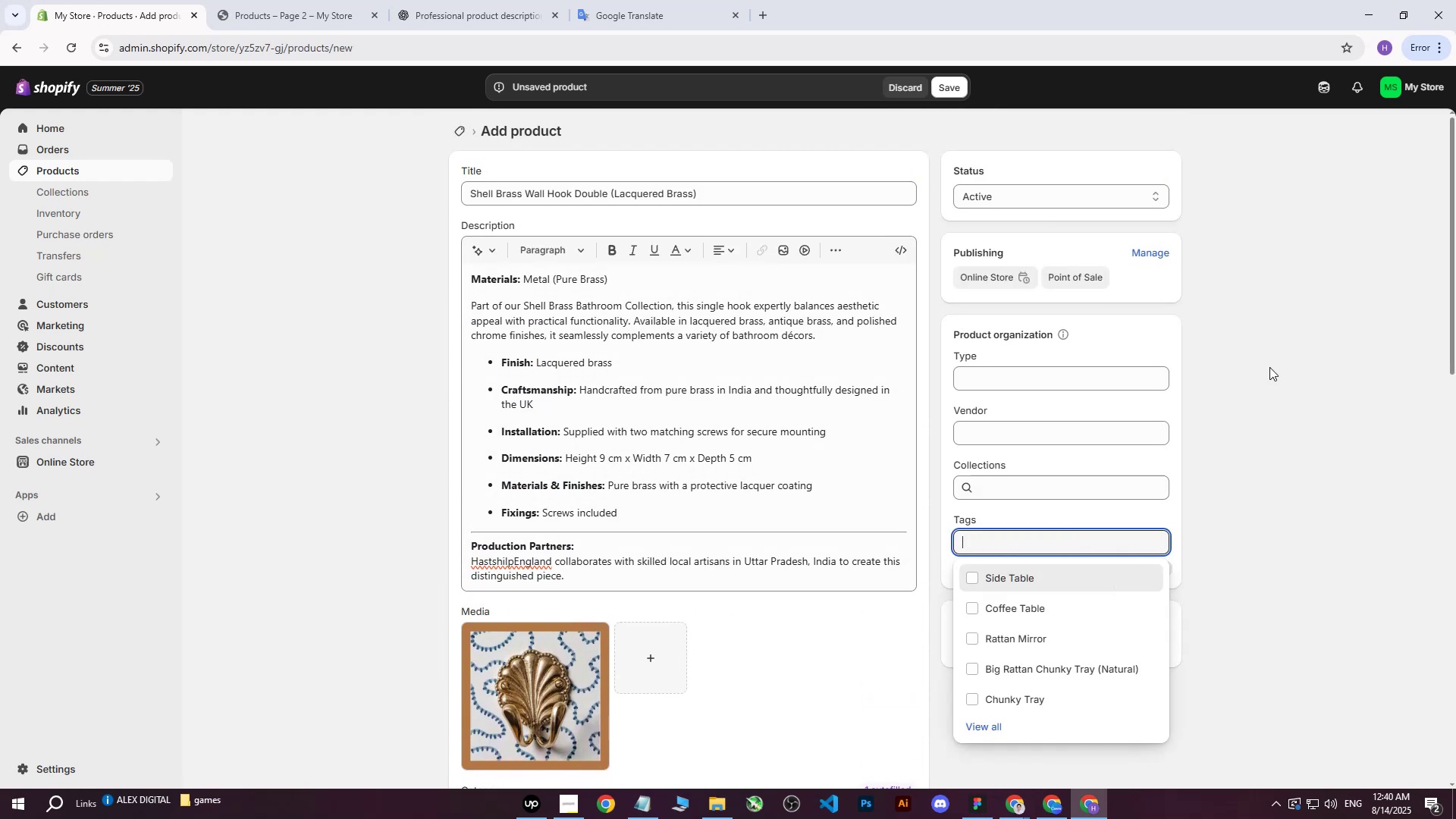 
left_click([1269, 366])
 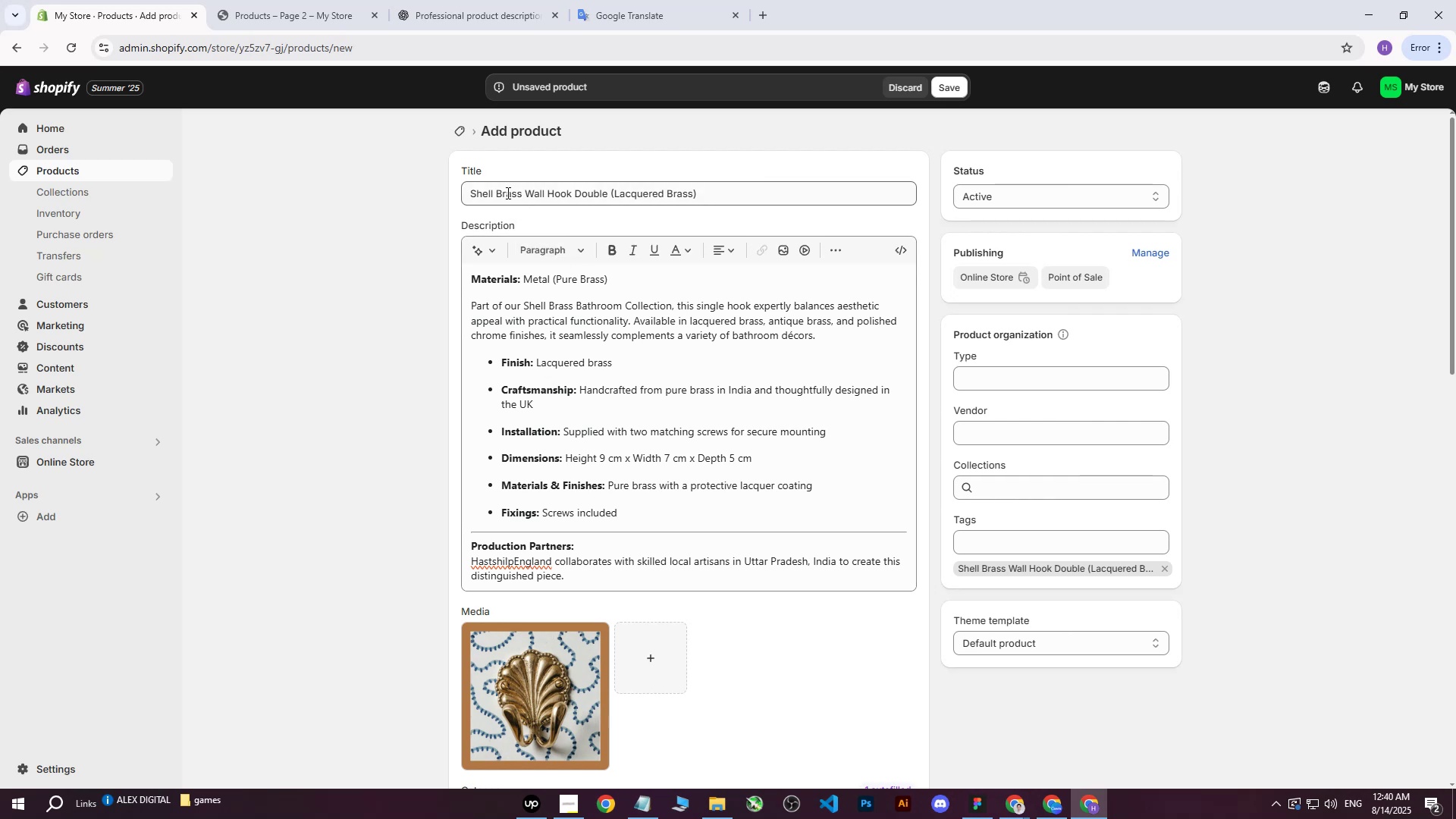 
left_click_drag(start_coordinate=[497, 194], to_coordinate=[570, 194])
 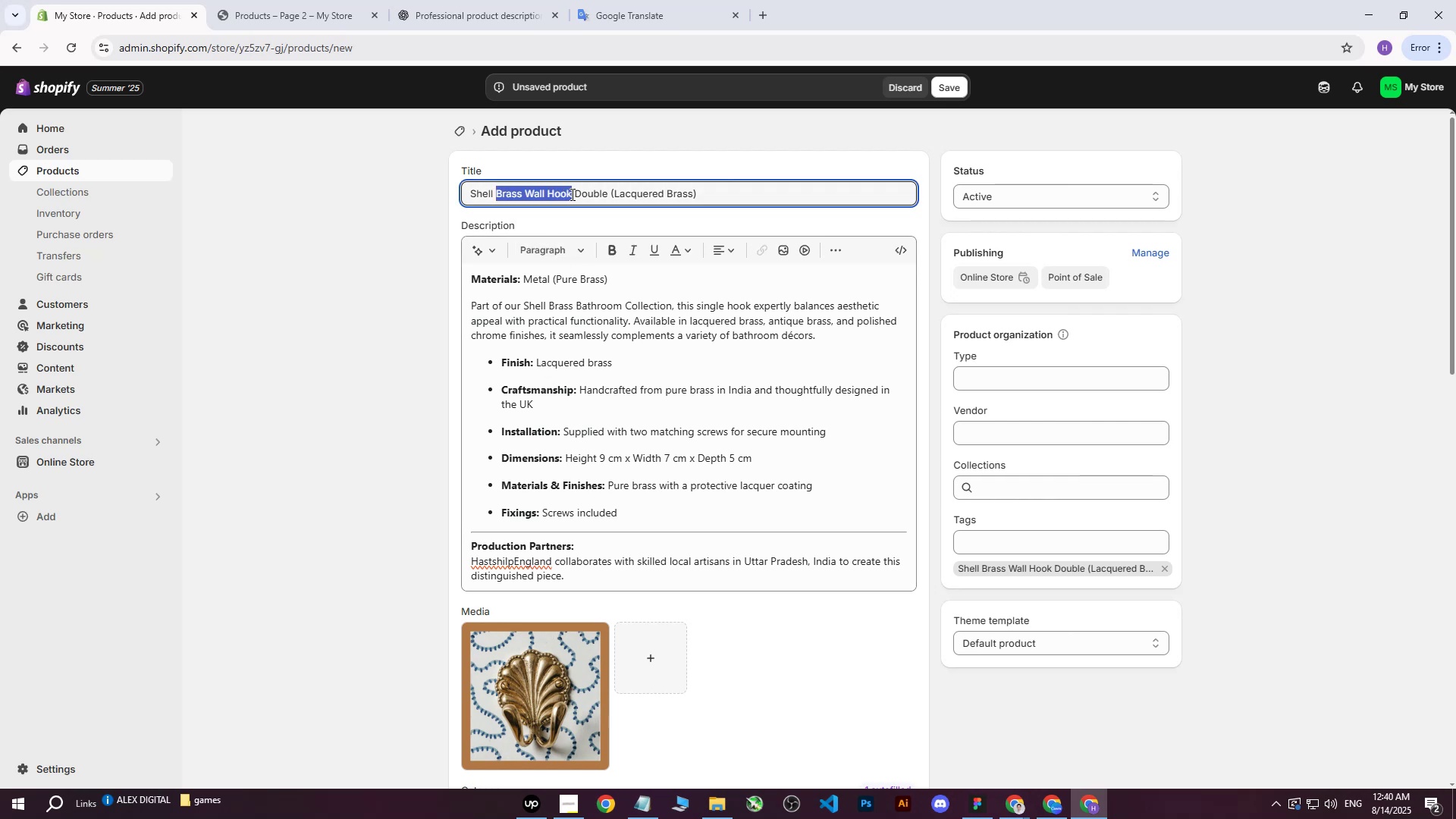 
key(Control+C)
 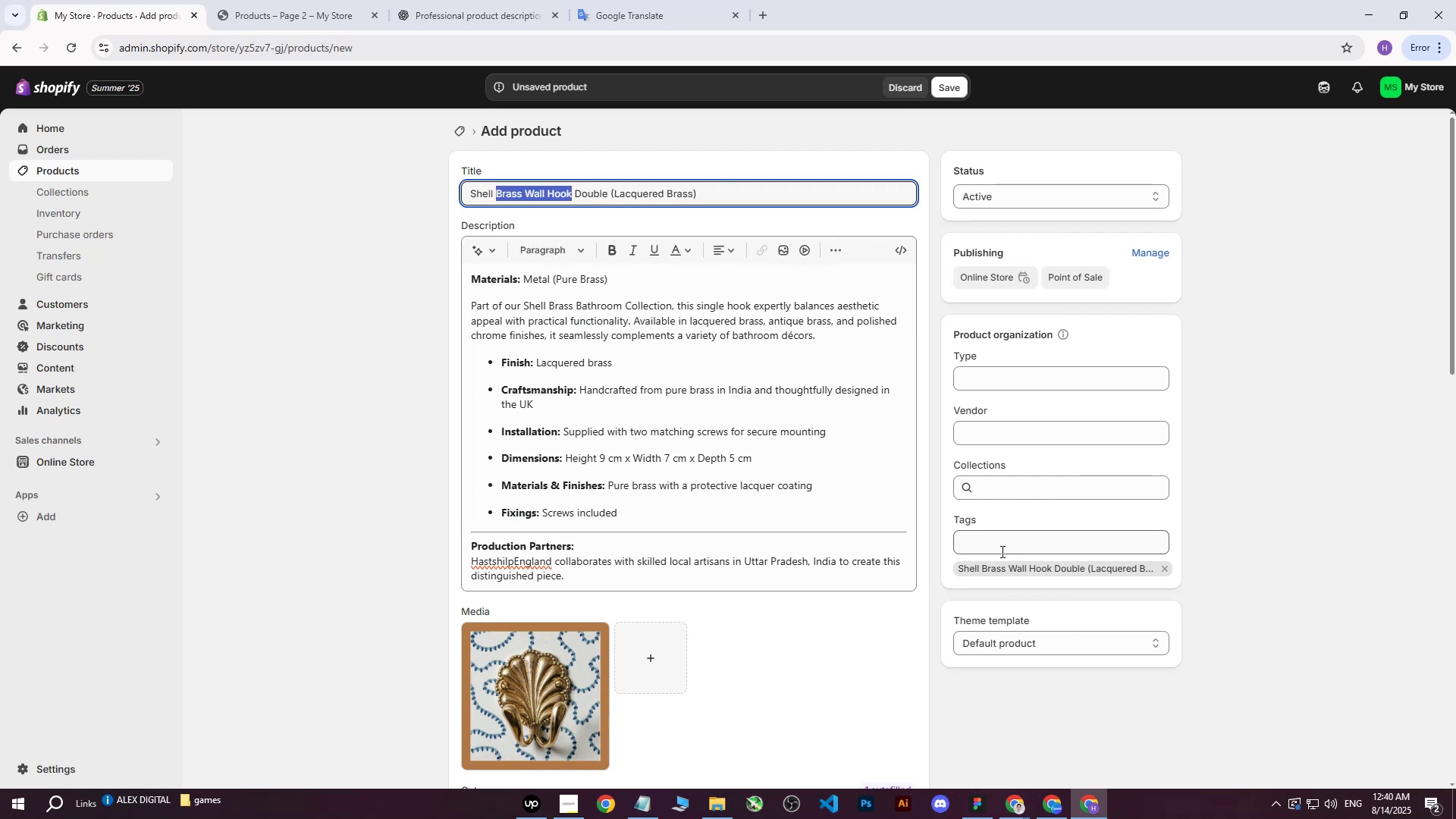 
key(Control+ControlLeft)
 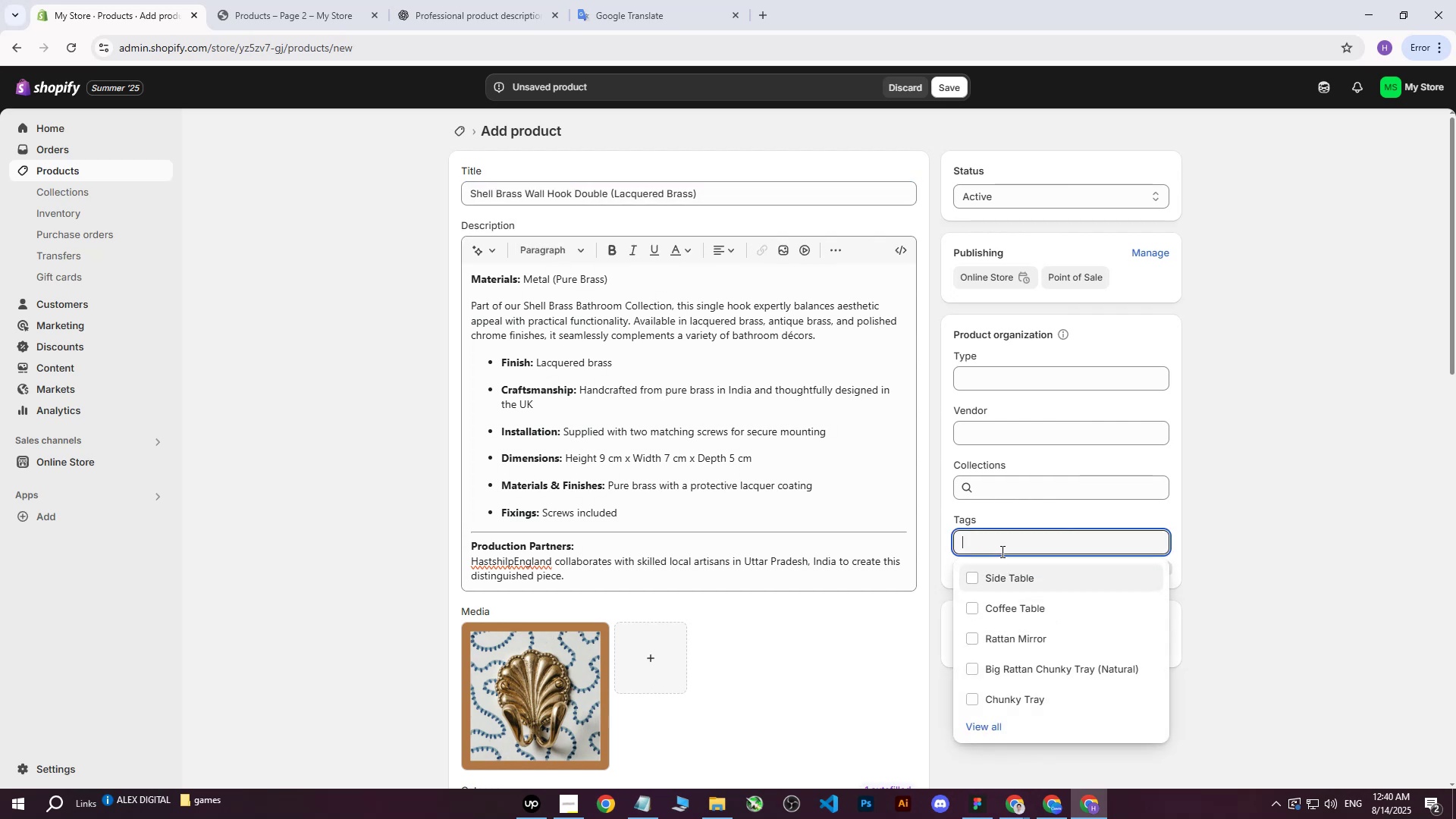 
key(Control+V)
 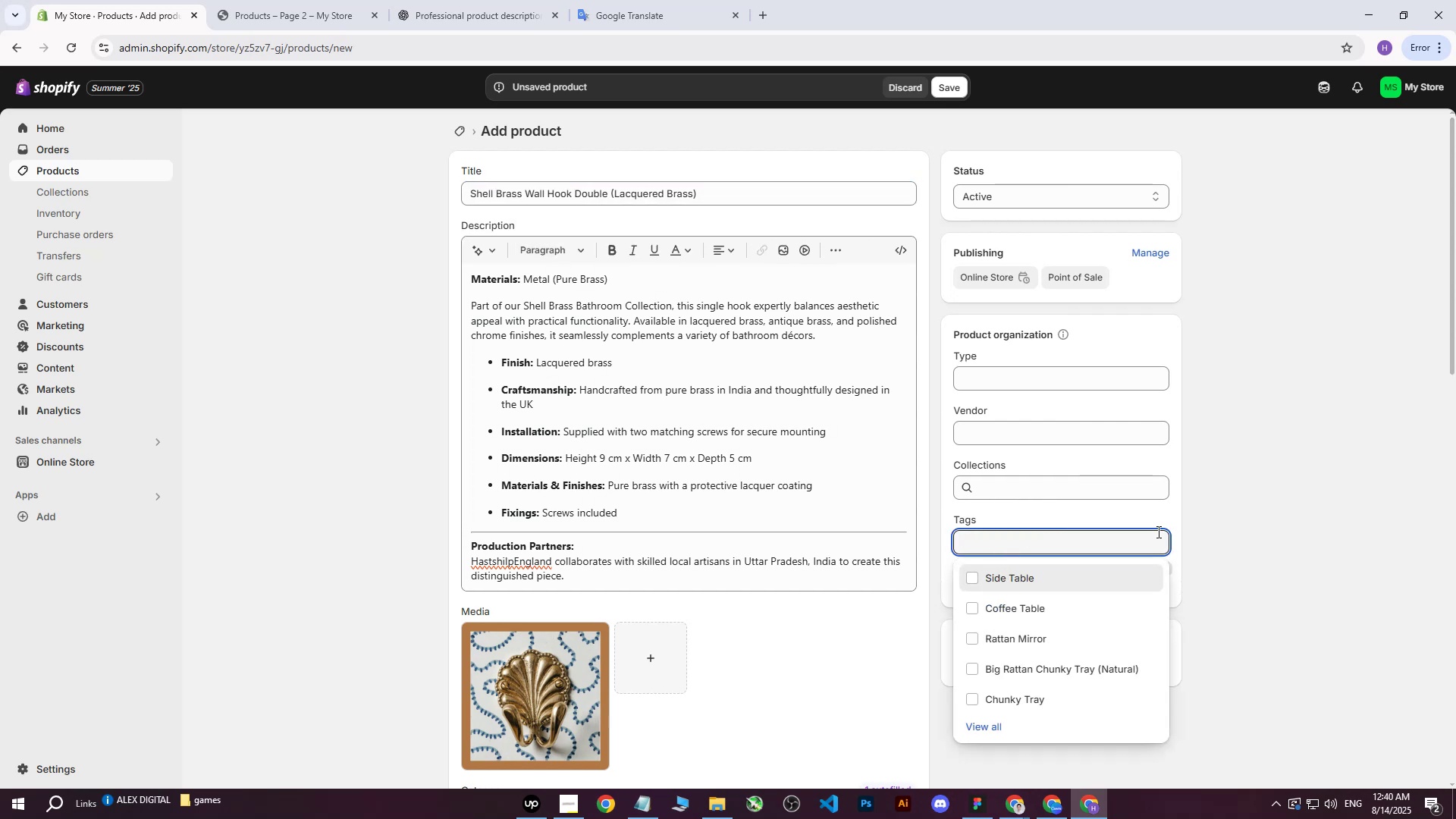 
double_click([1285, 403])
 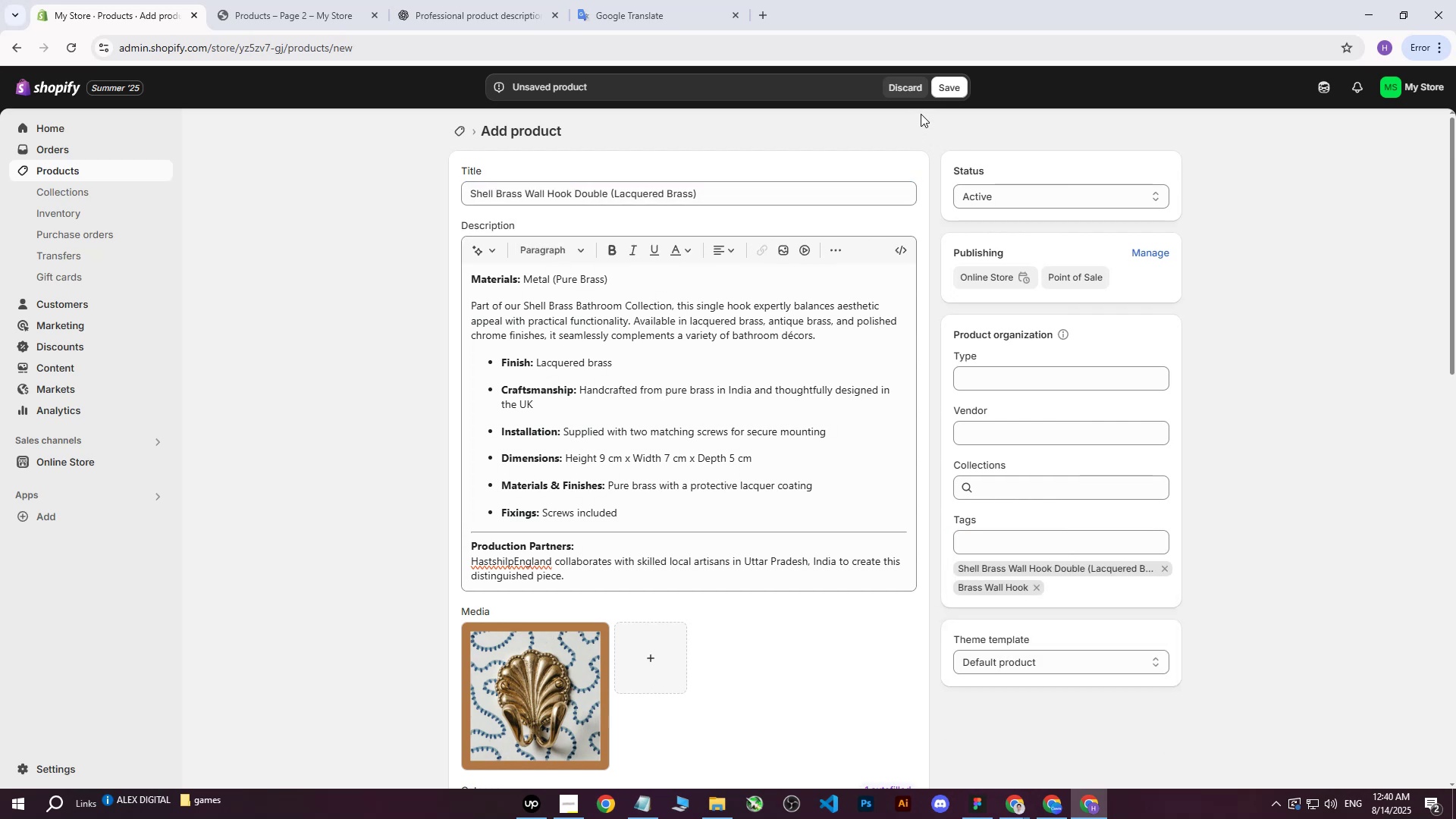 
scroll: coordinate [797, 442], scroll_direction: down, amount: 5.0
 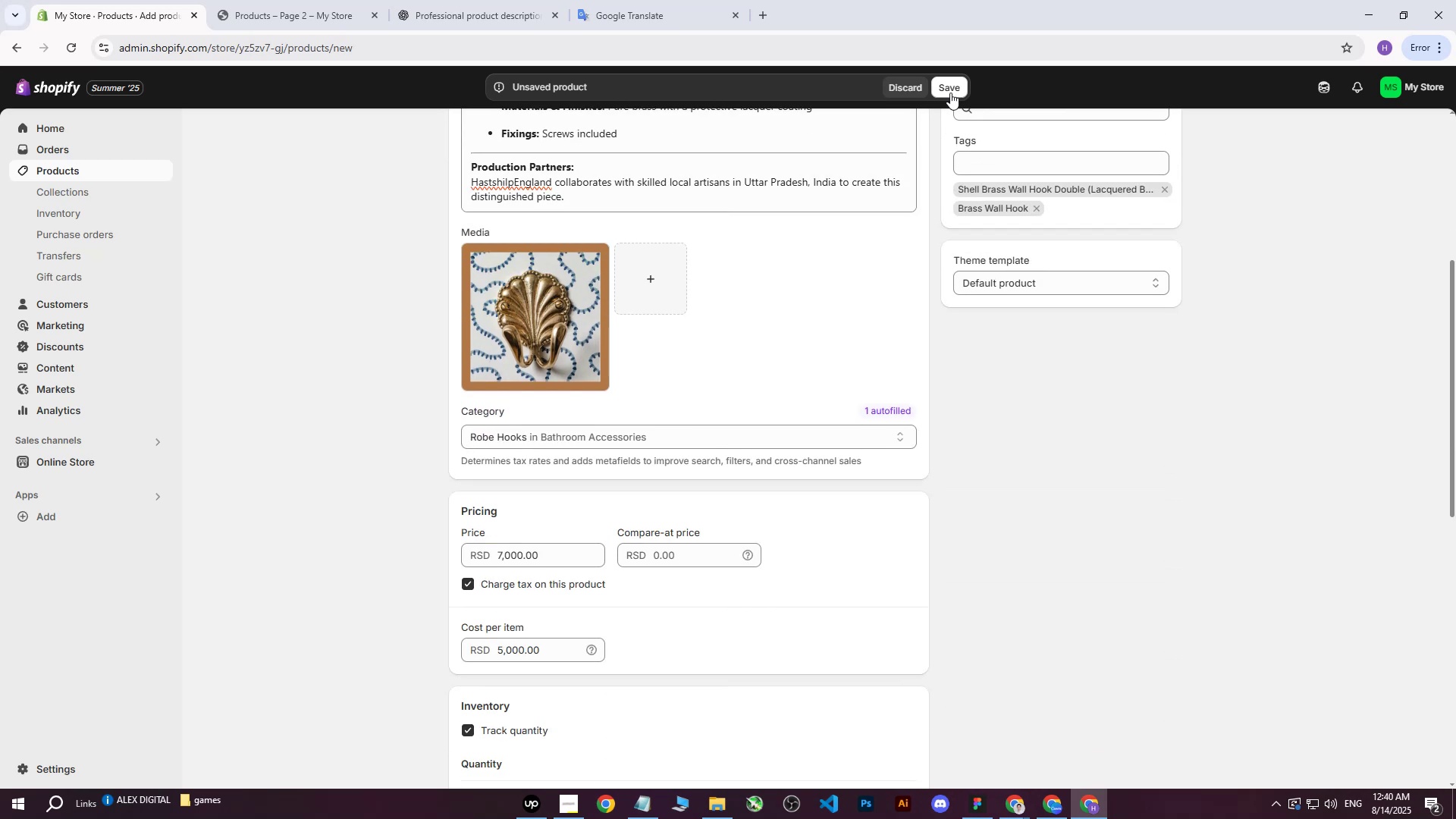 
left_click([952, 86])
 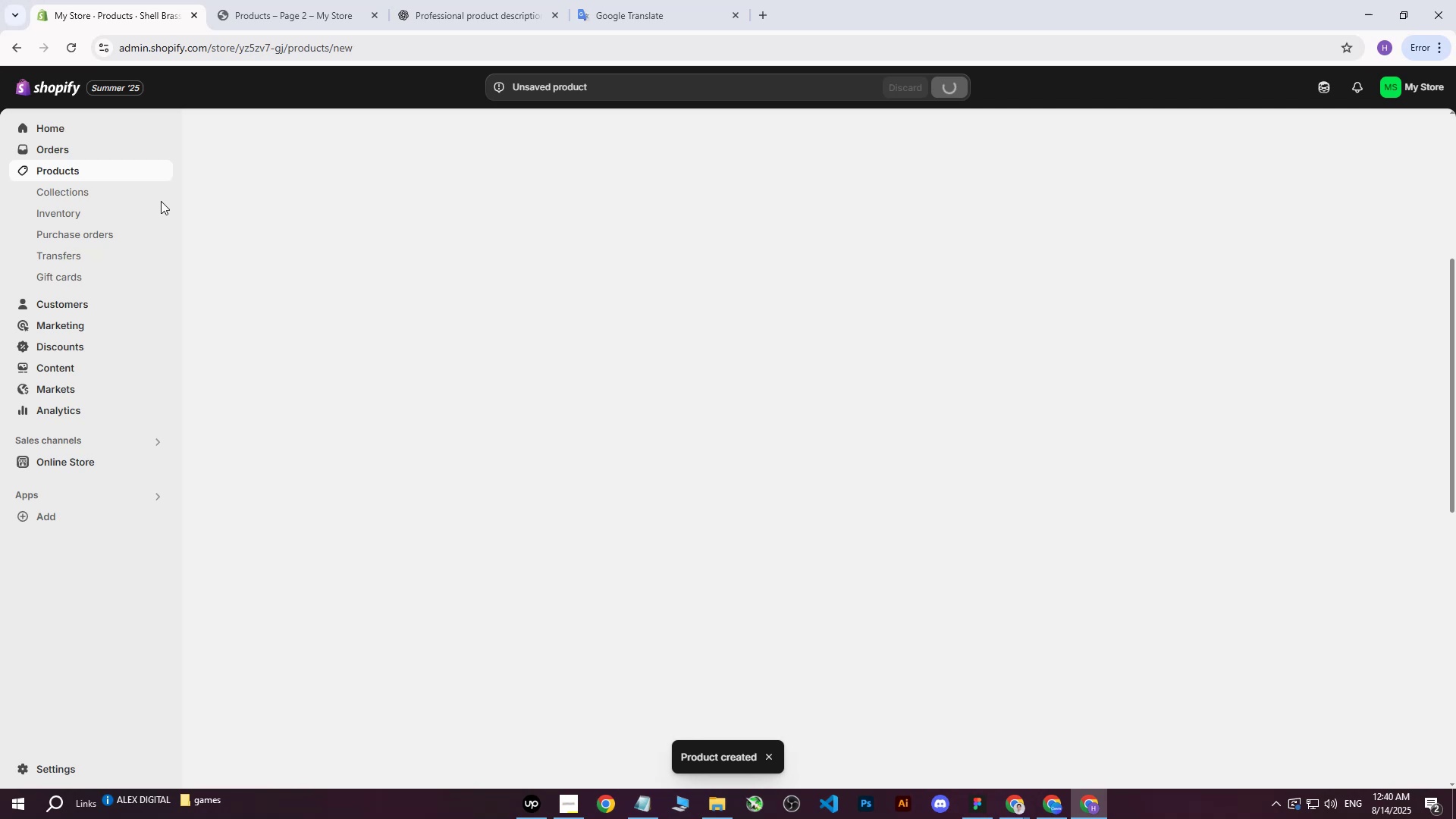 
left_click([72, 171])
 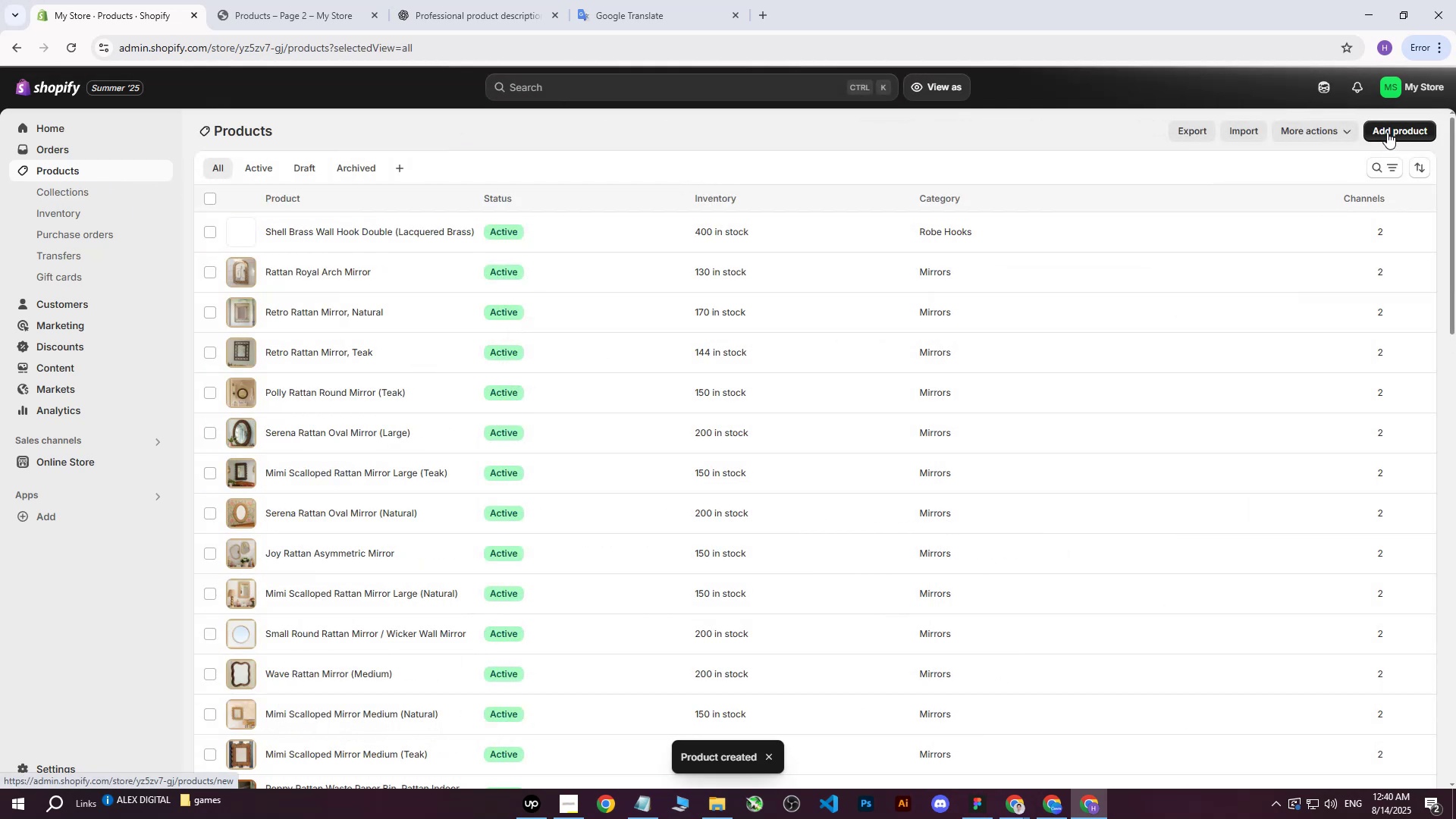 
left_click([1387, 132])
 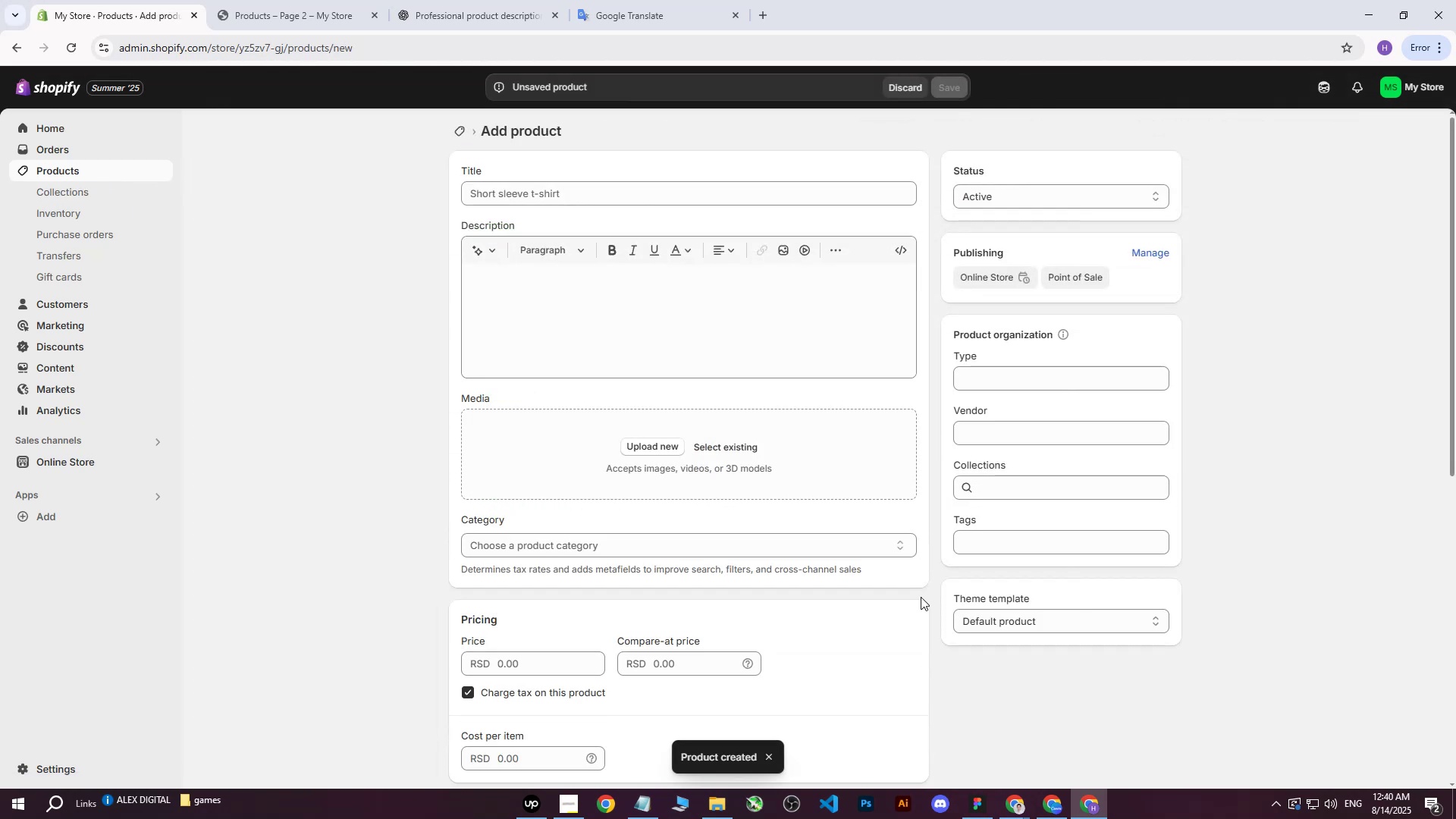 
left_click([1013, 802])
 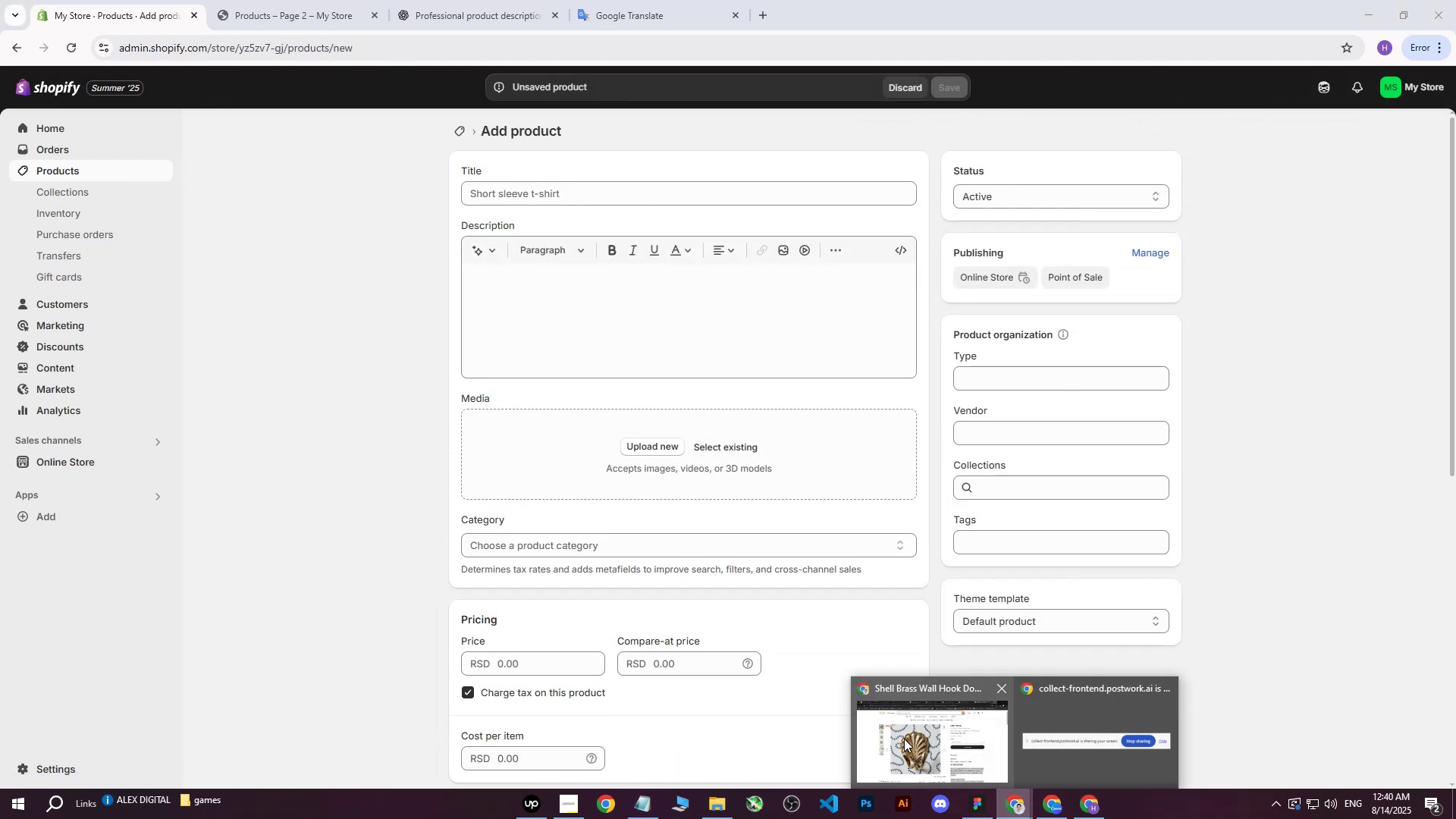 
left_click([904, 739])
 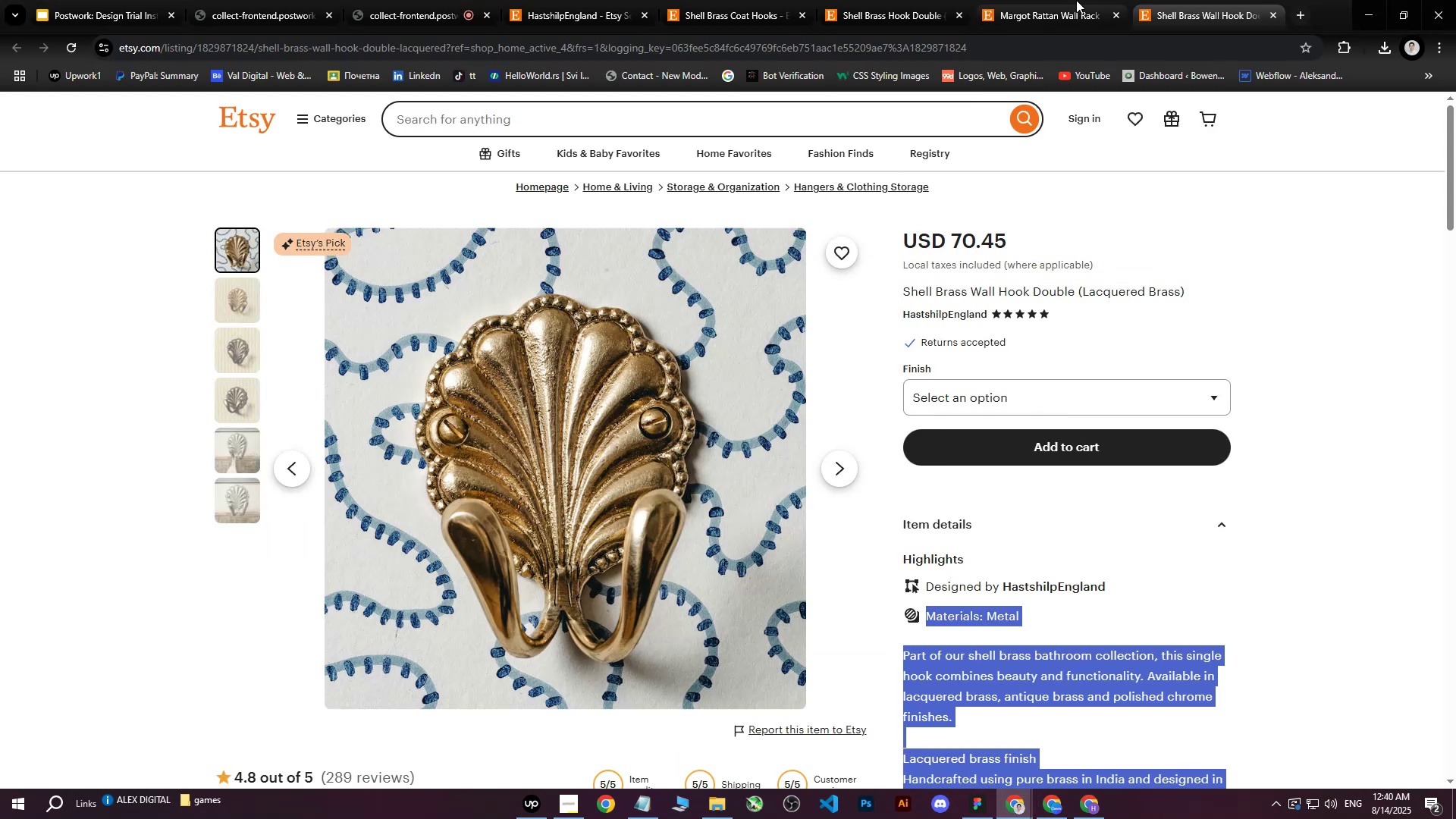 
left_click([1087, 0])
 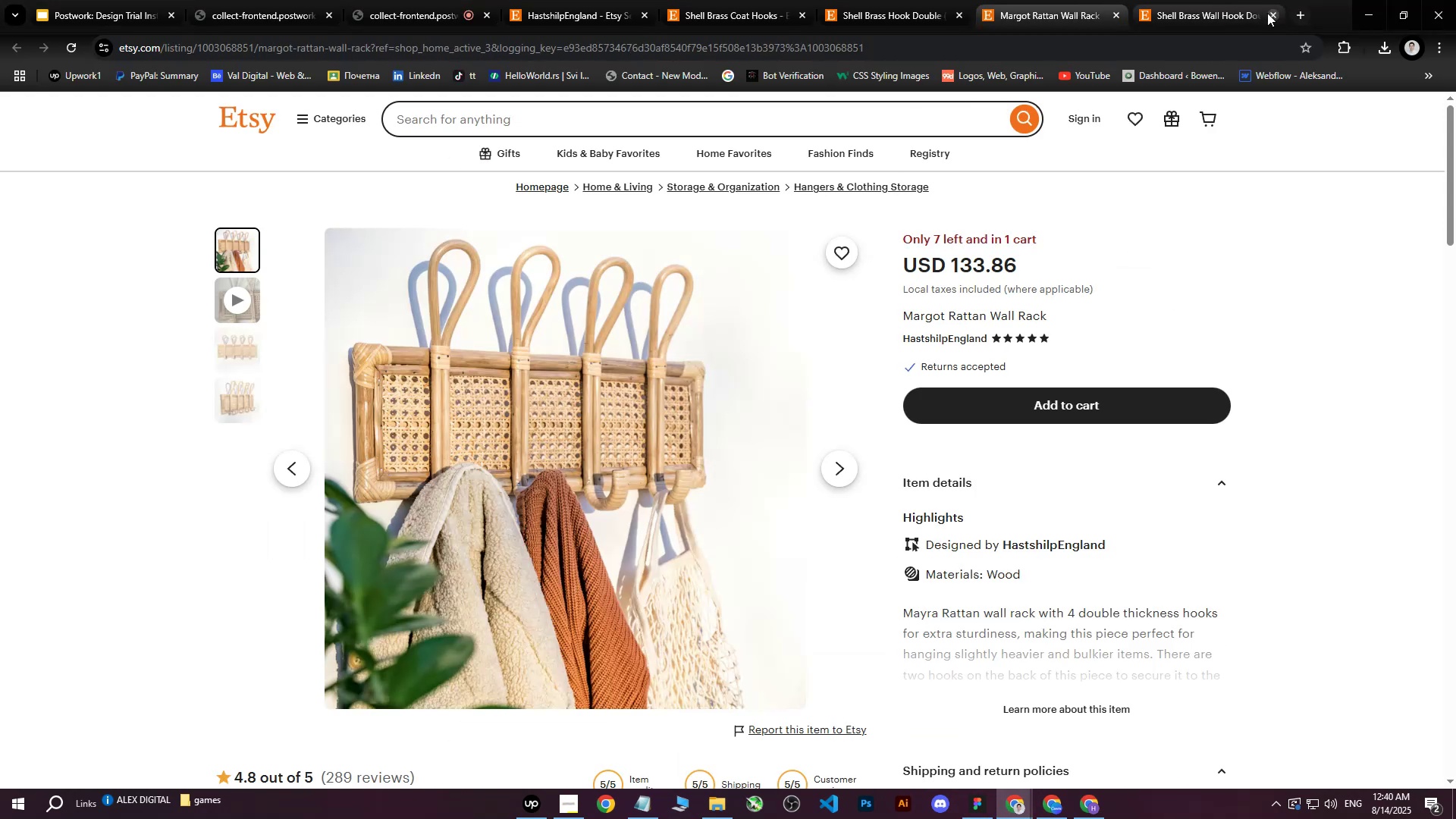 
left_click([1272, 16])
 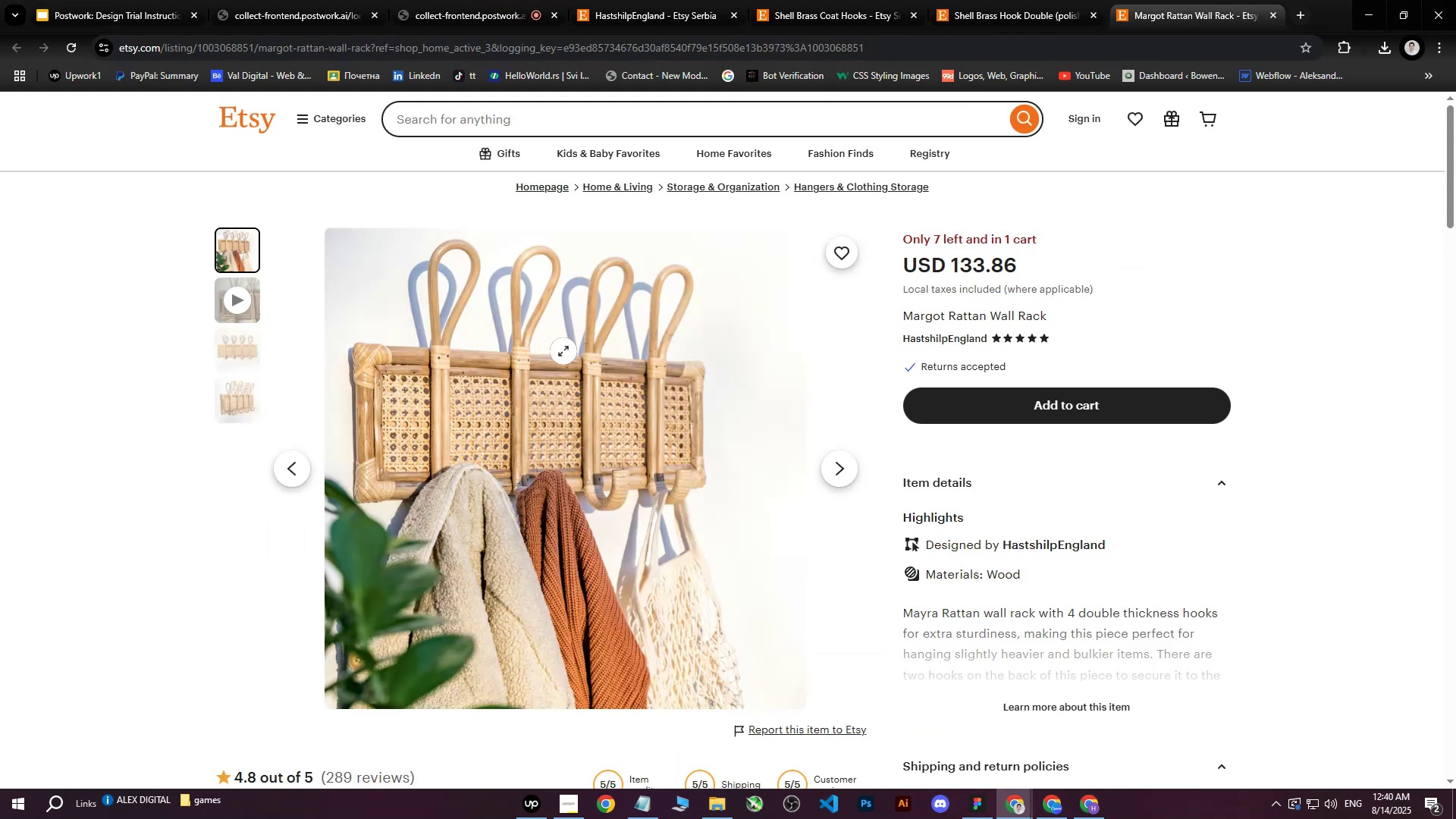 
right_click([563, 352])
 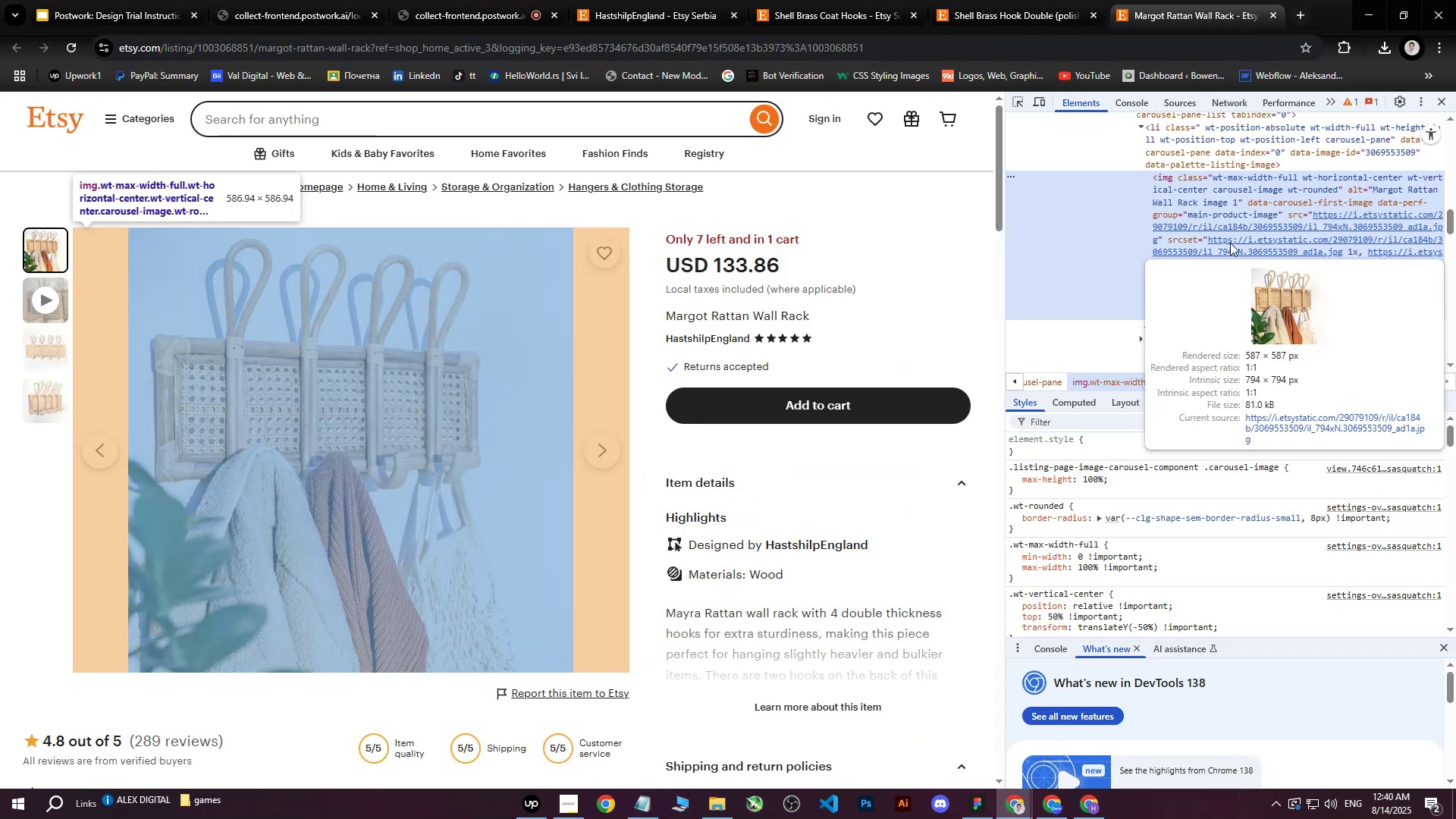 
double_click([1290, 410])
 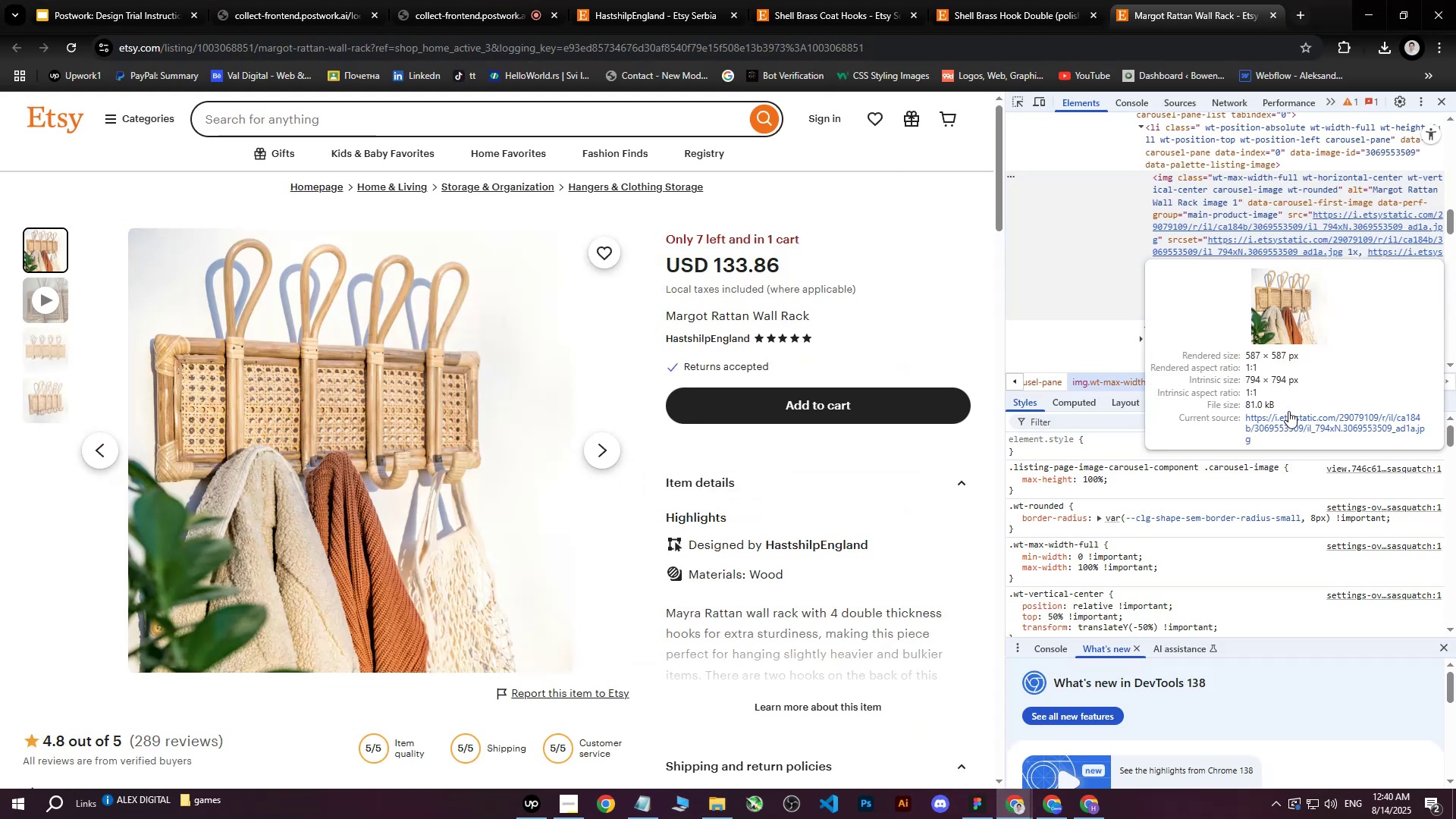 
triple_click([1288, 413])
 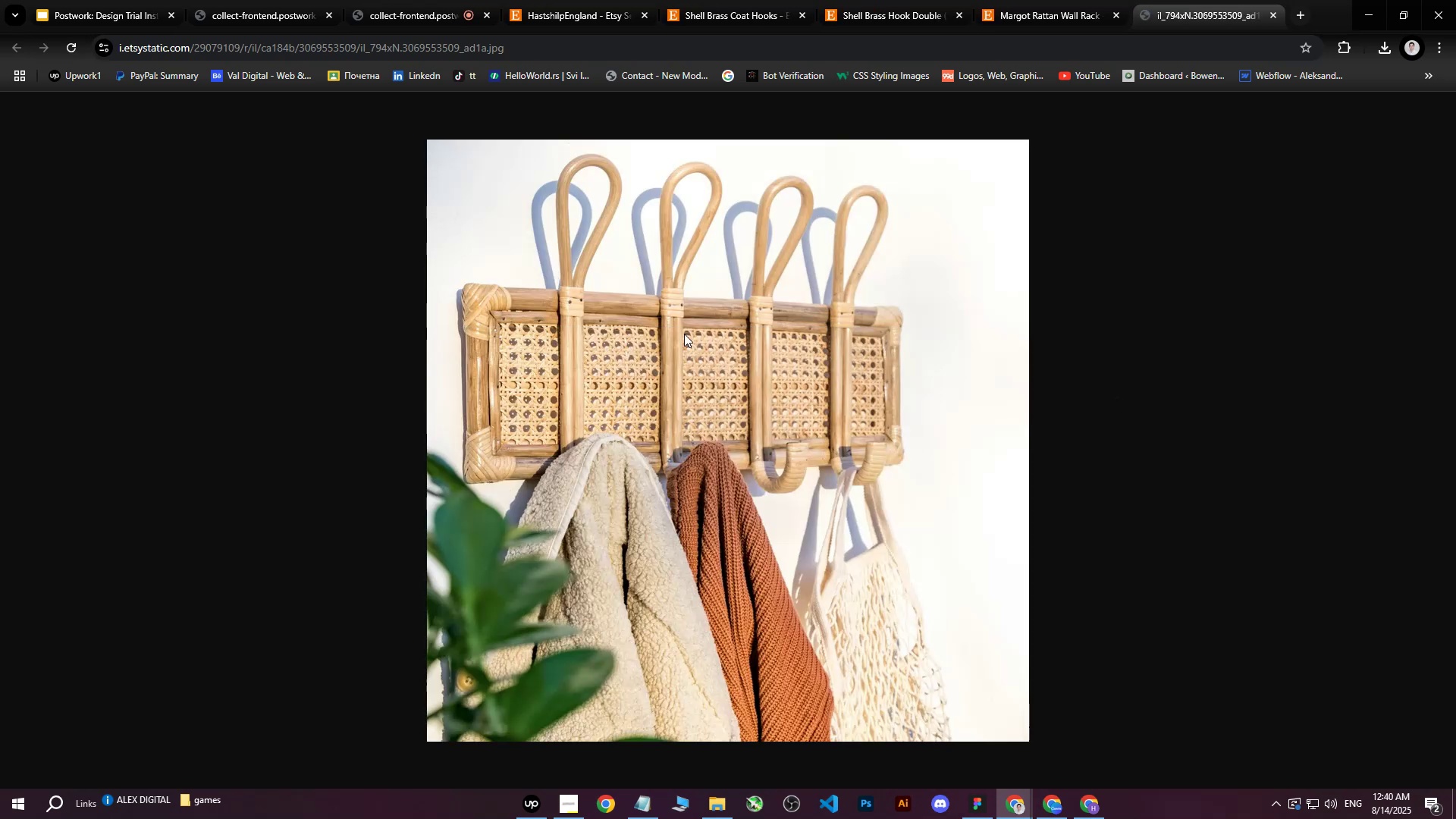 
right_click([663, 326])
 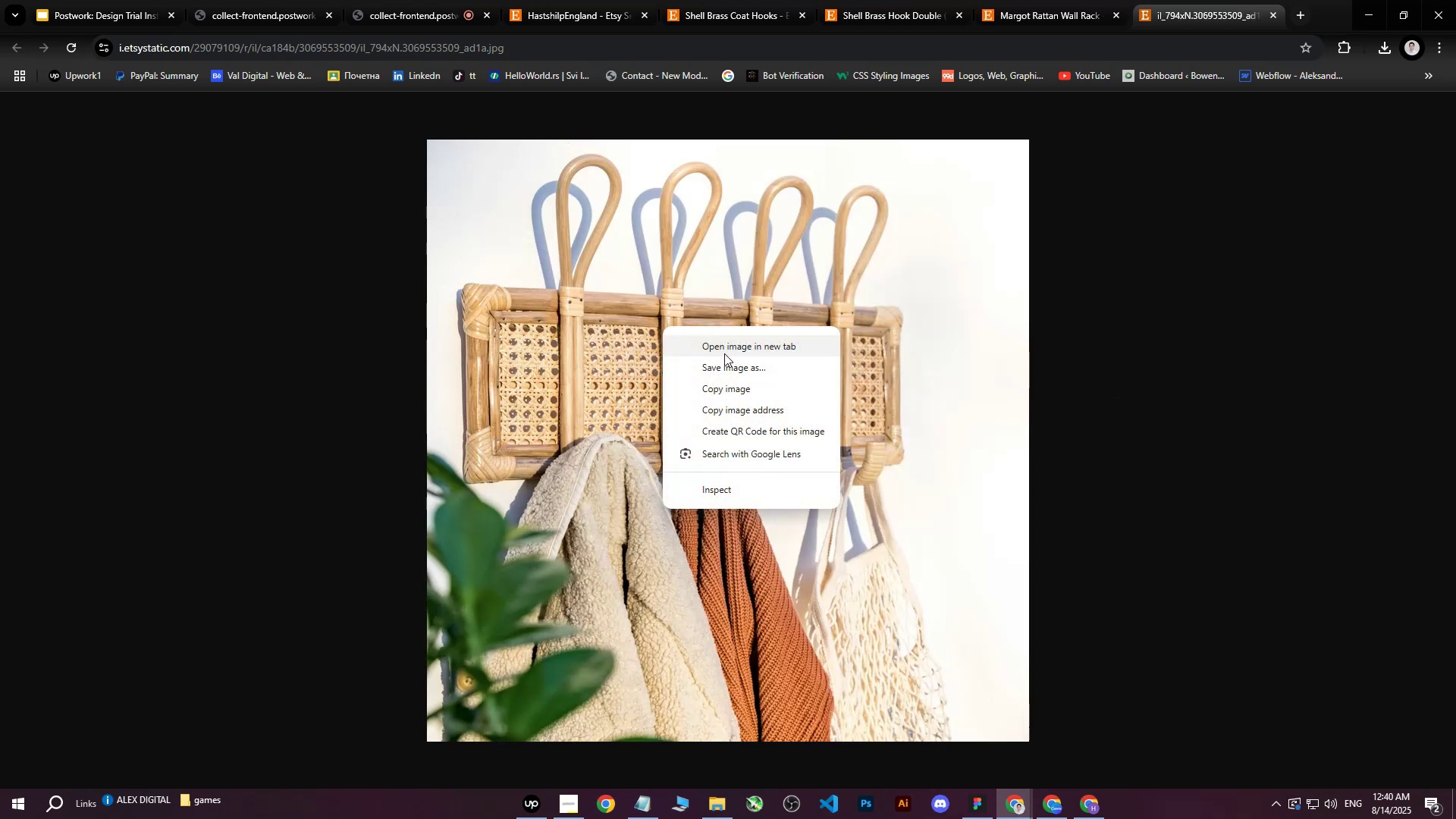 
left_click([724, 353])
 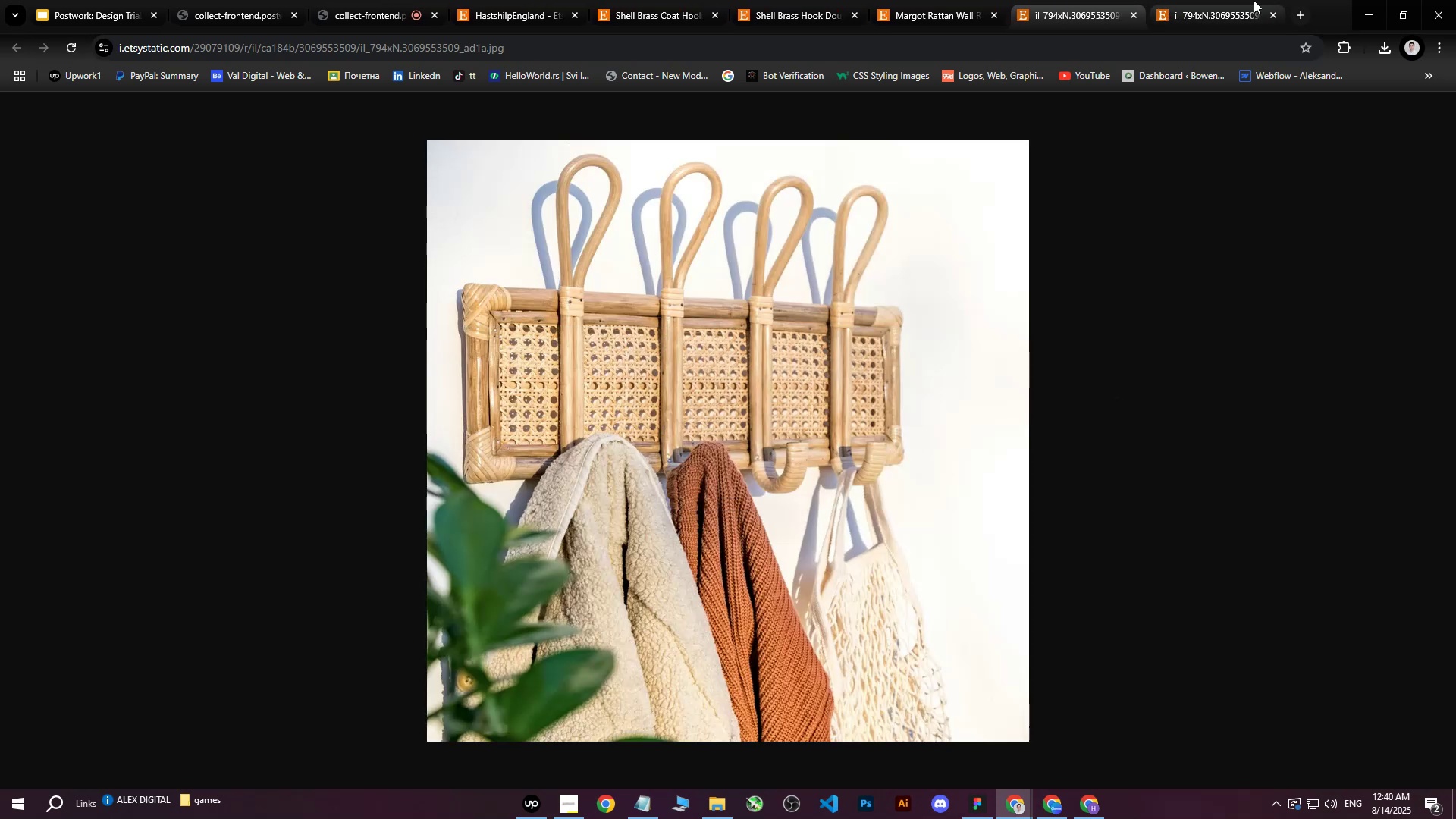 
left_click([1275, 17])
 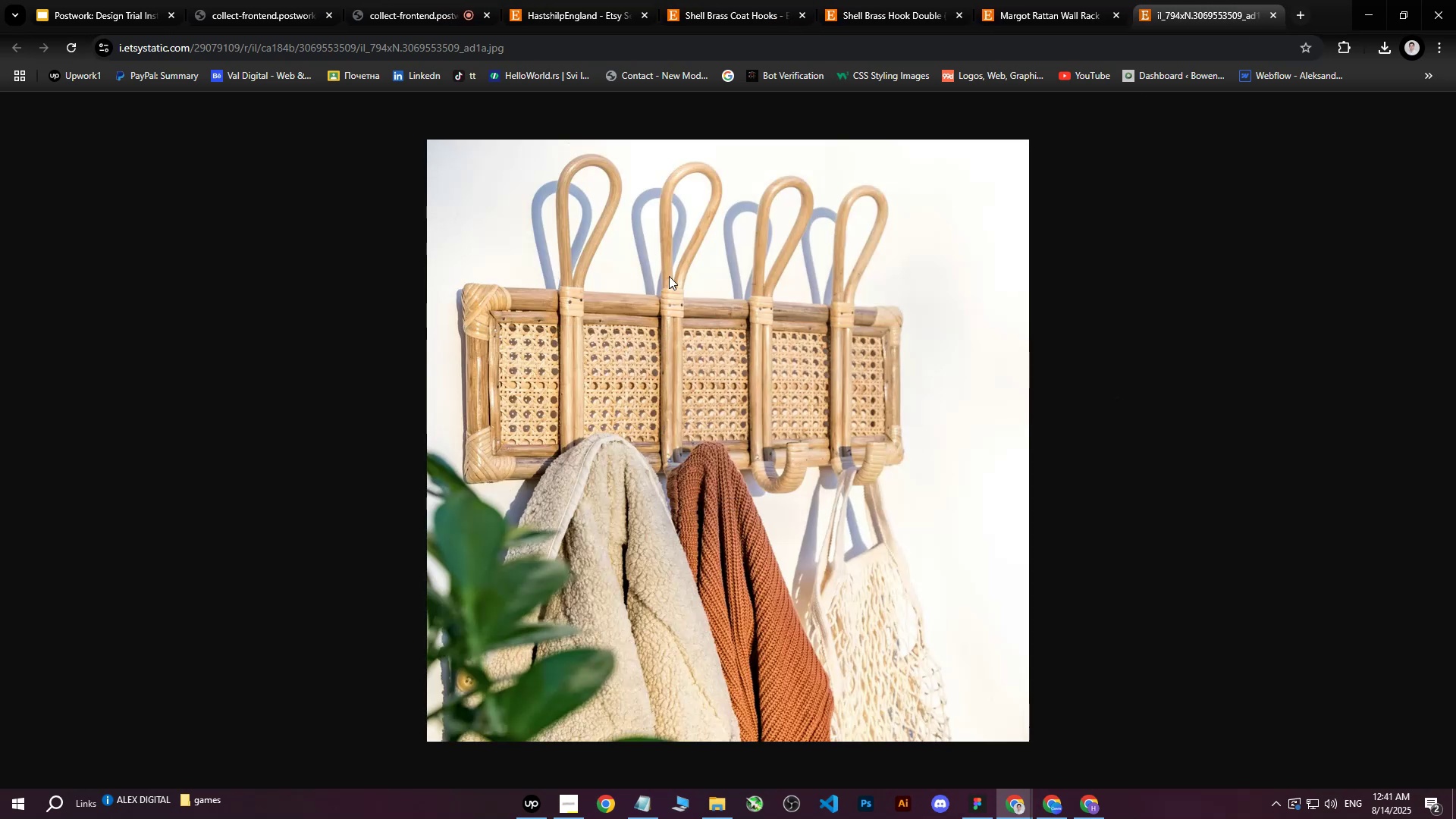 
right_click([669, 276])
 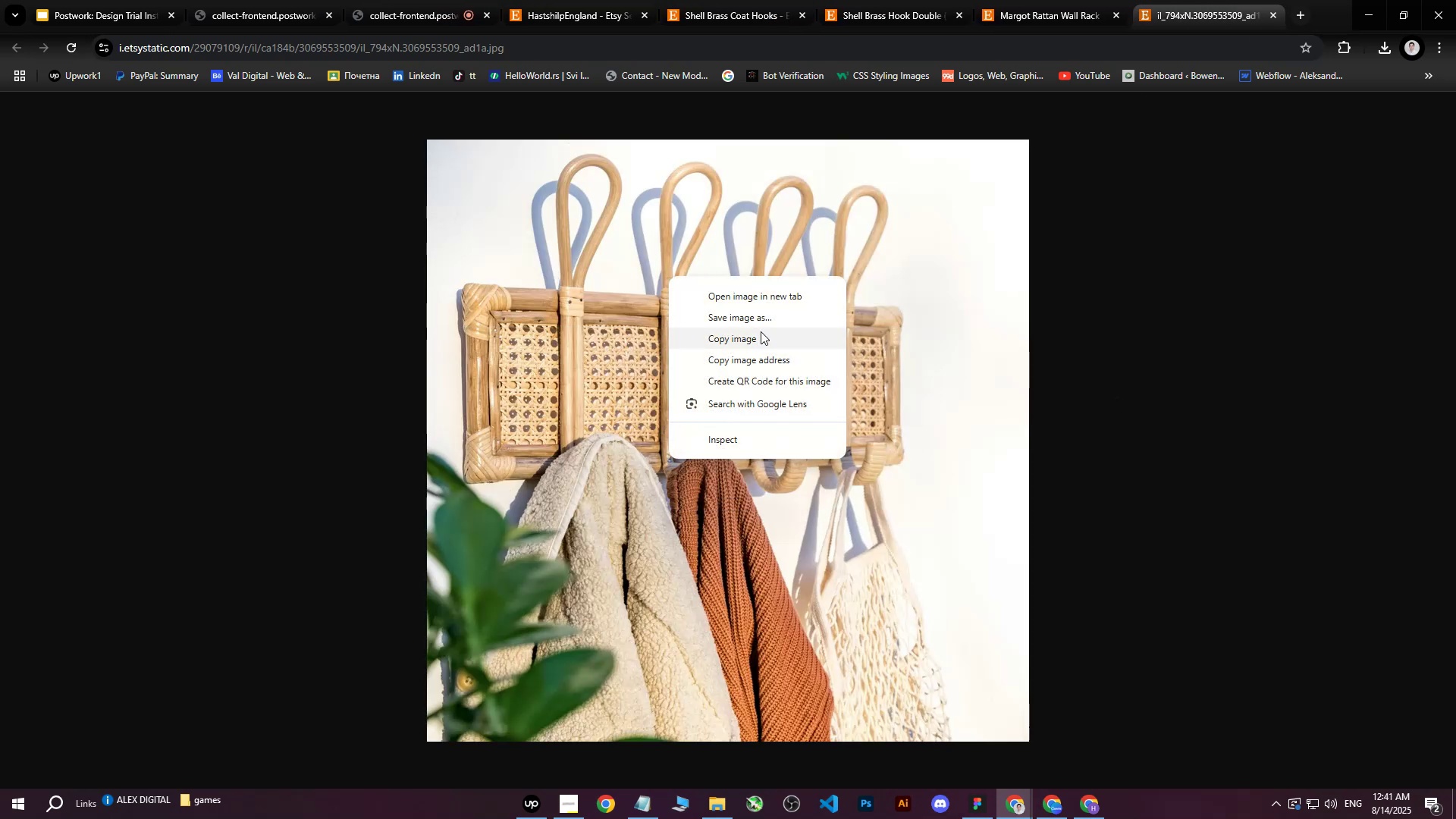 
left_click([763, 319])
 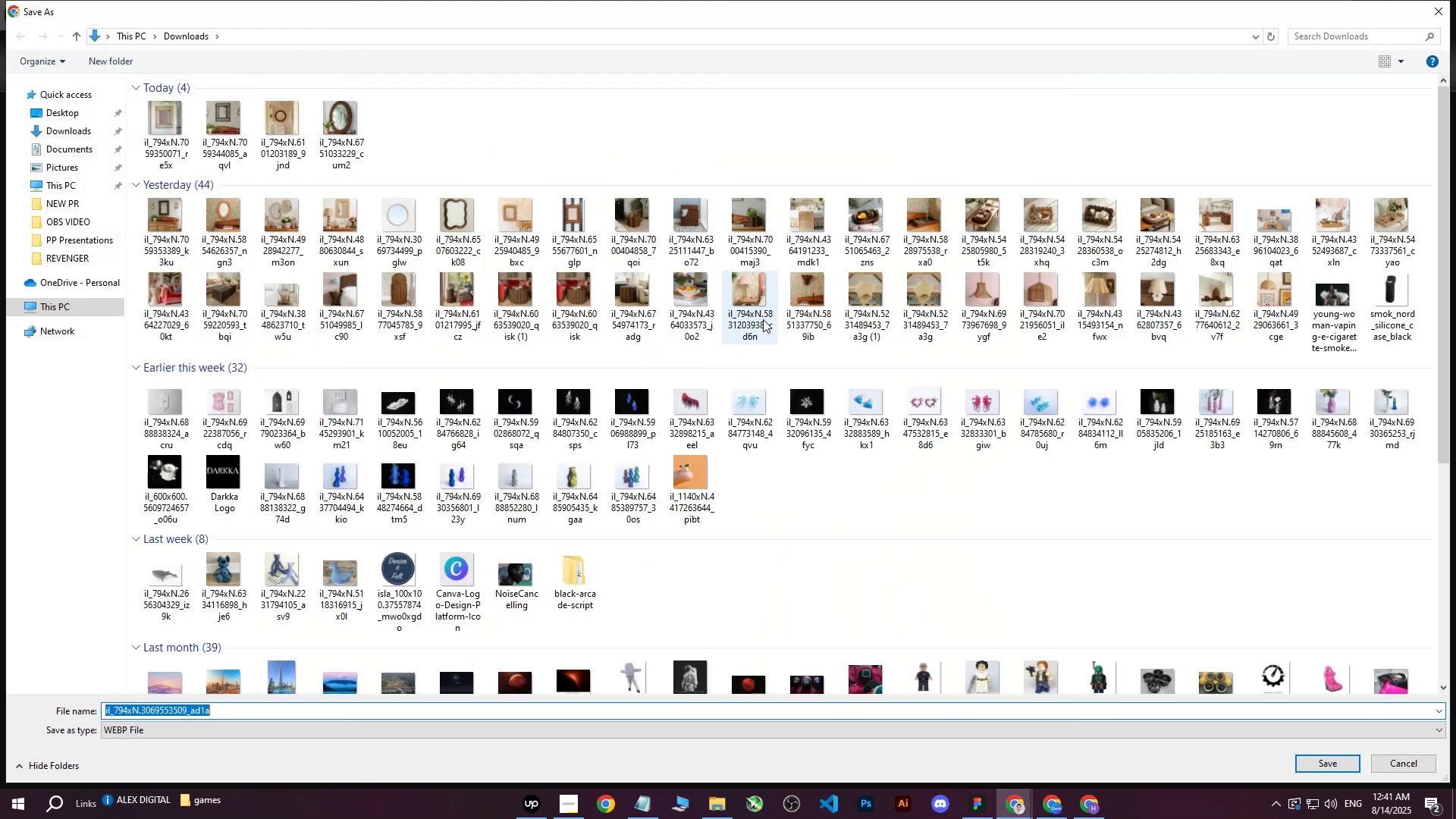 
wait(11.41)
 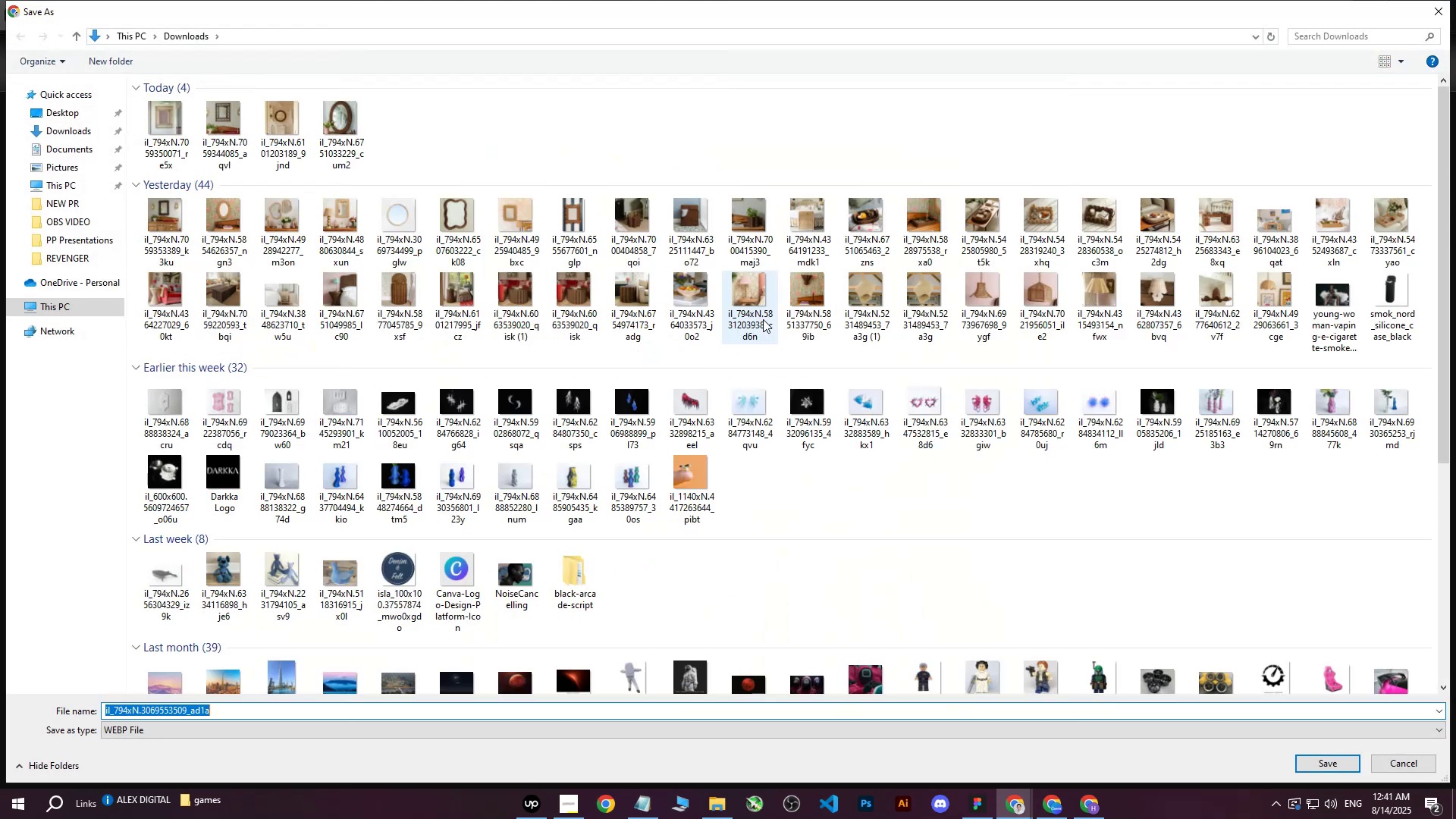 
double_click([67, 118])
 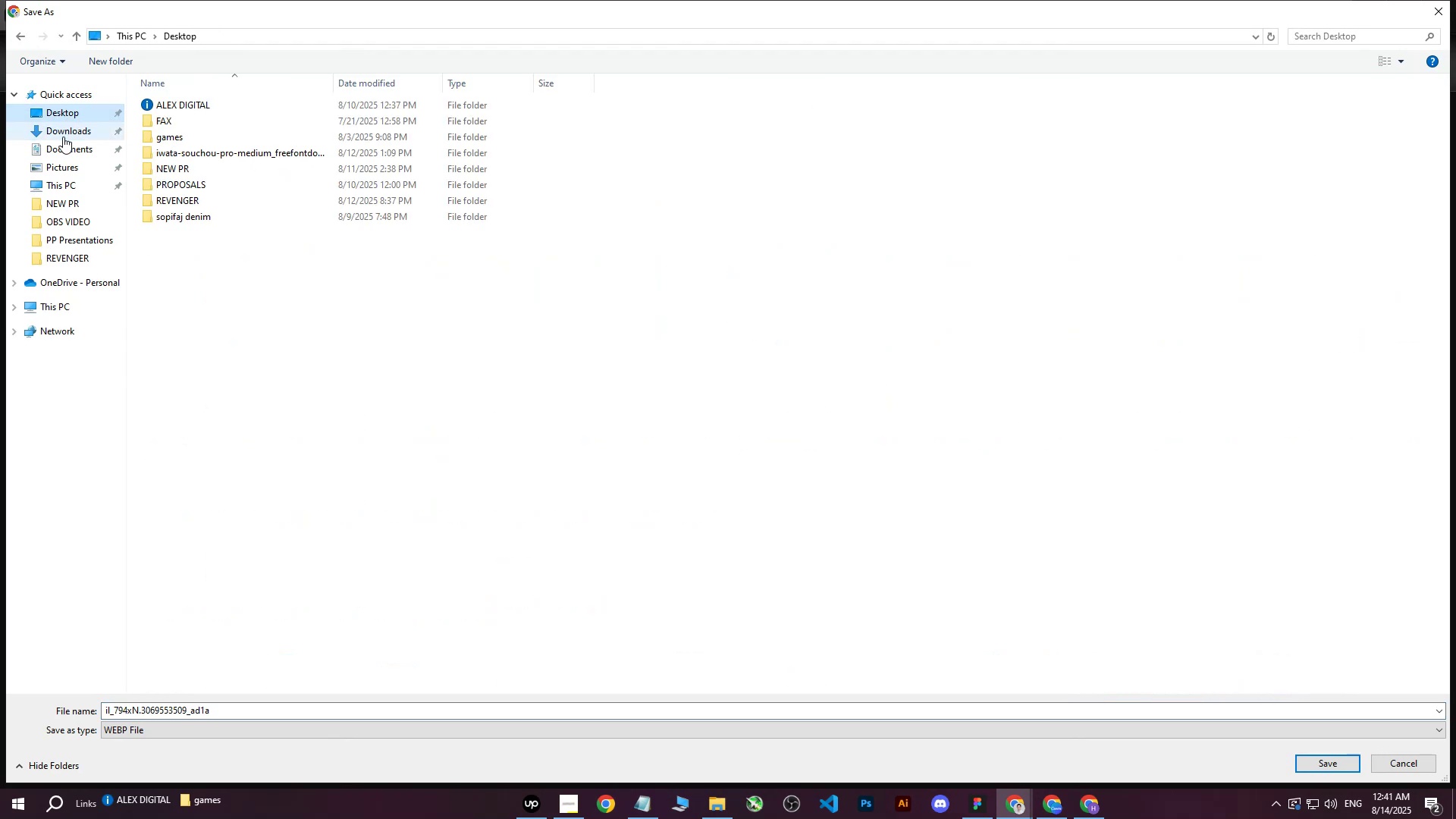 
triple_click([63, 136])
 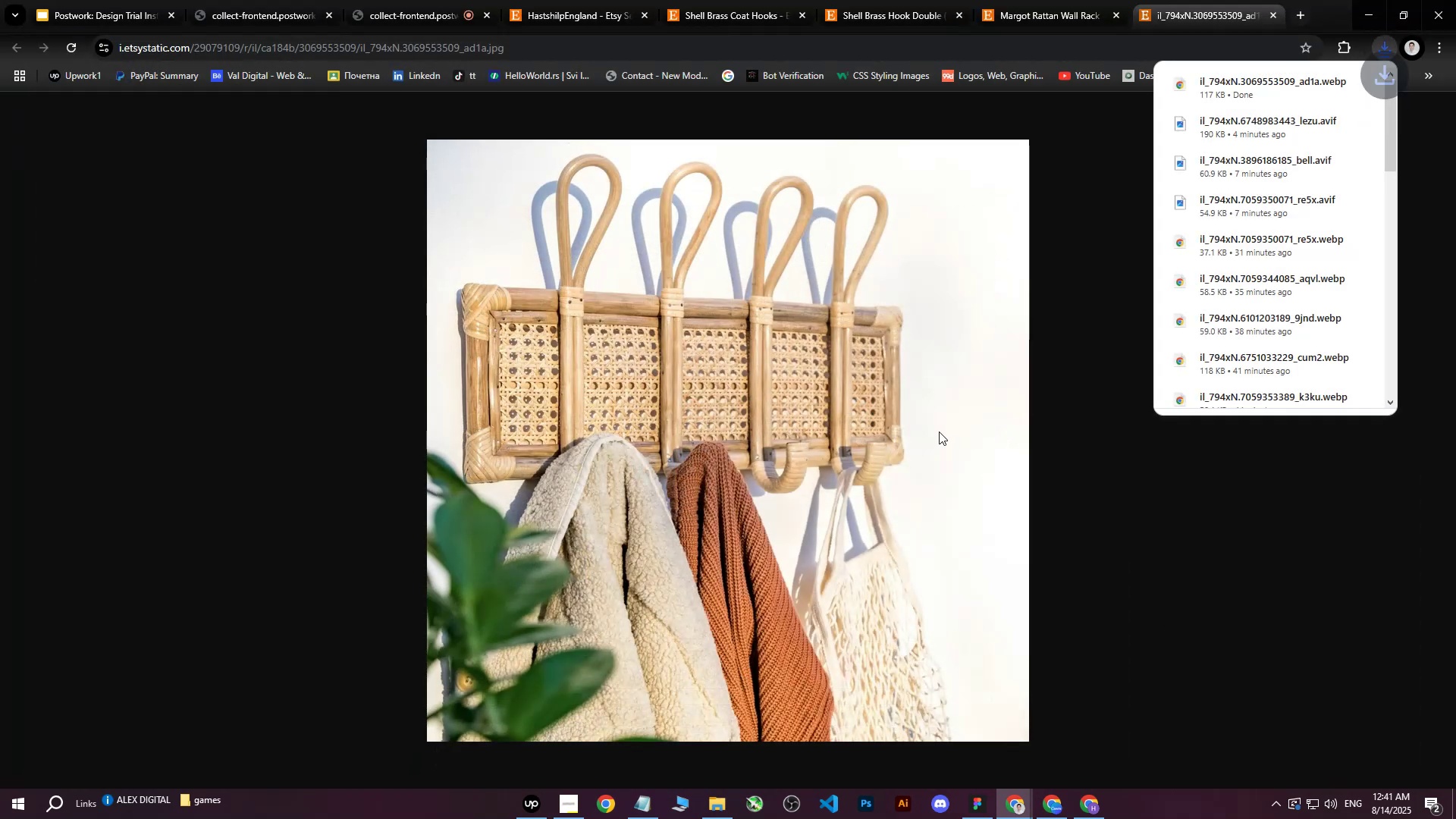 
left_click([1058, 804])
 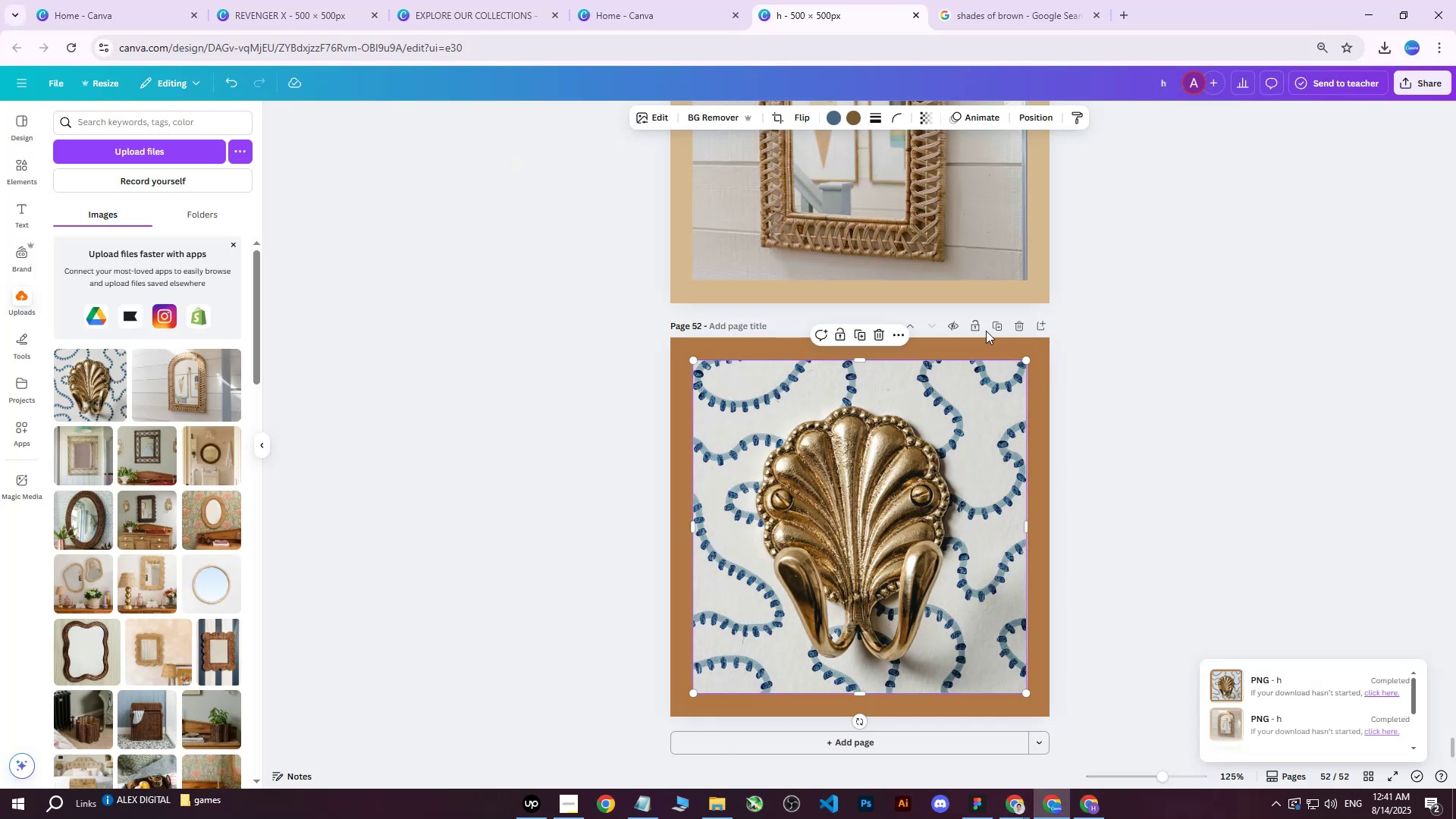 
left_click([996, 325])
 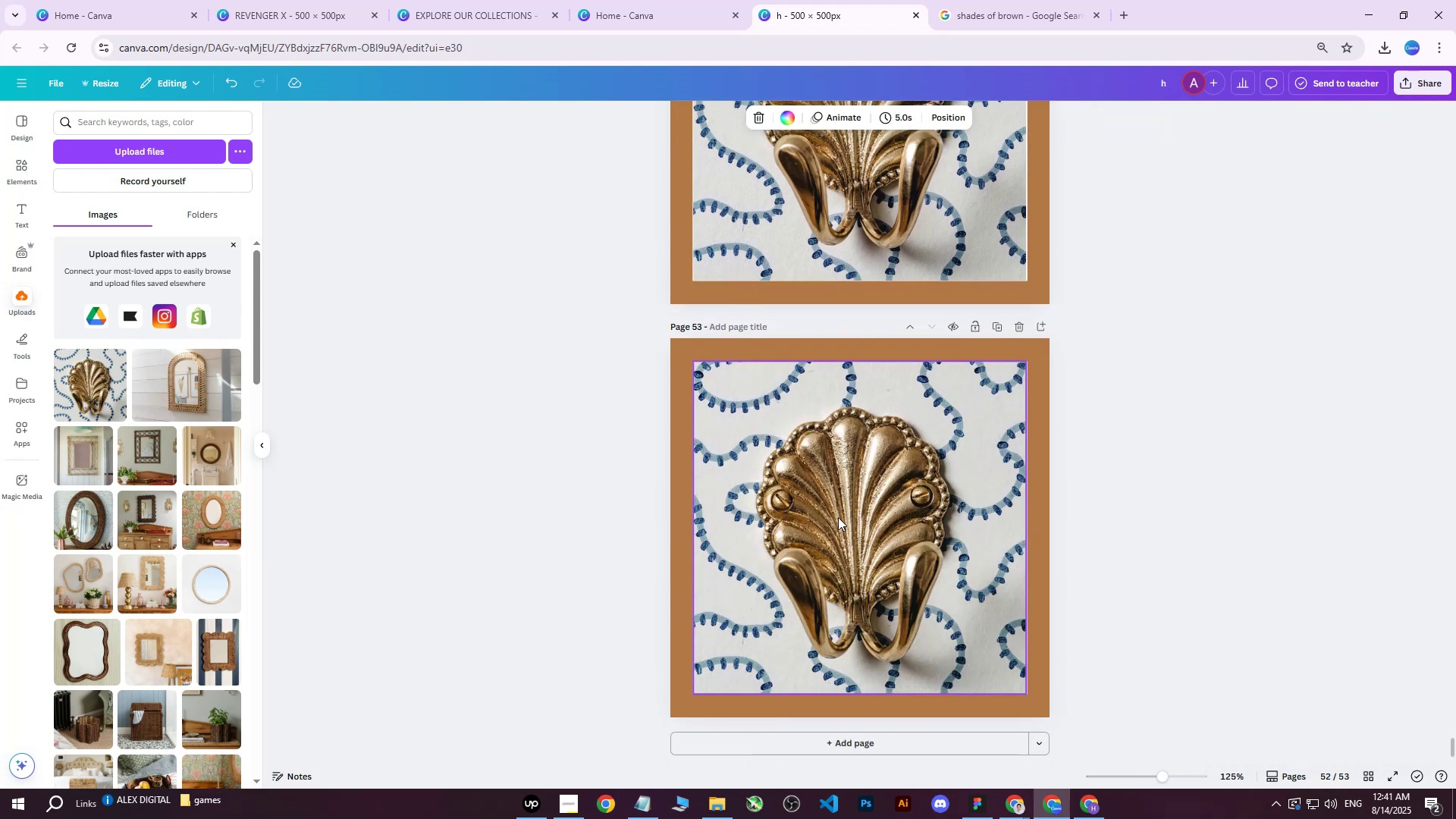 
left_click([828, 517])
 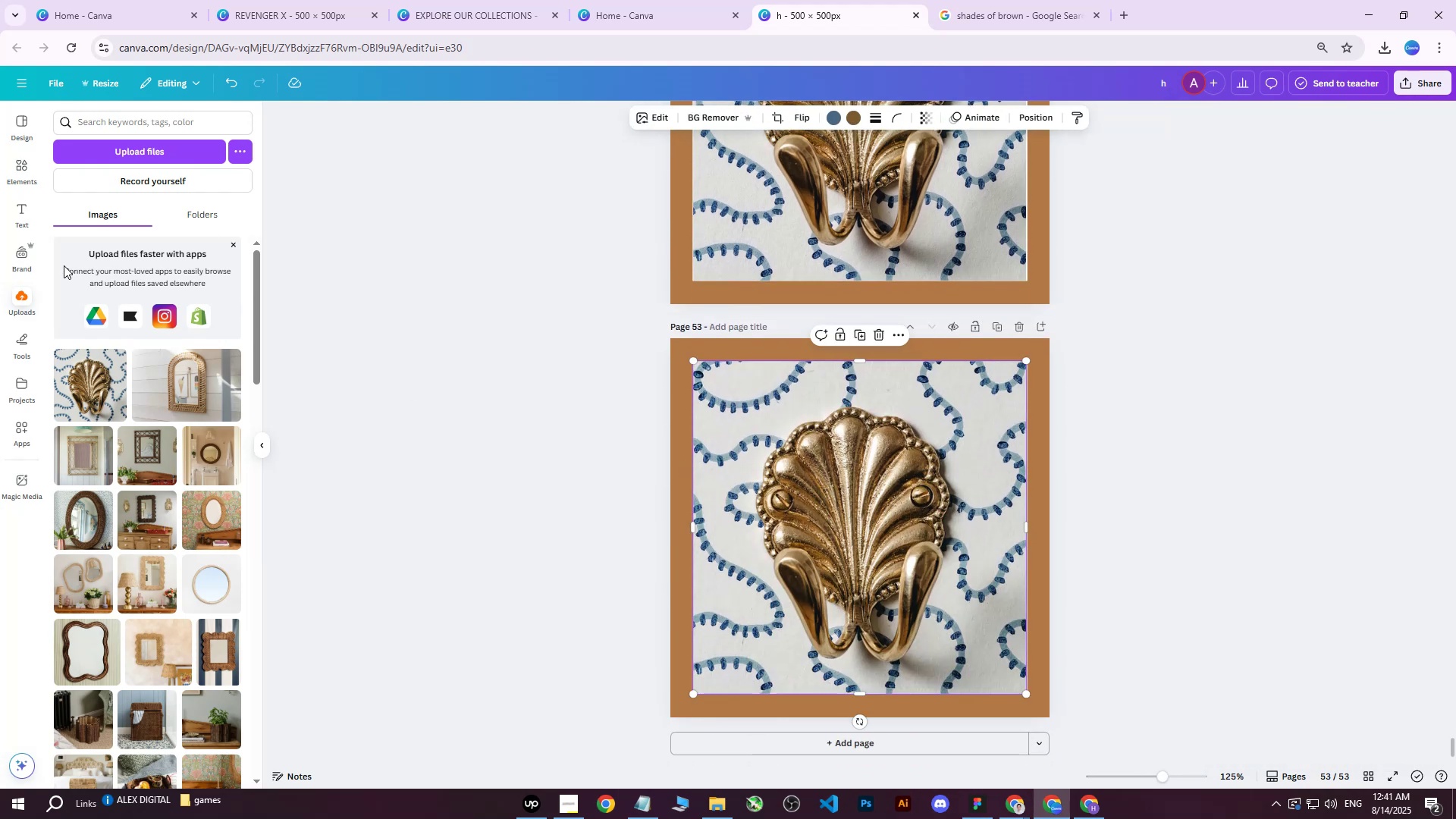 
key(Delete)
 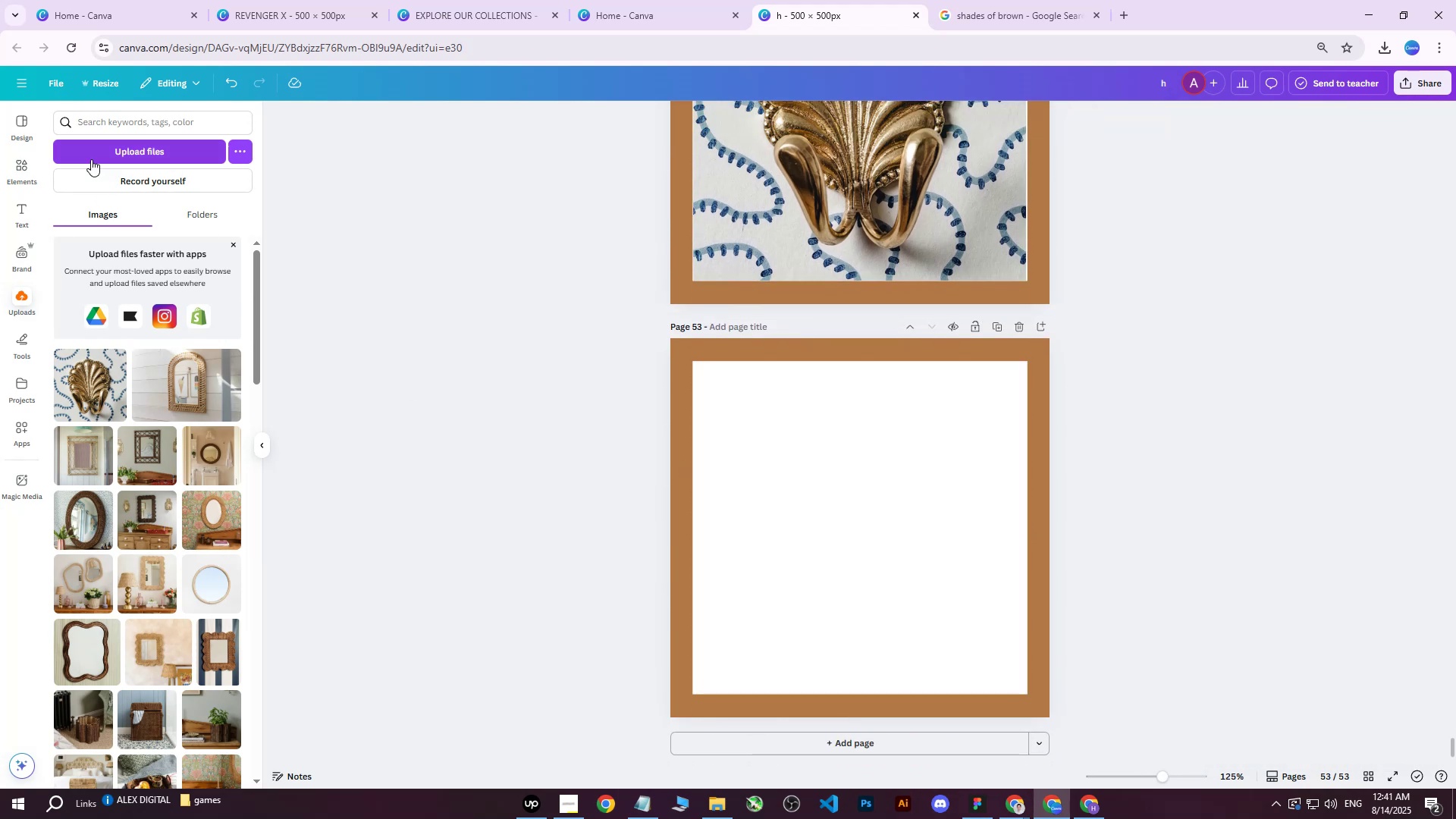 
left_click([91, 159])
 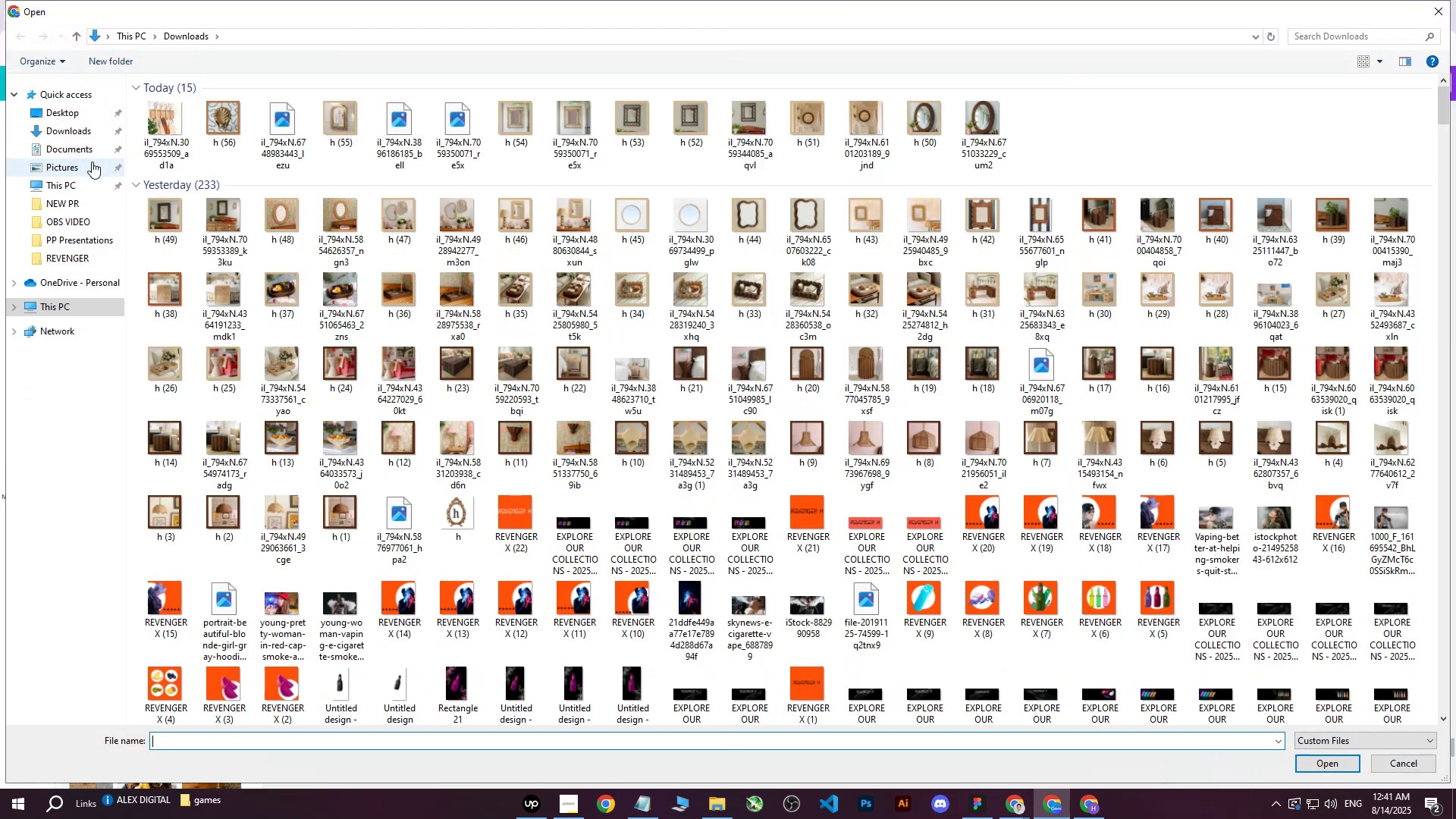 
left_click([157, 145])
 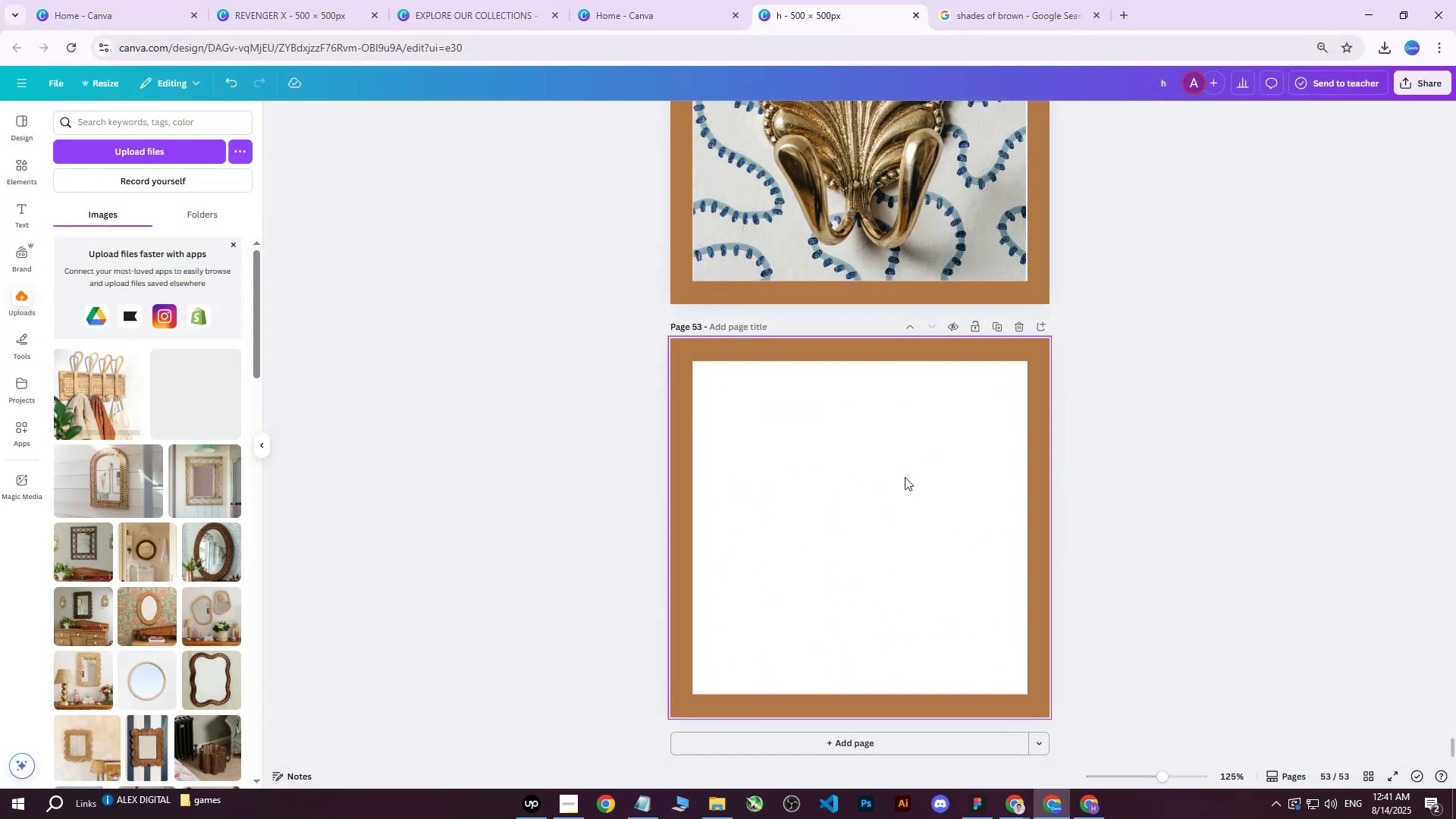 
left_click([120, 395])
 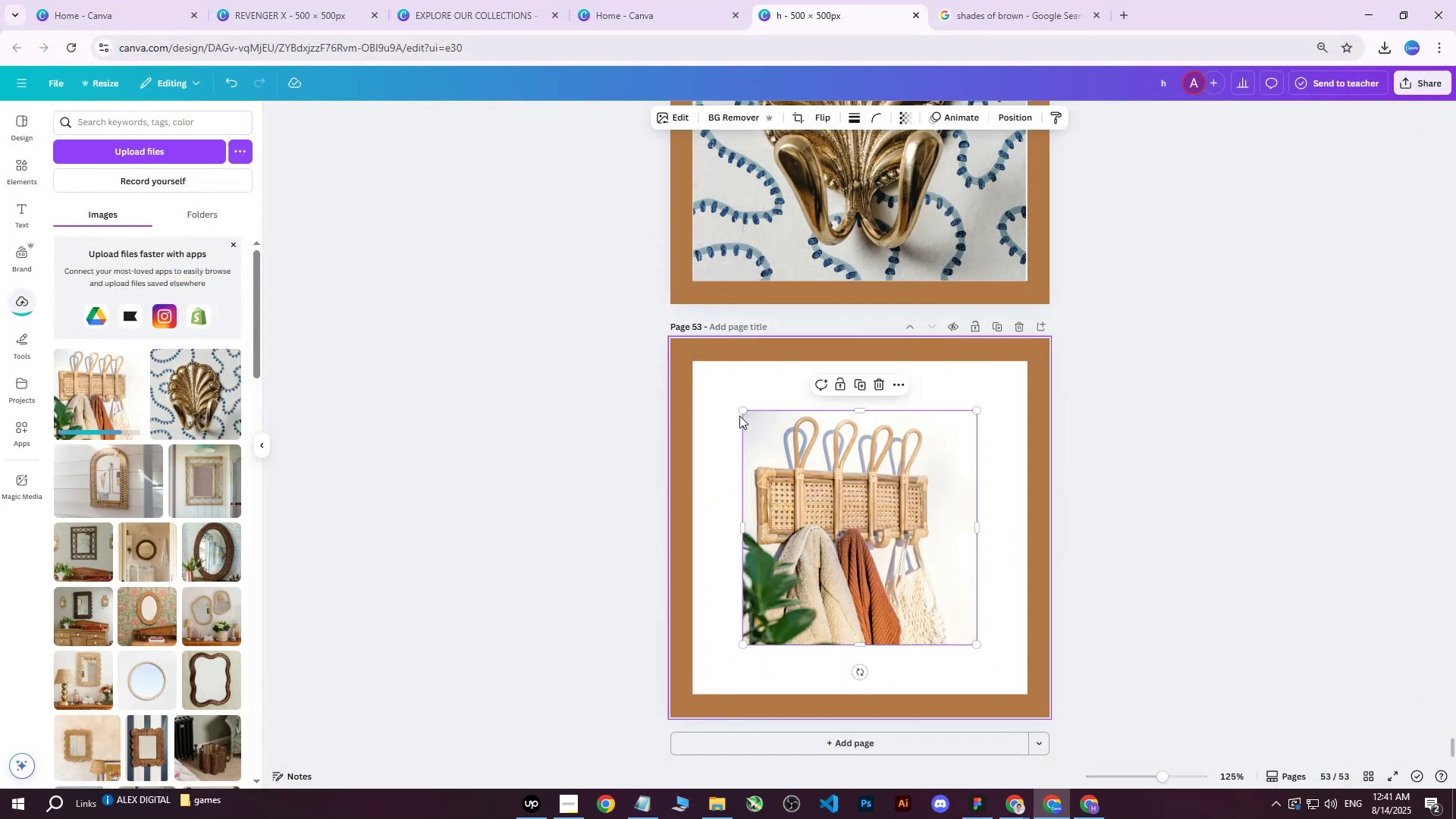 
left_click_drag(start_coordinate=[743, 413], to_coordinate=[686, 365])
 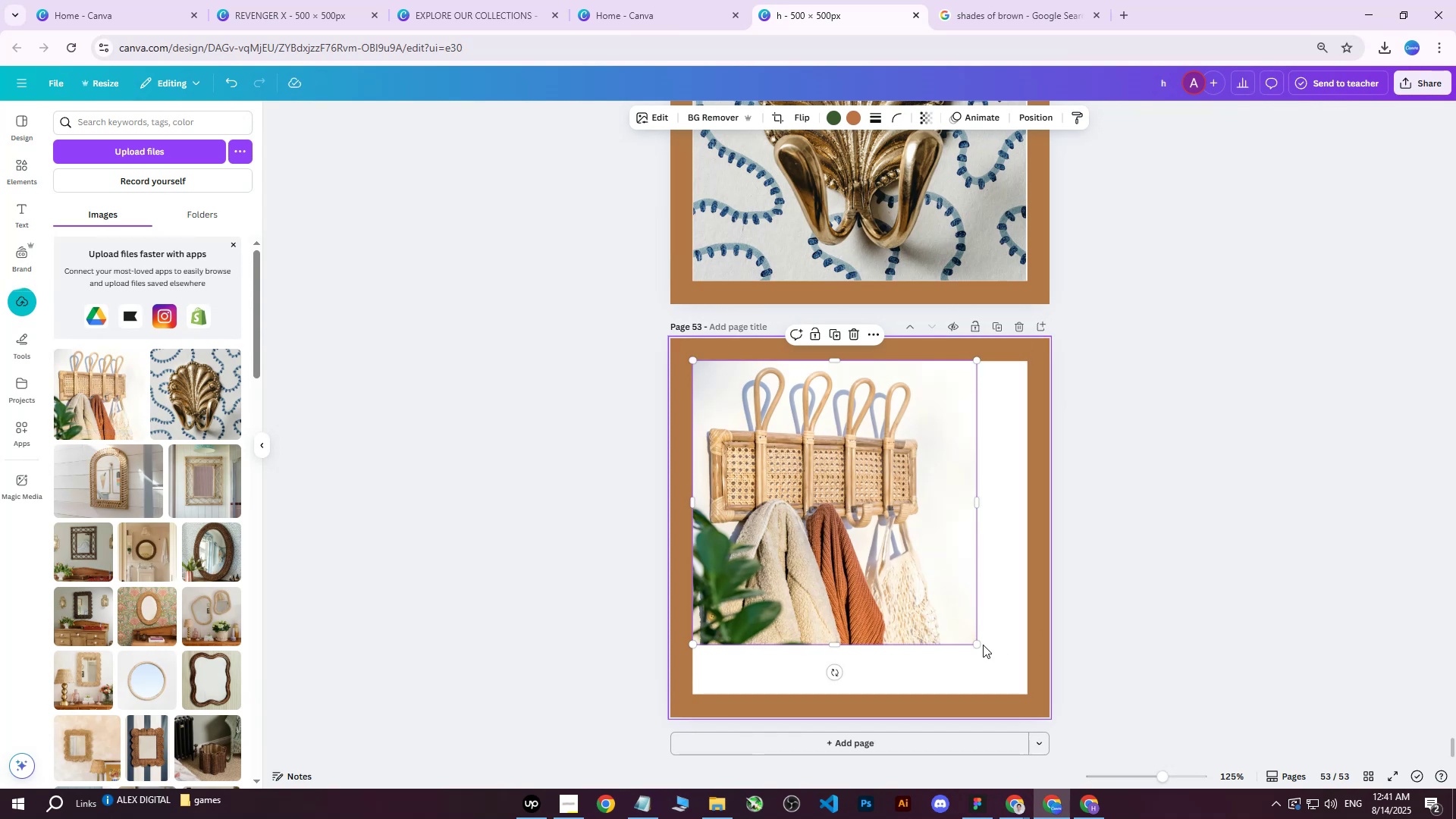 
left_click_drag(start_coordinate=[977, 645], to_coordinate=[1050, 676])
 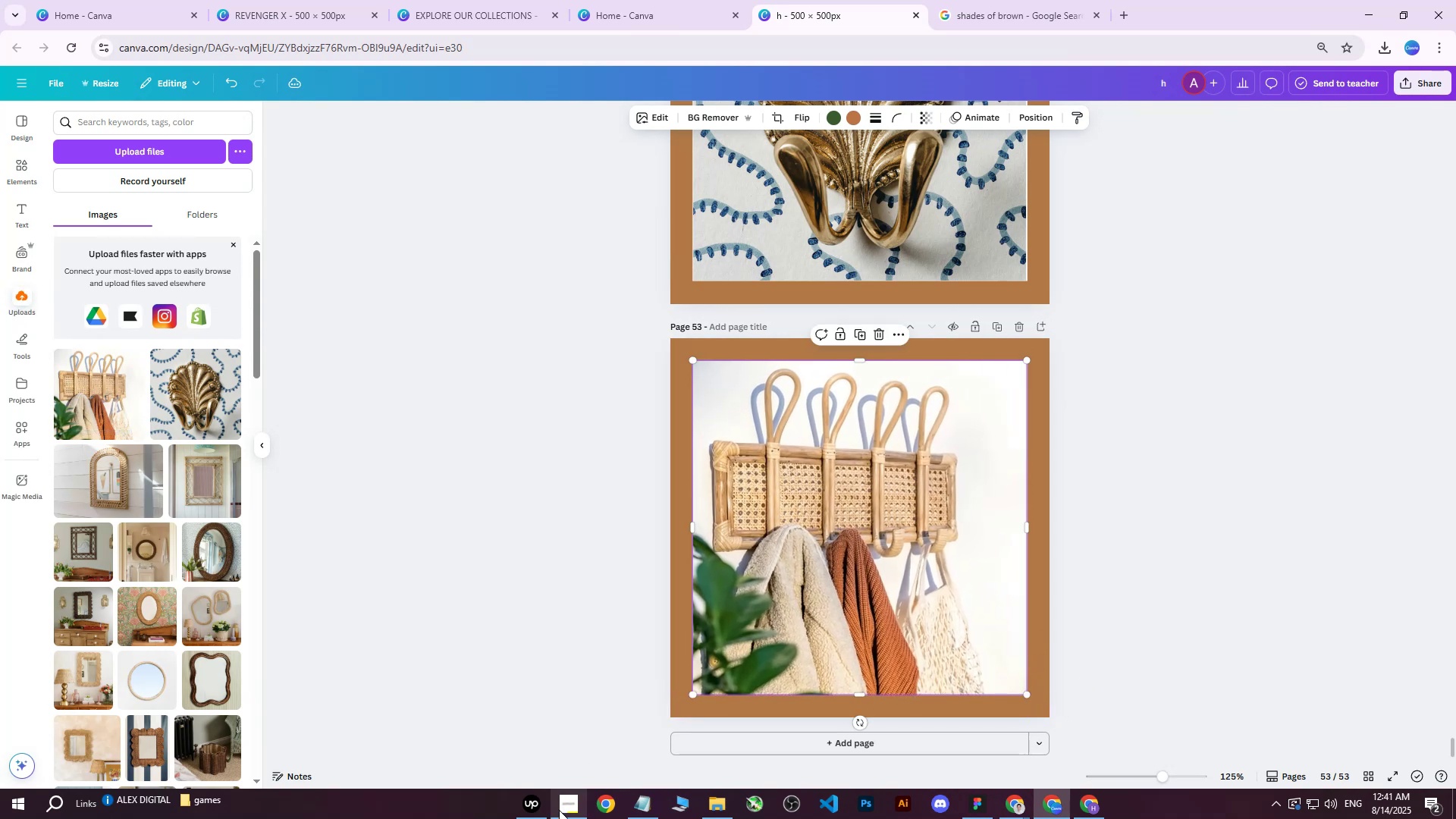 
left_click([559, 810])
 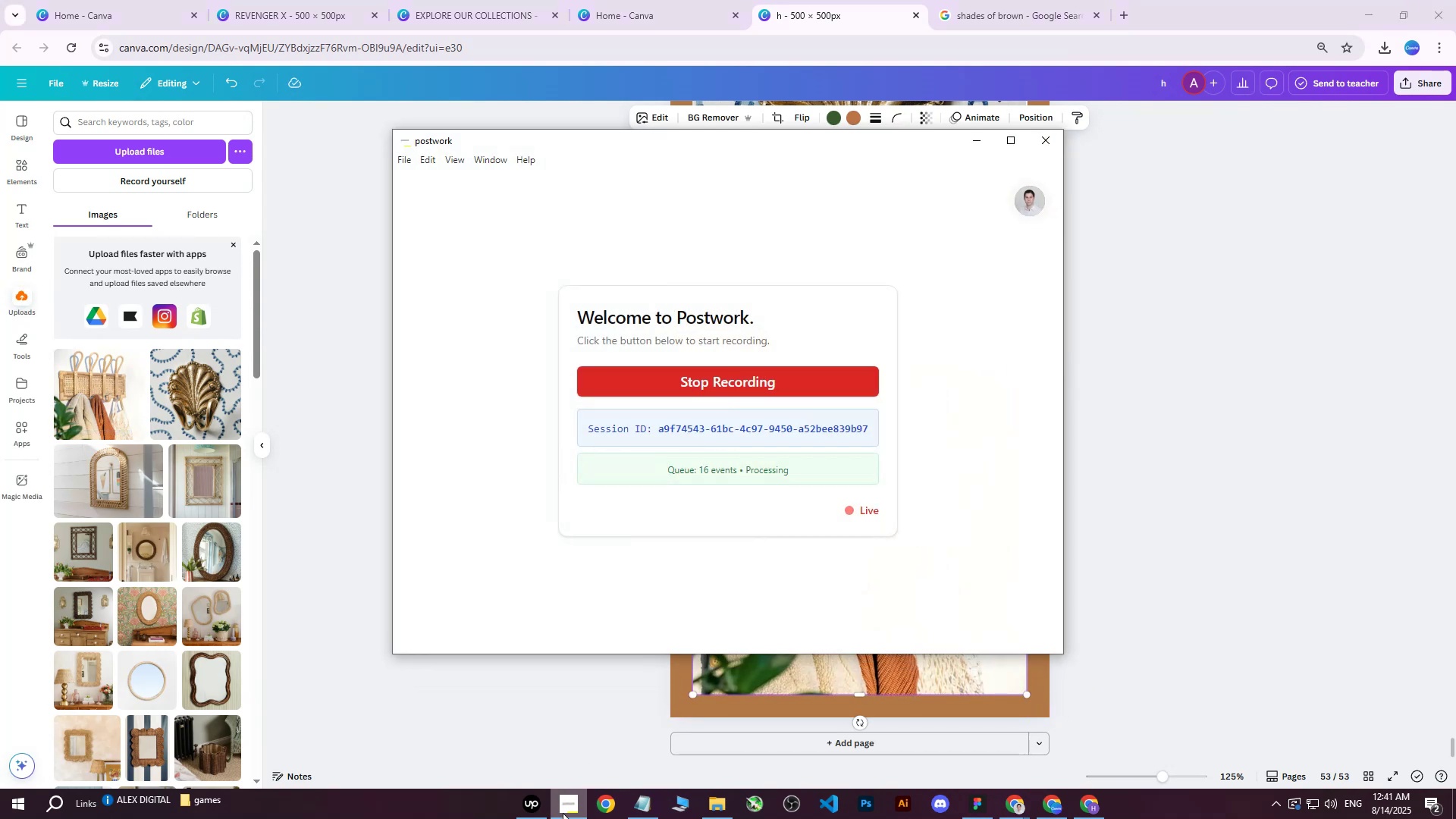 
double_click([563, 813])
 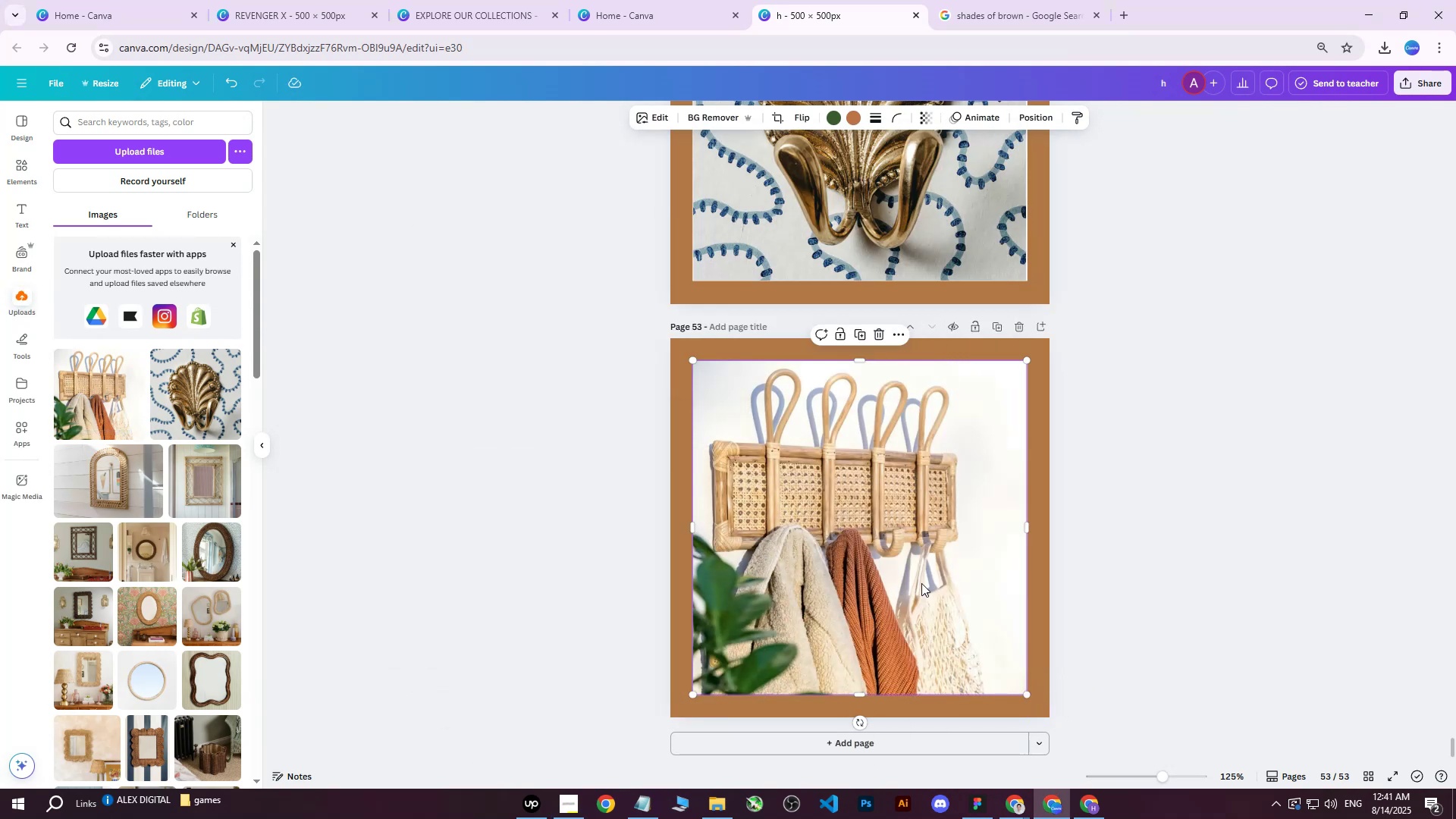 
left_click_drag(start_coordinate=[930, 579], to_coordinate=[934, 579])
 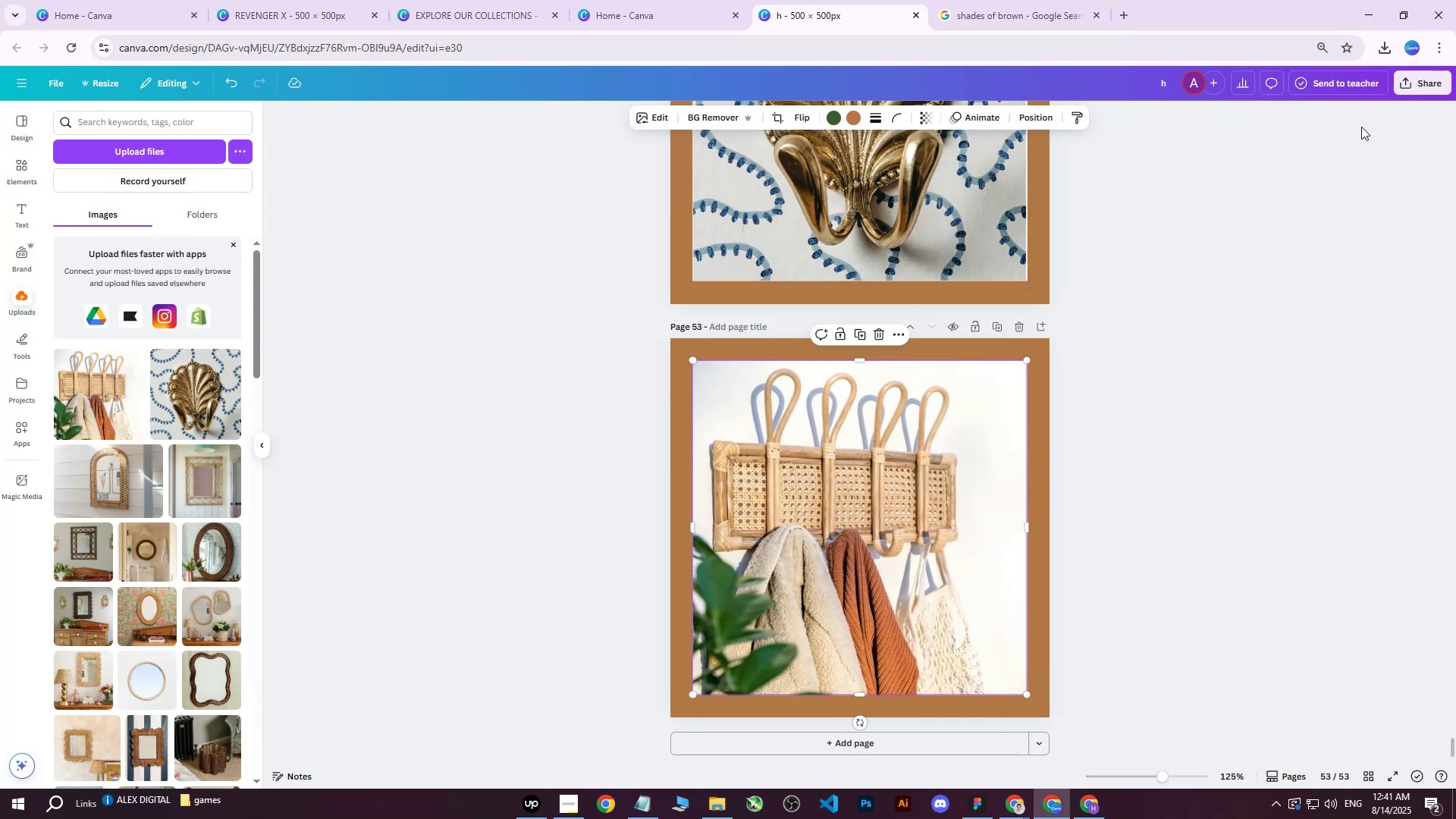 
left_click([1415, 80])
 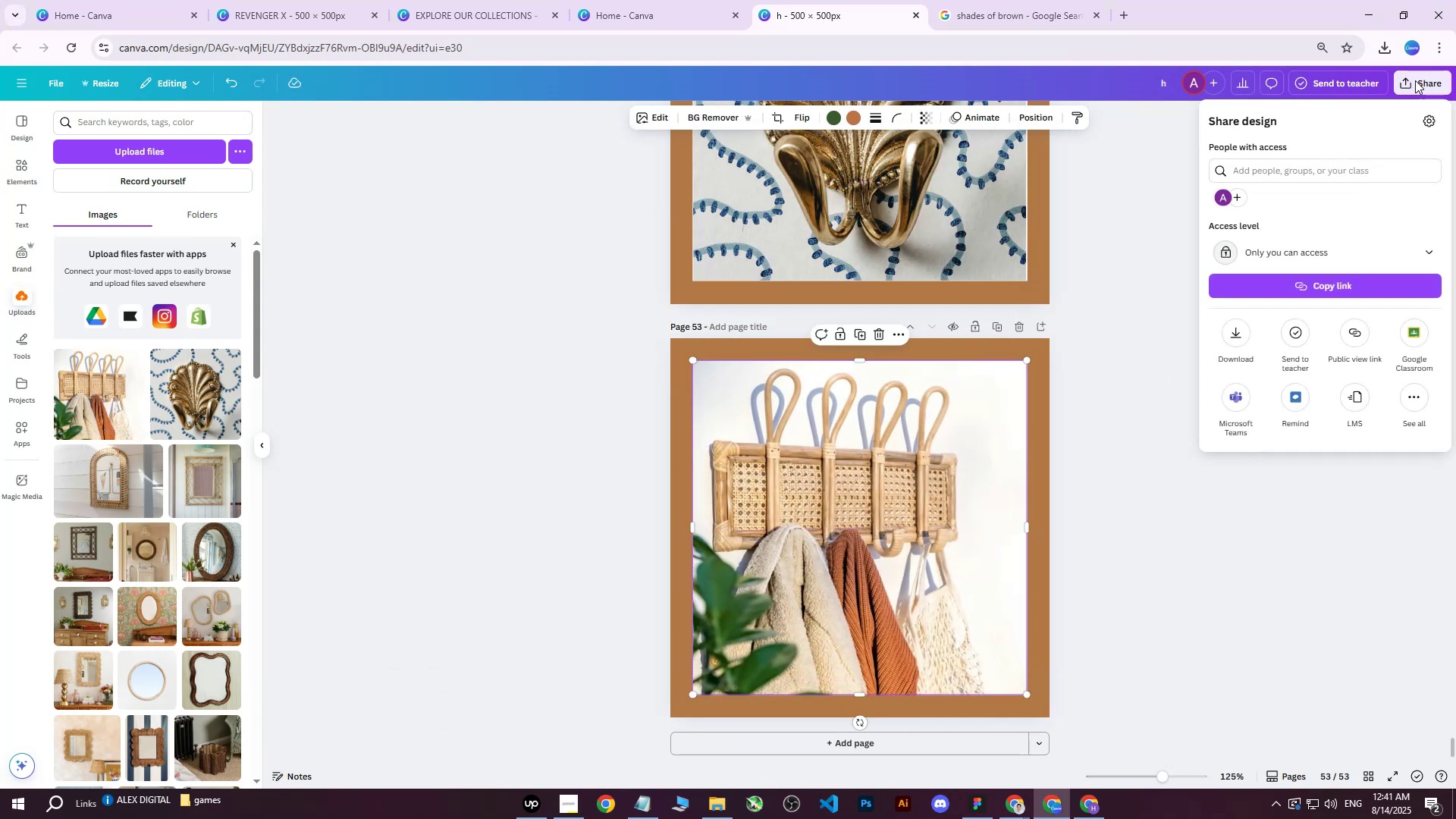 
left_click([1415, 80])
 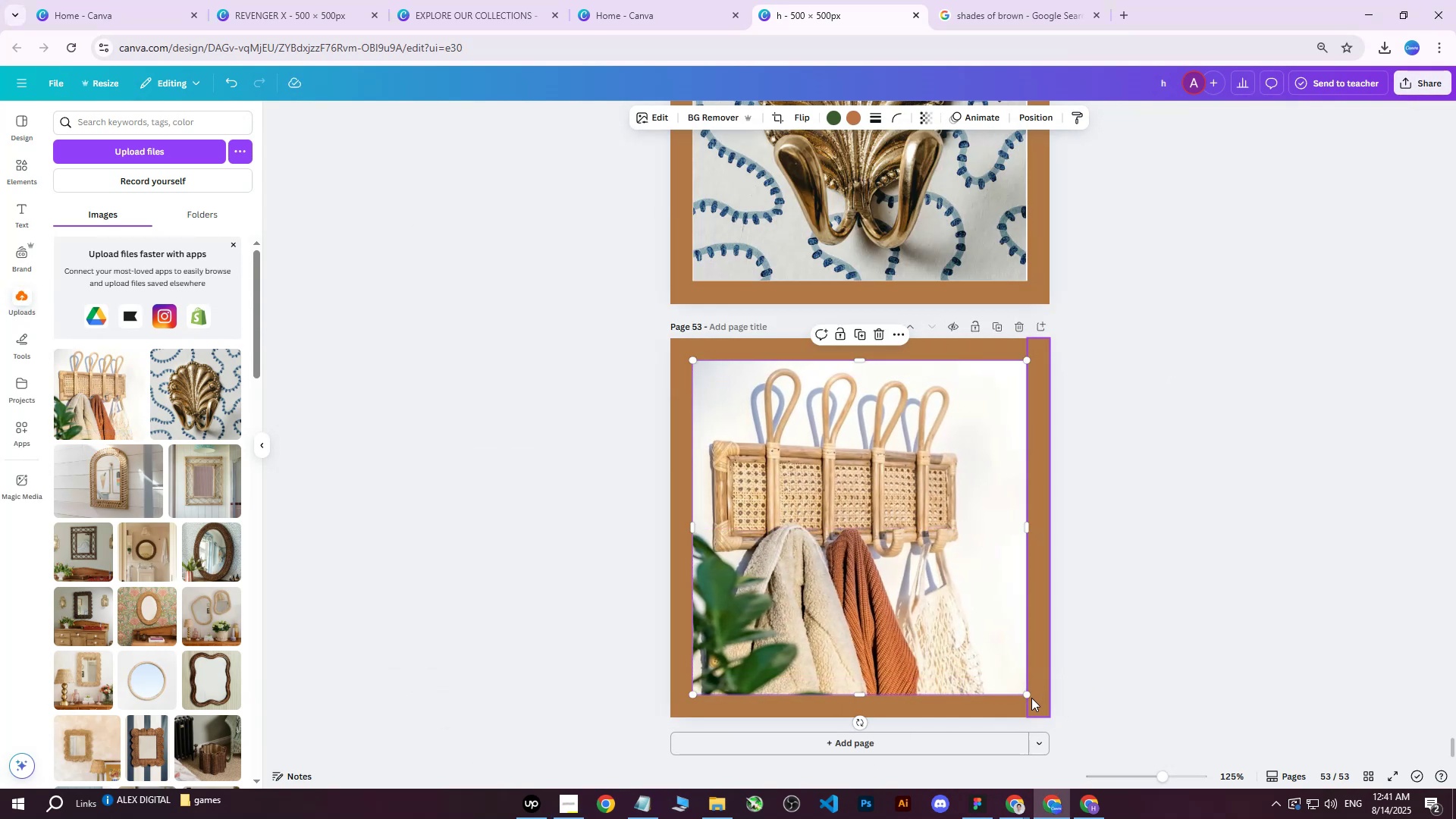 
left_click_drag(start_coordinate=[1026, 698], to_coordinate=[1097, 720])
 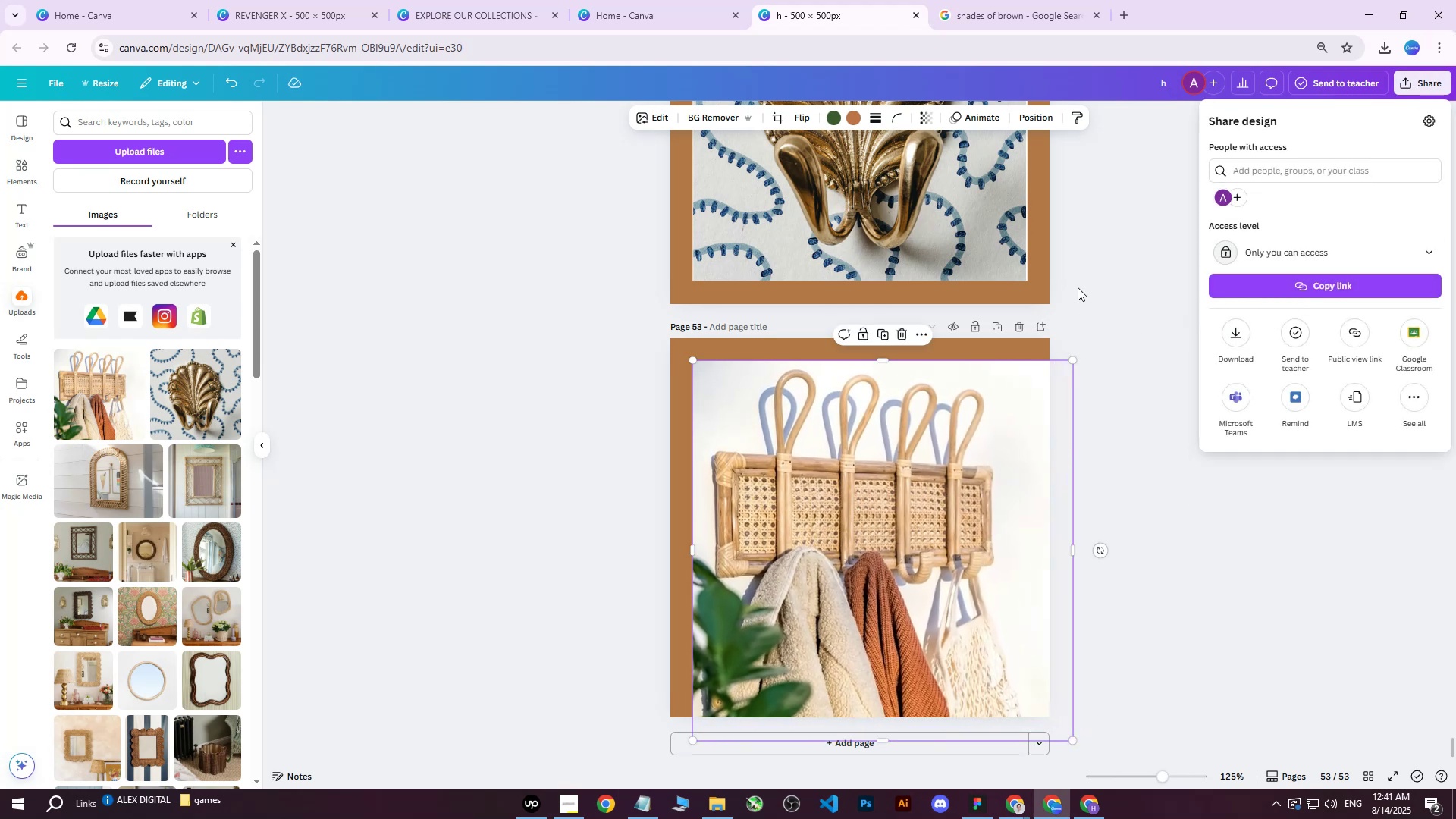 
double_click([1028, 118])
 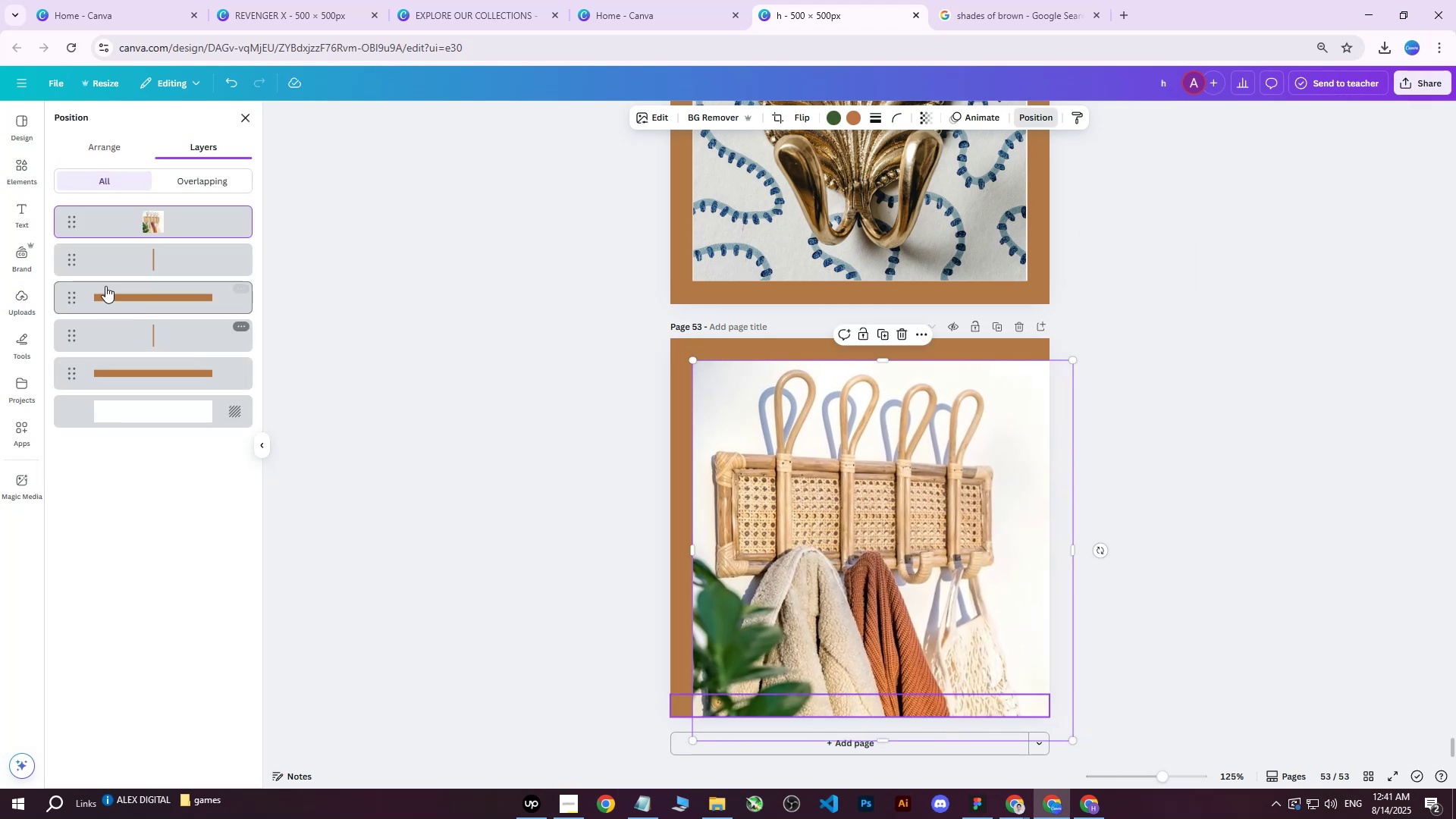 
left_click_drag(start_coordinate=[121, 222], to_coordinate=[144, 376])
 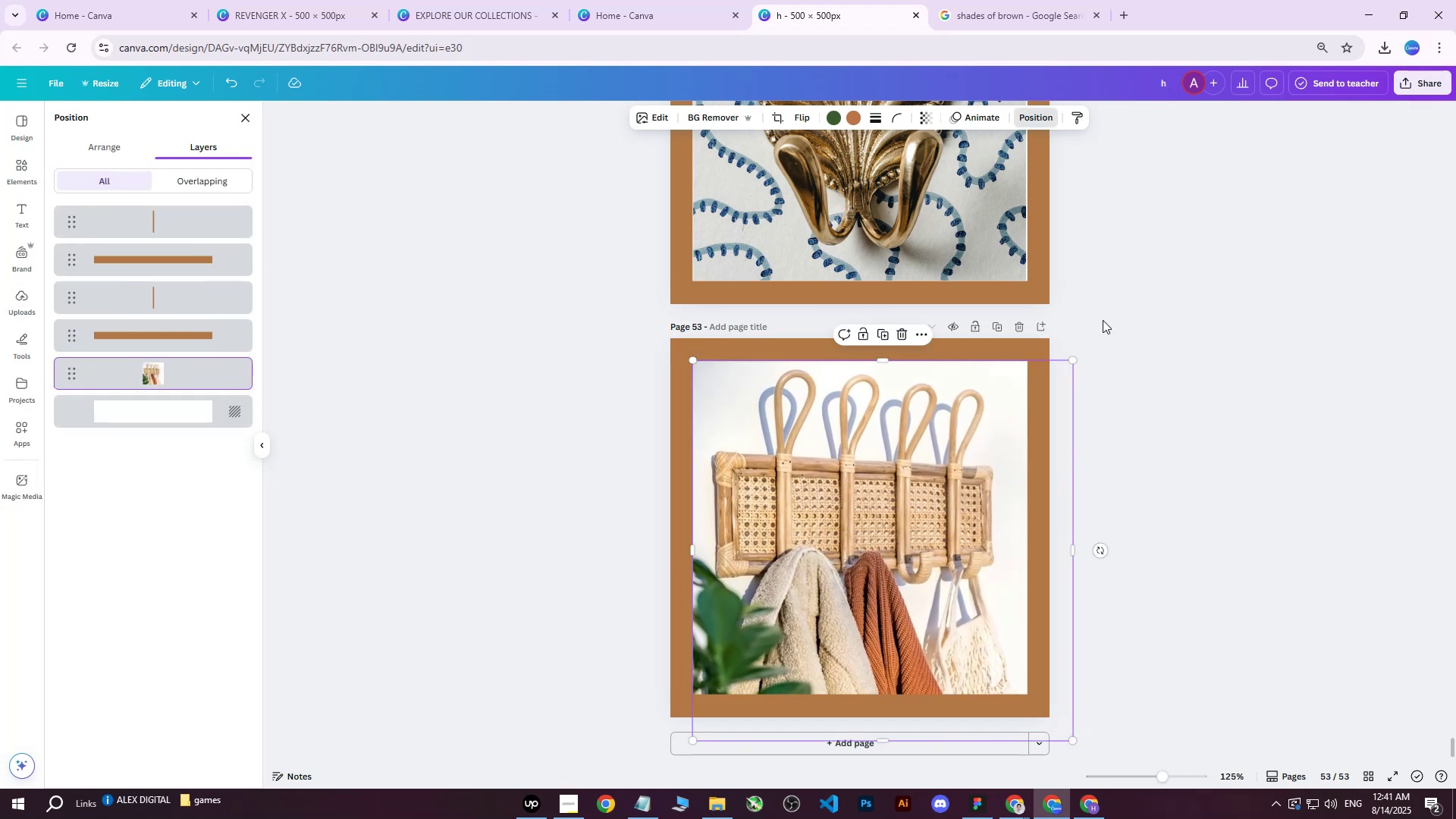 
left_click([1111, 320])
 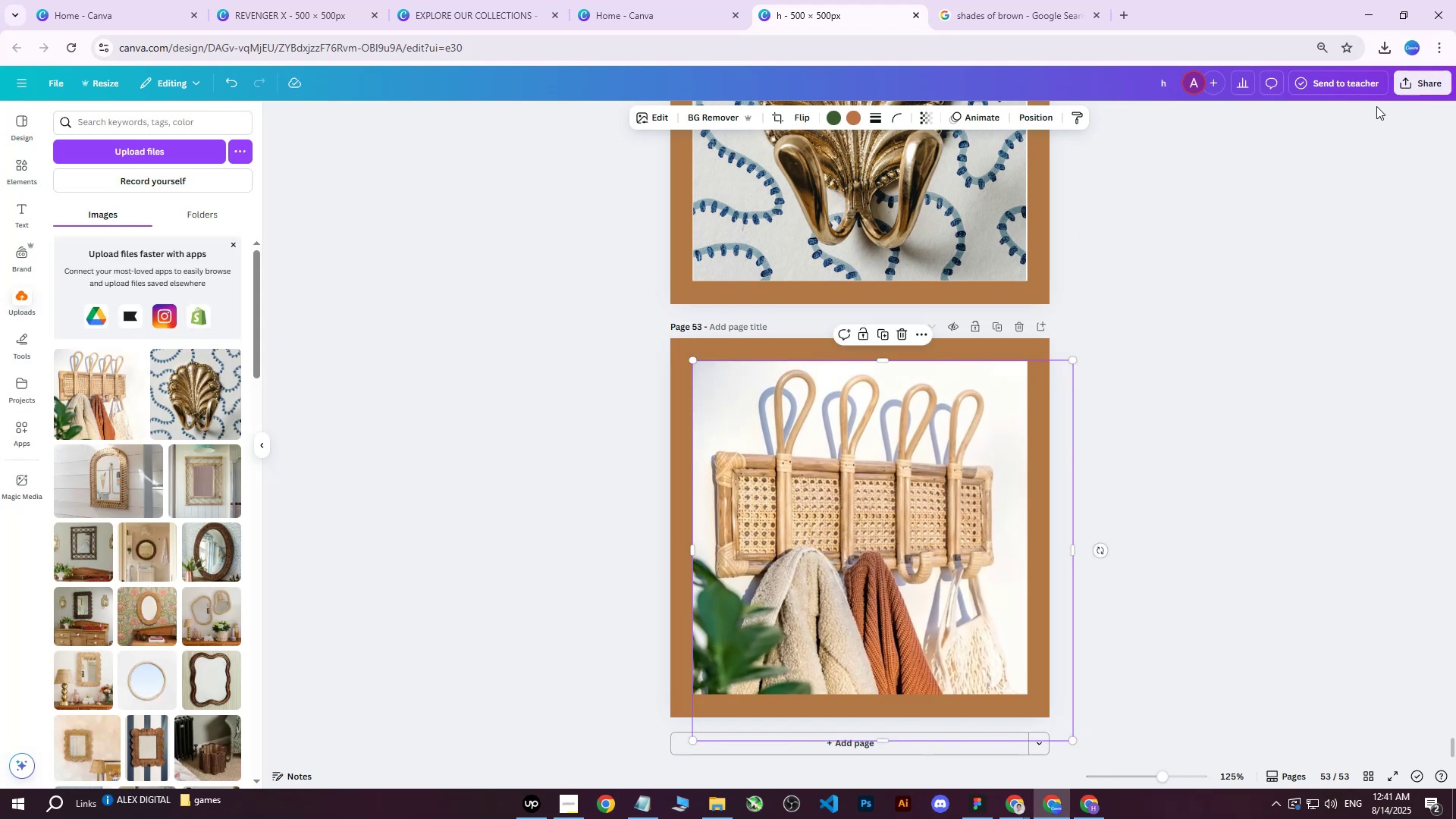 
left_click([1416, 86])
 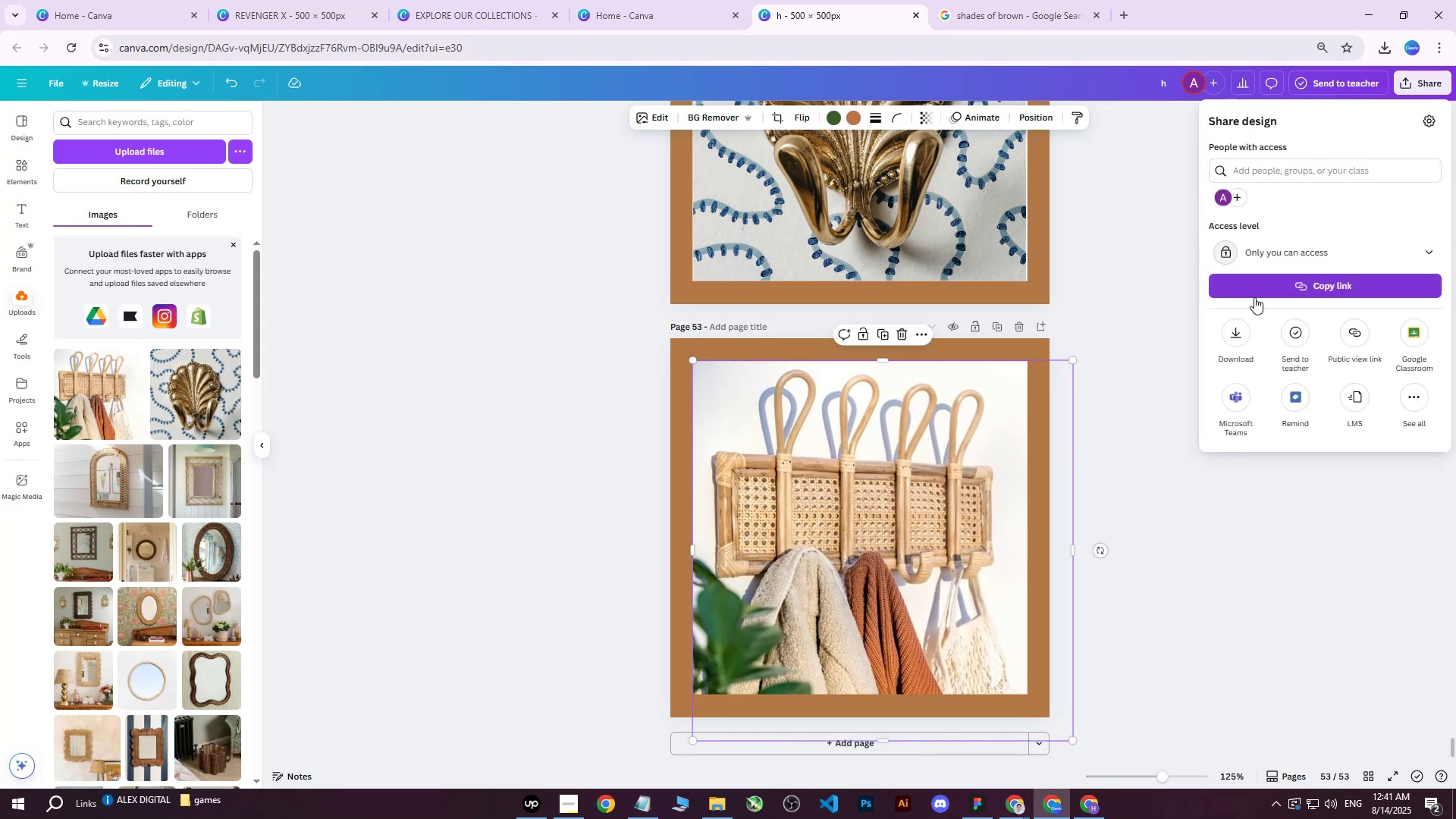 
left_click([1236, 324])
 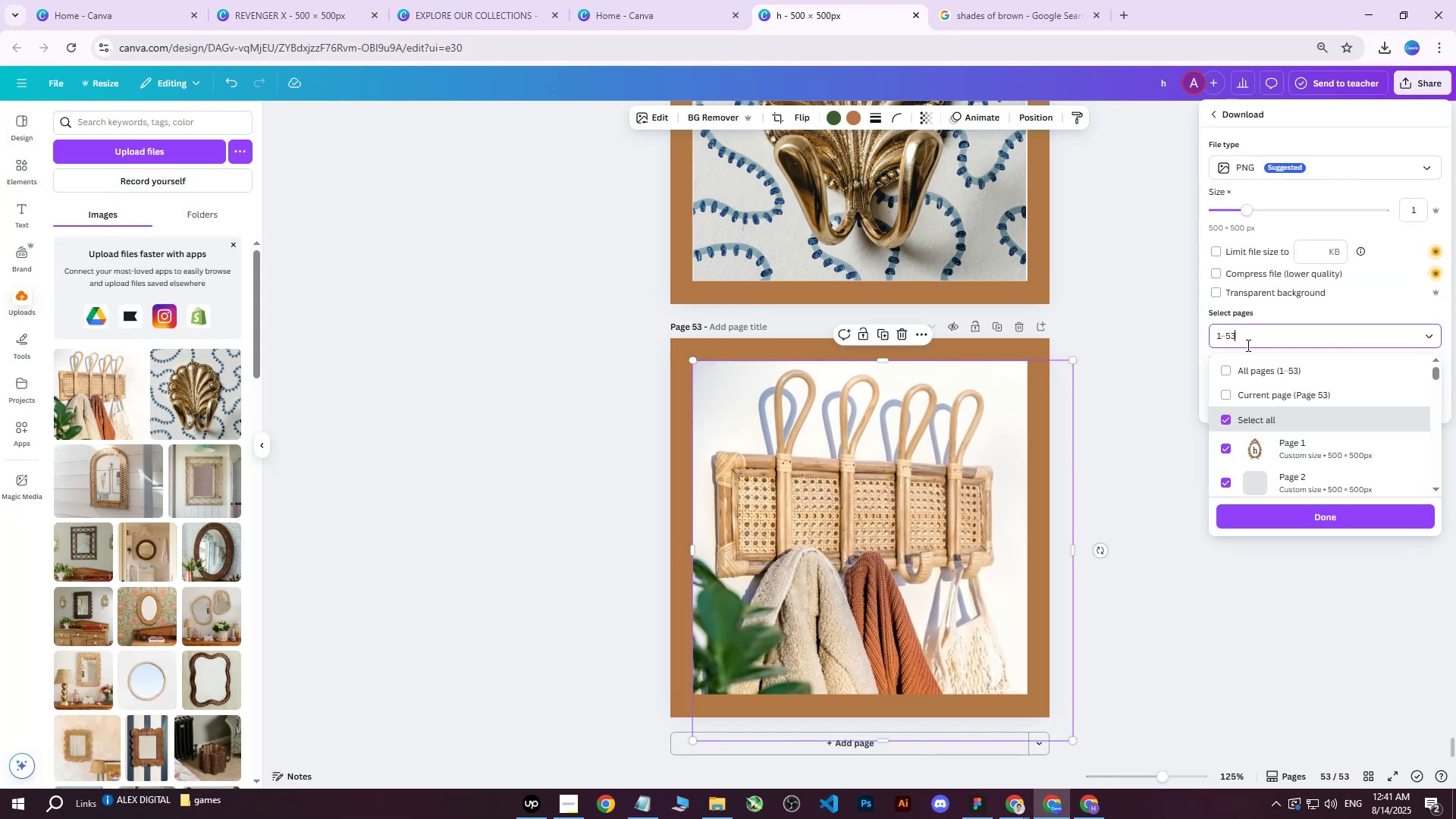 
double_click([1257, 363])
 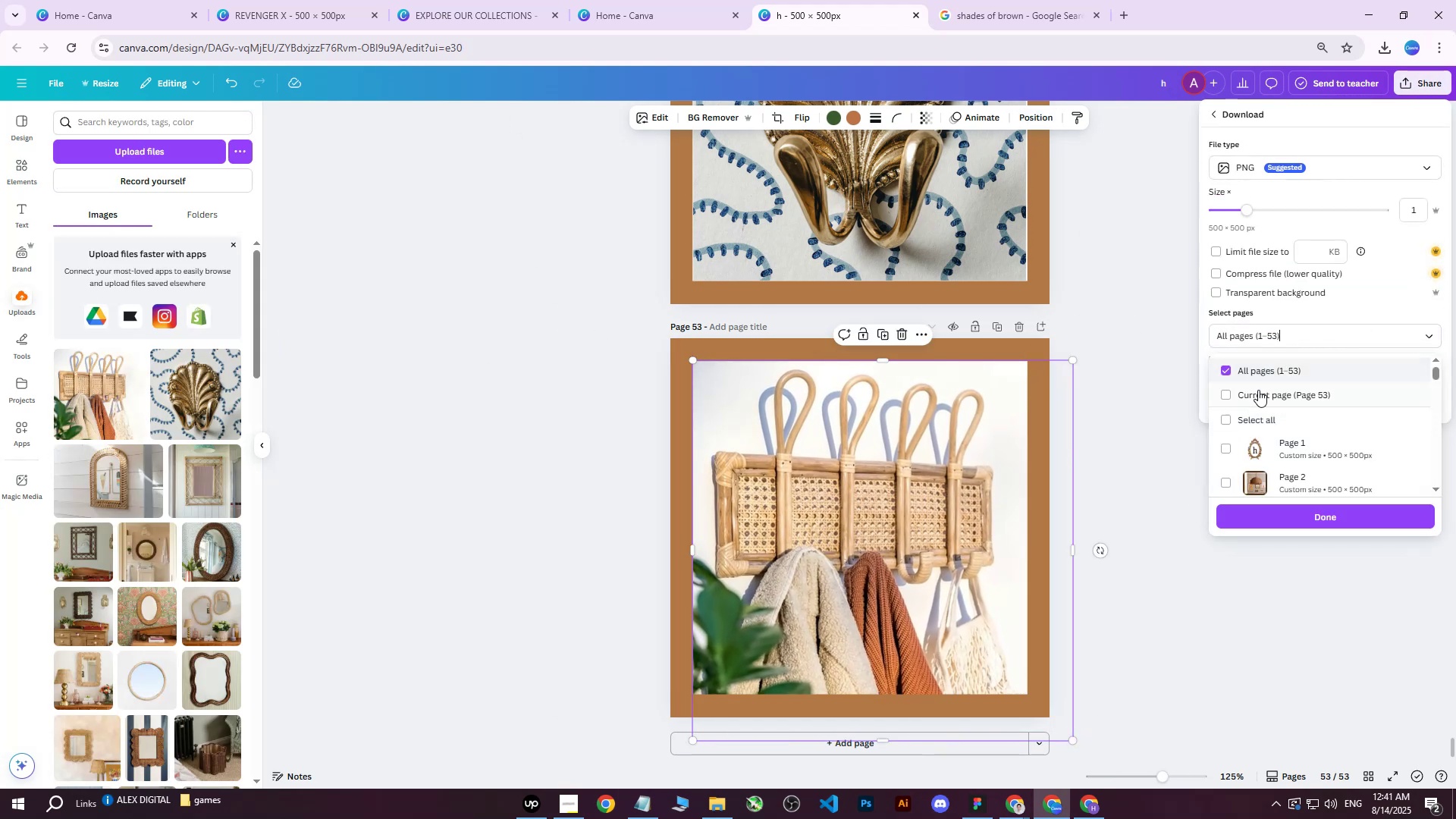 
triple_click([1254, 394])
 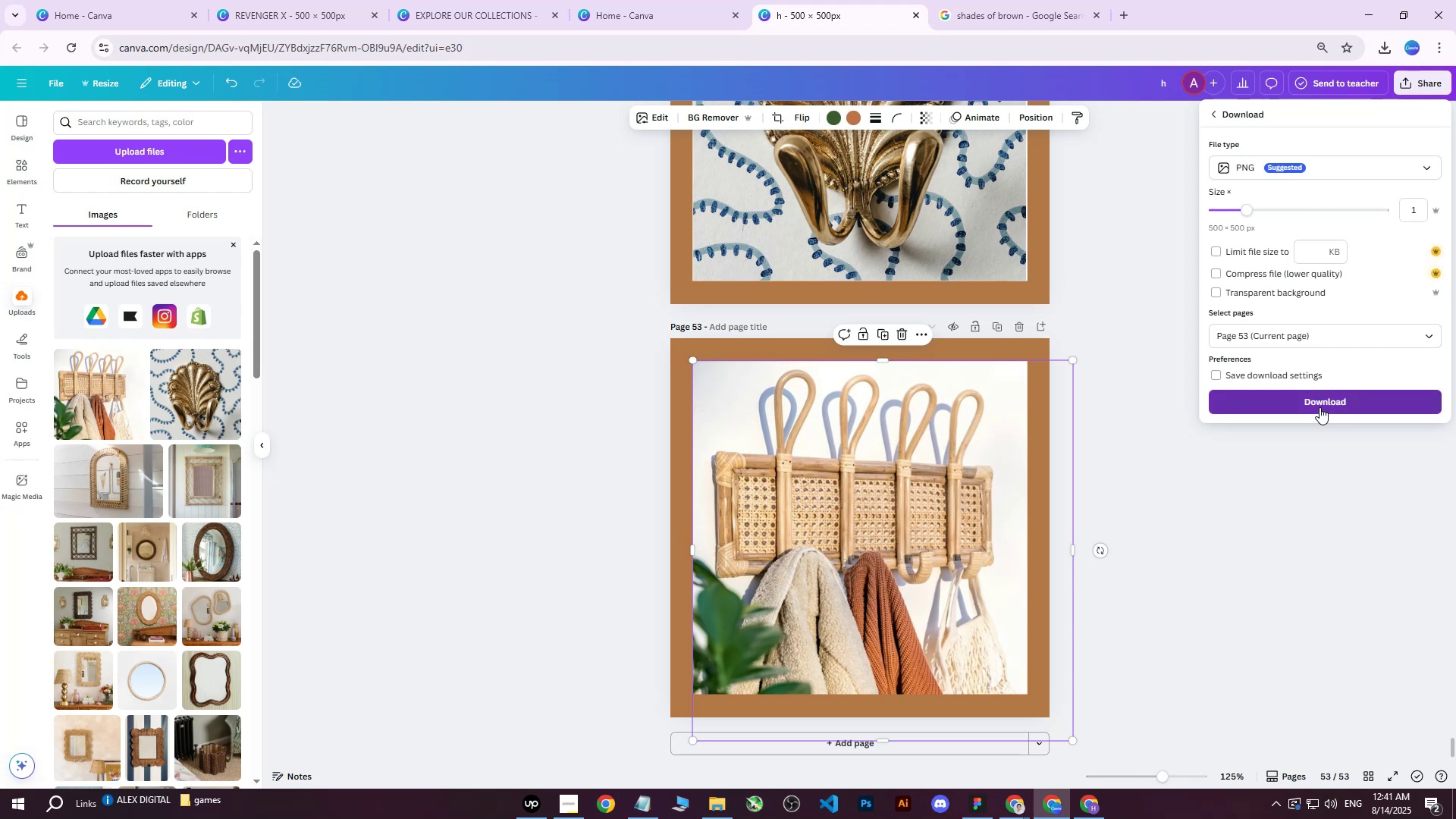 
left_click([1320, 407])
 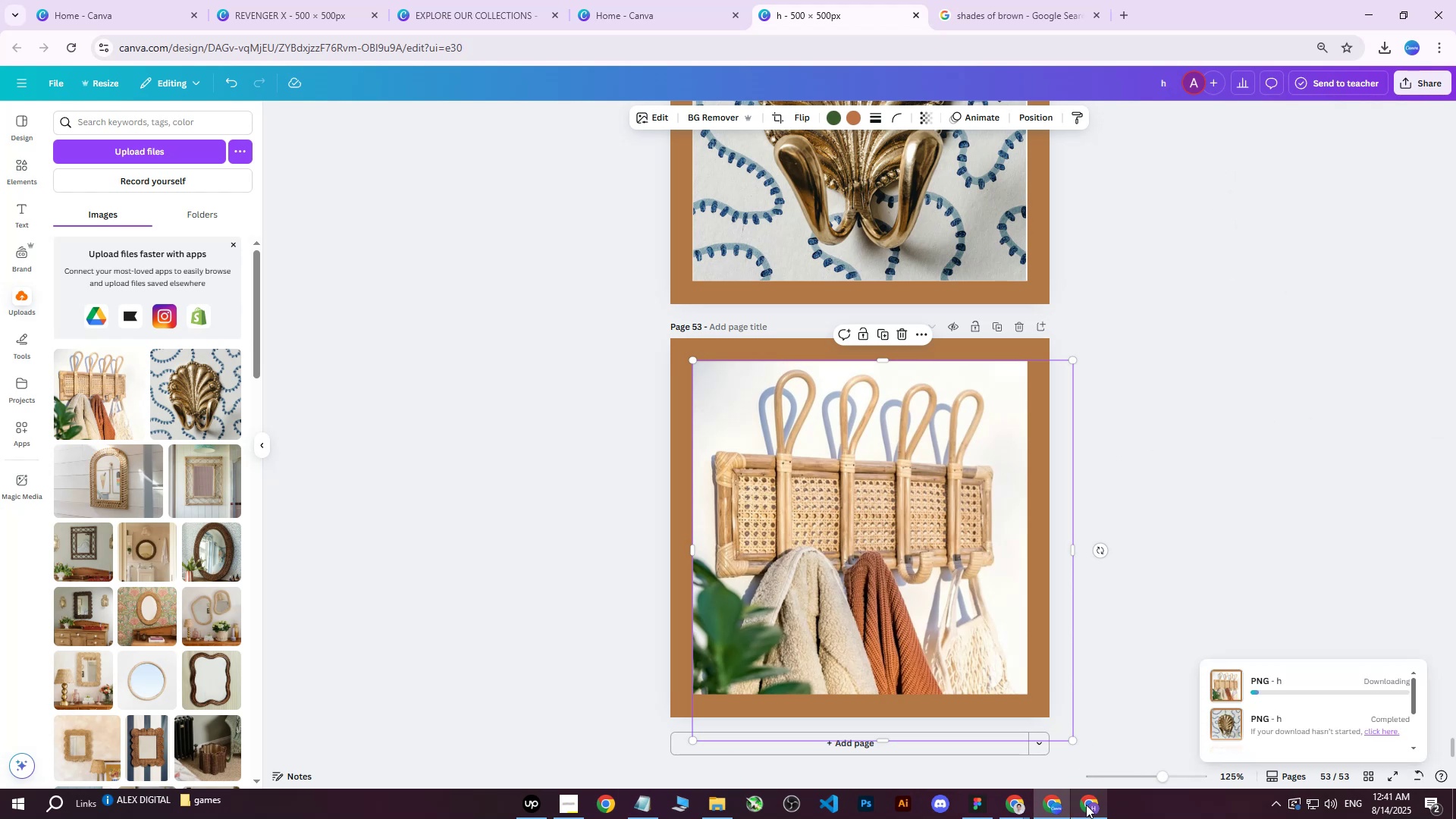 
left_click([1086, 805])
 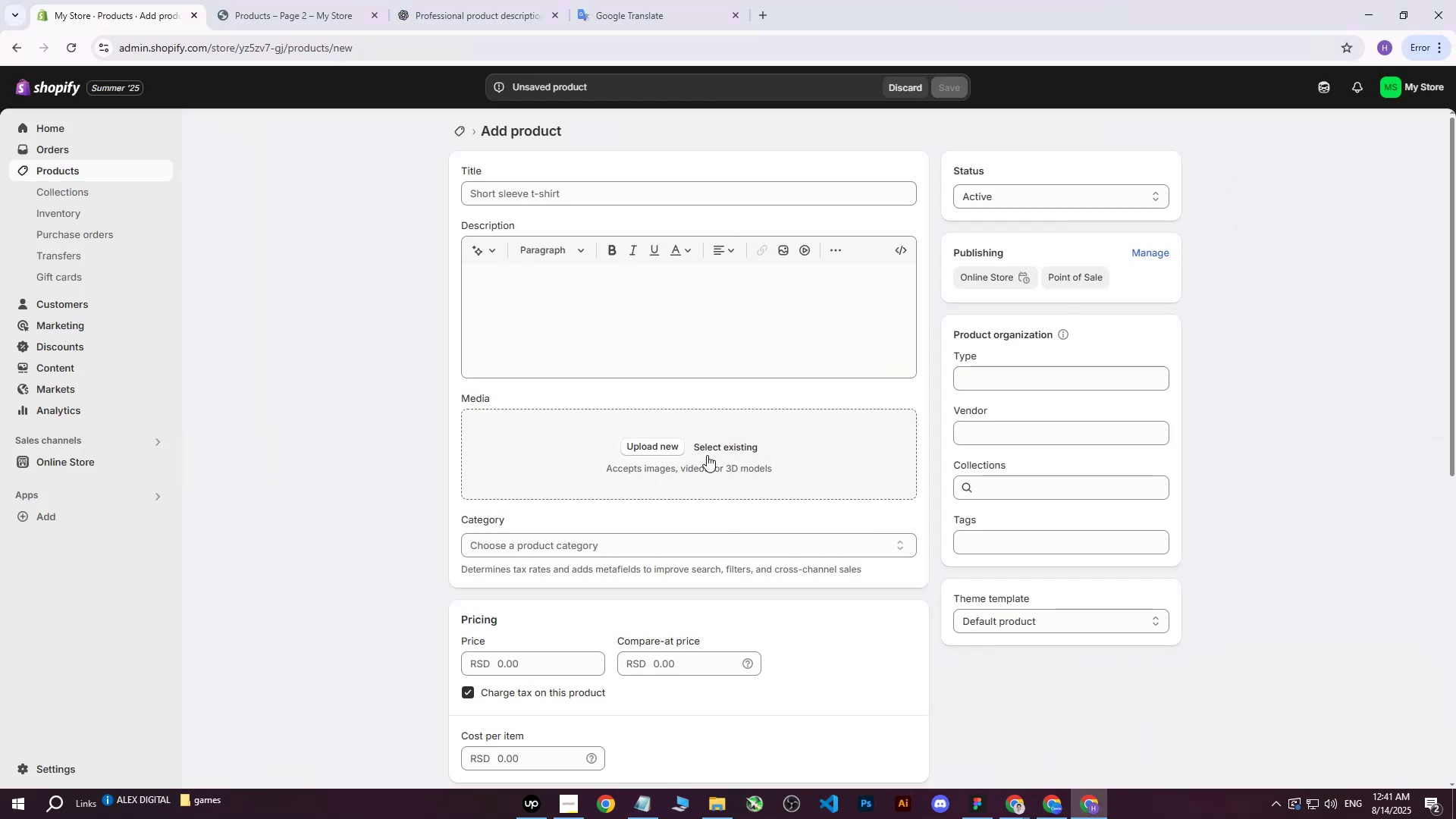 
left_click([655, 447])
 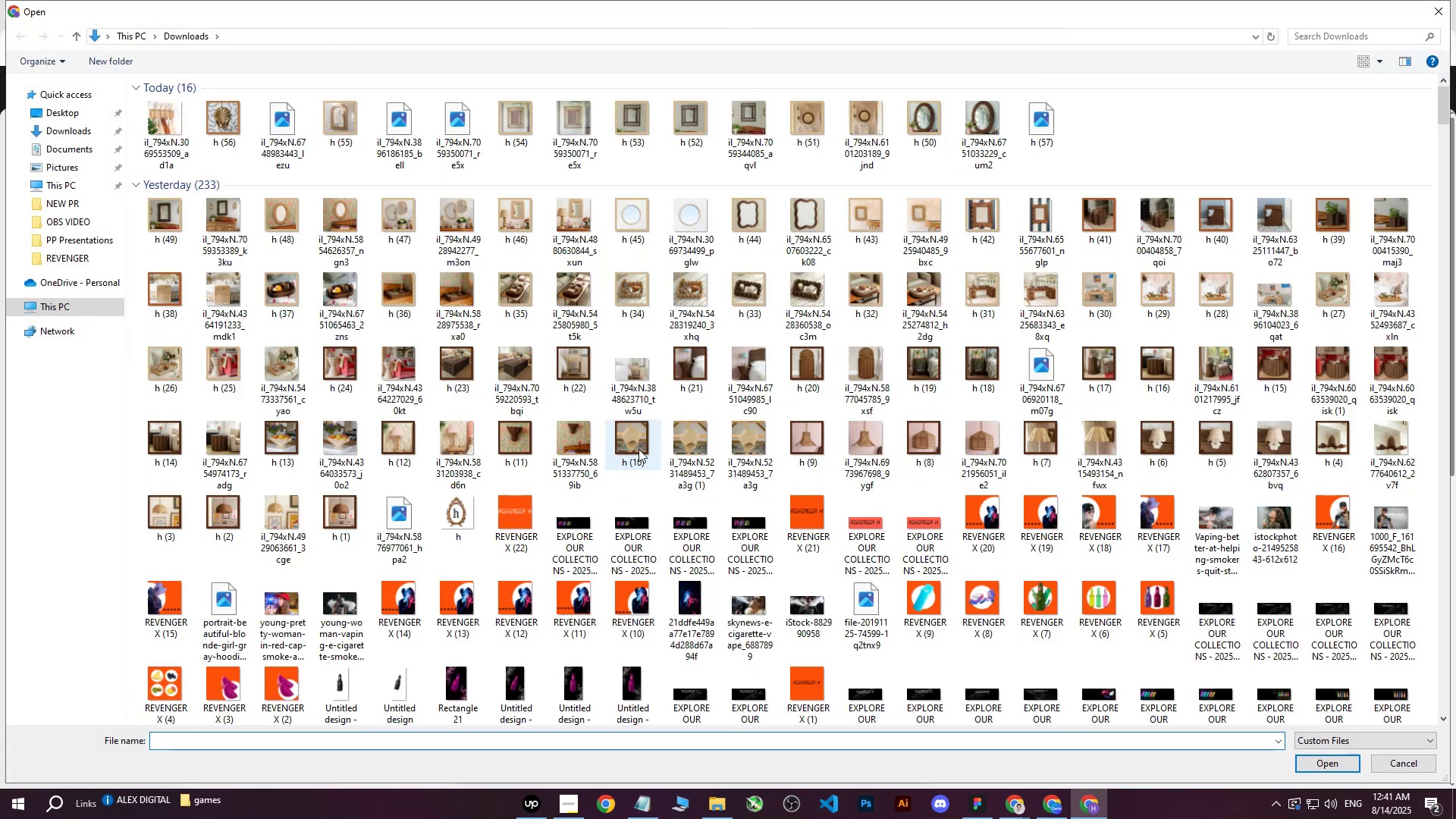 
left_click([64, 136])
 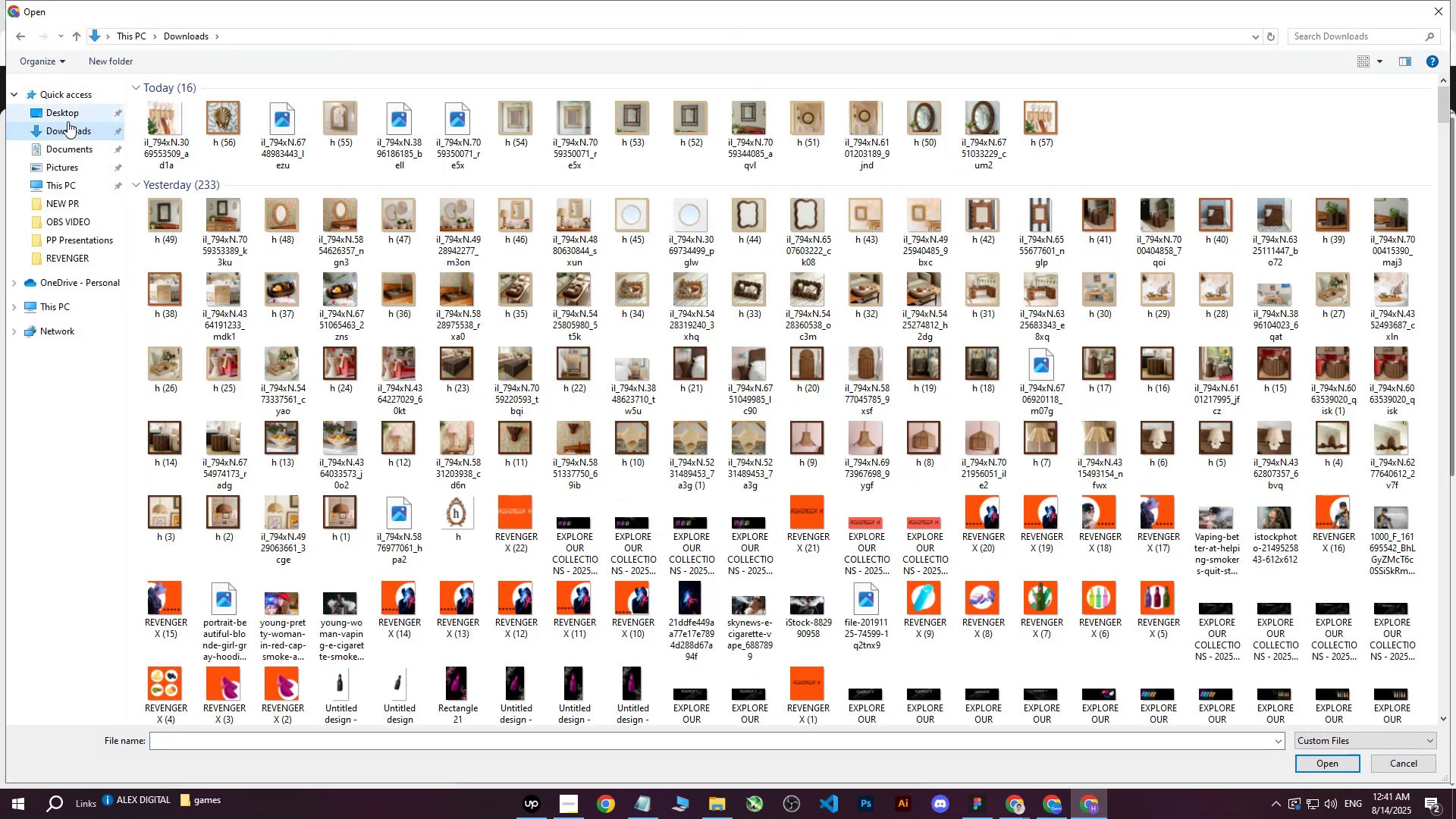 
left_click([68, 114])
 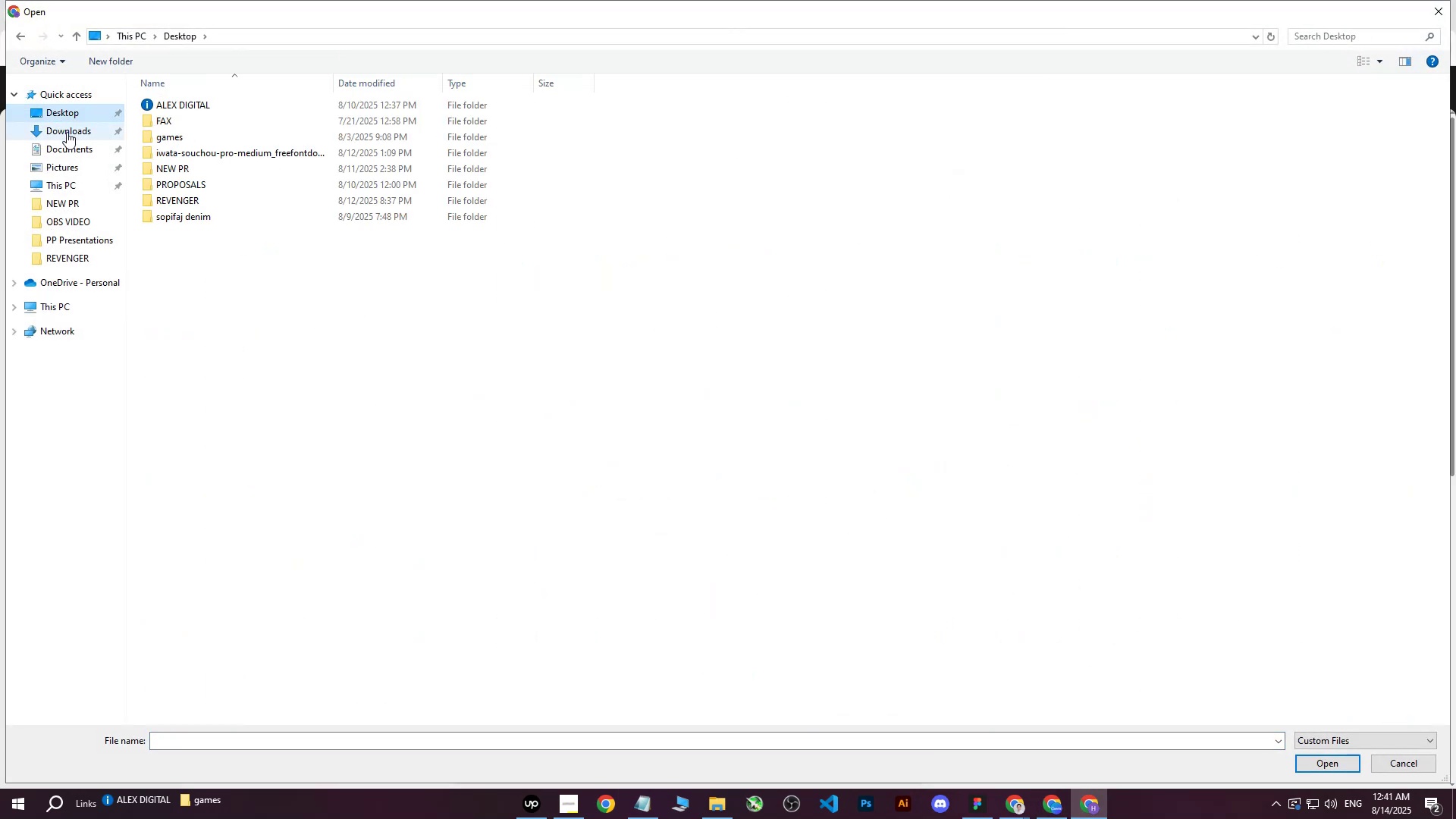 
left_click([67, 132])
 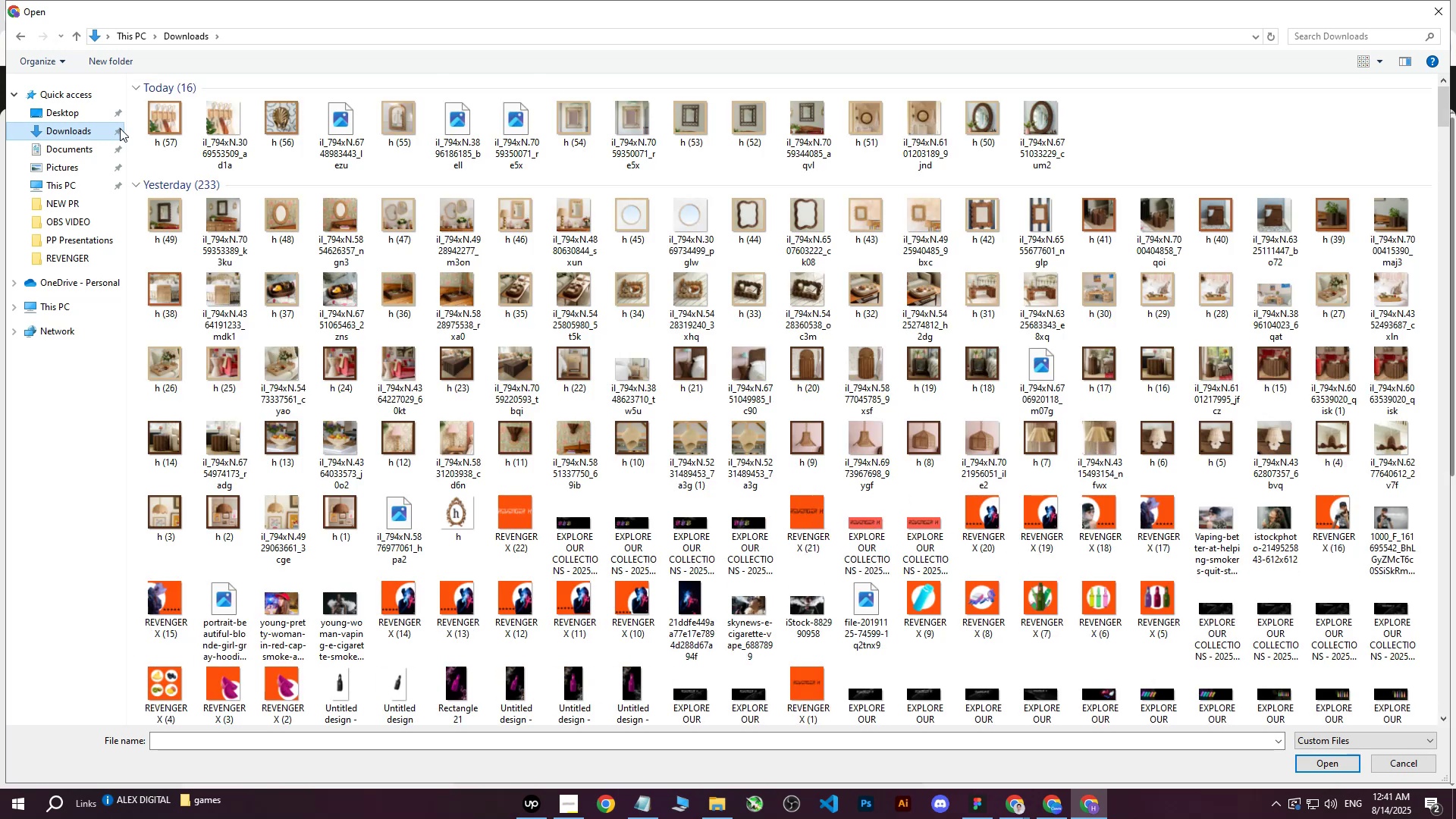 
left_click([149, 116])
 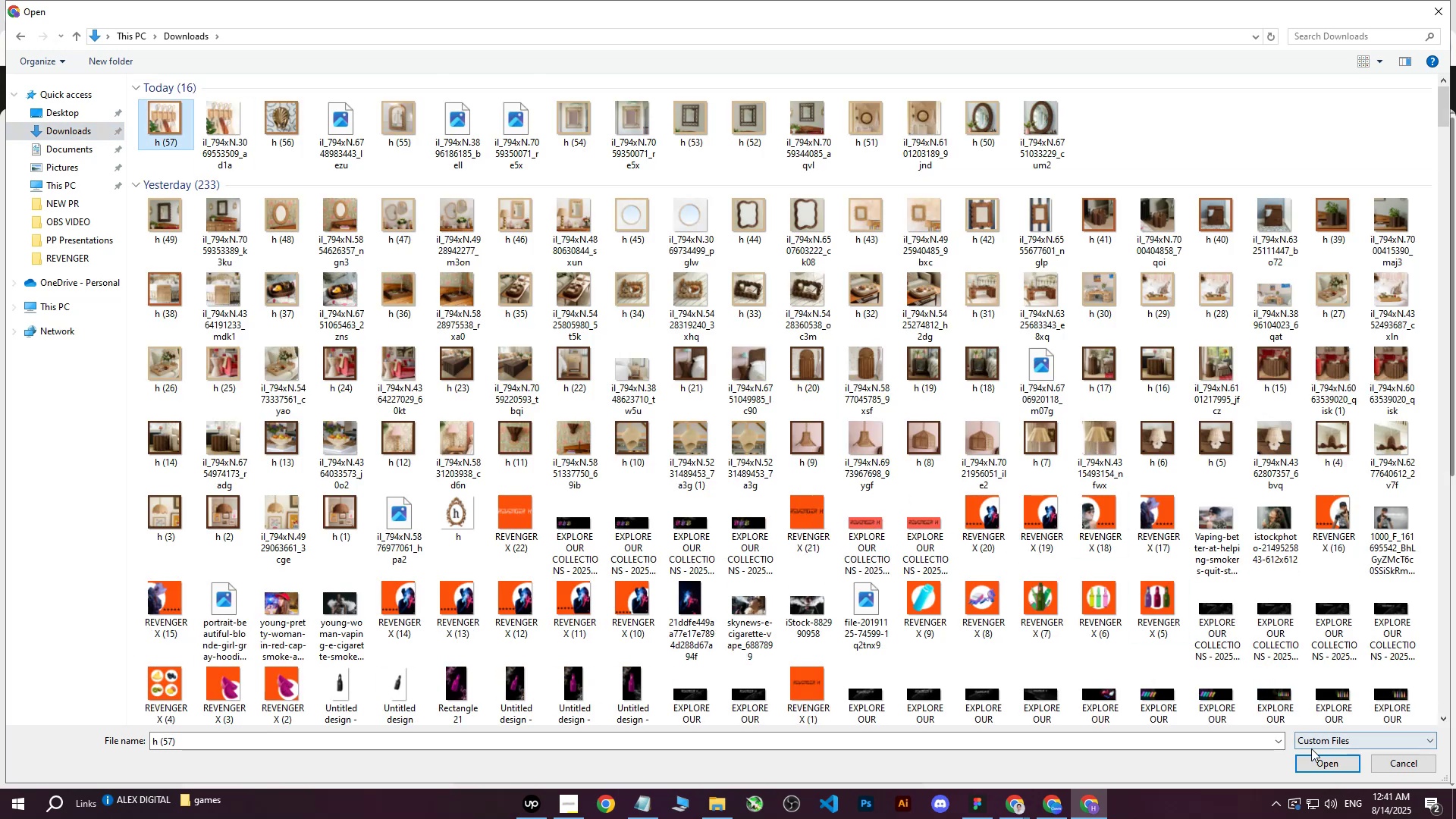 
left_click([1311, 764])
 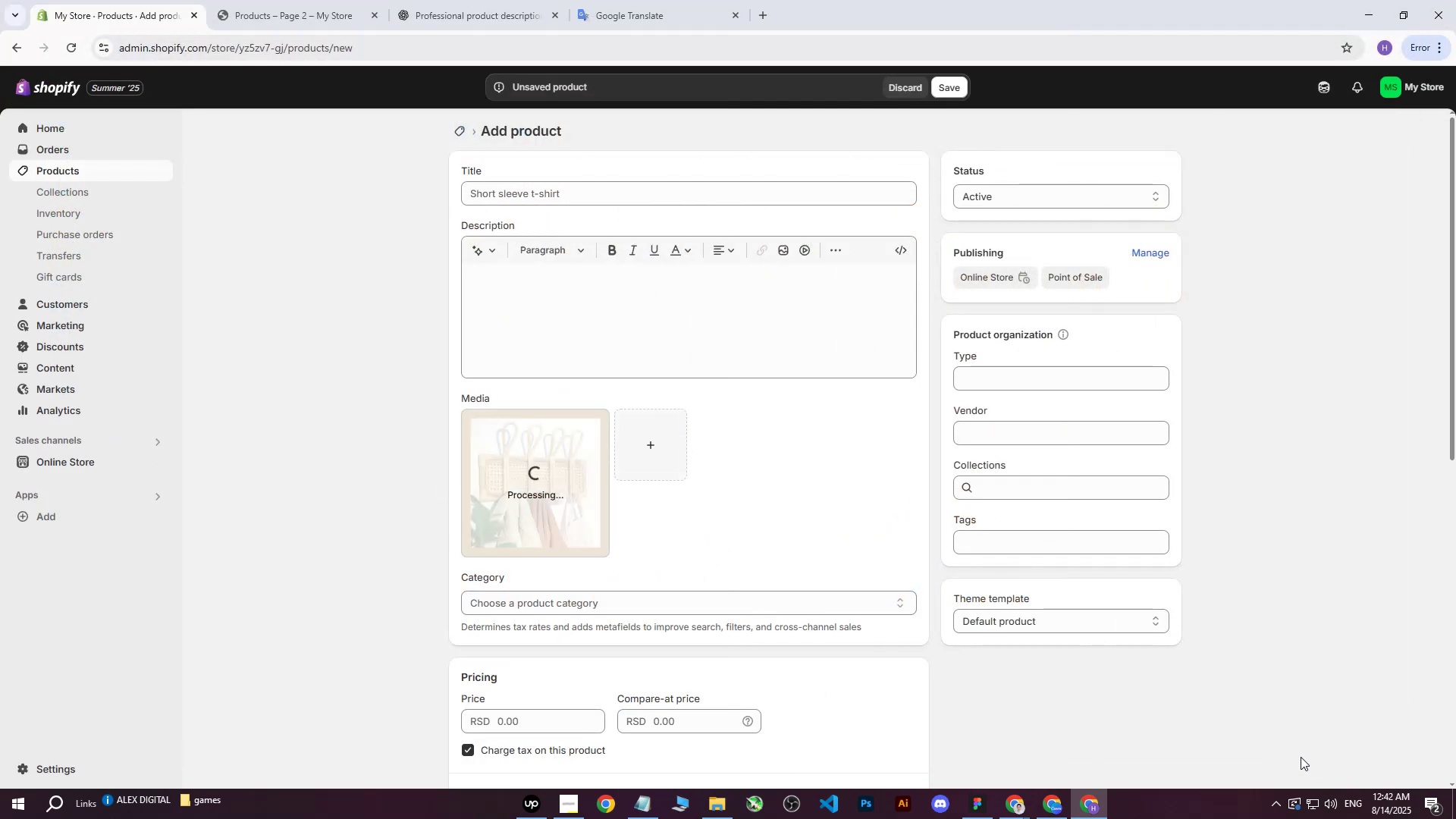 
wait(8.34)
 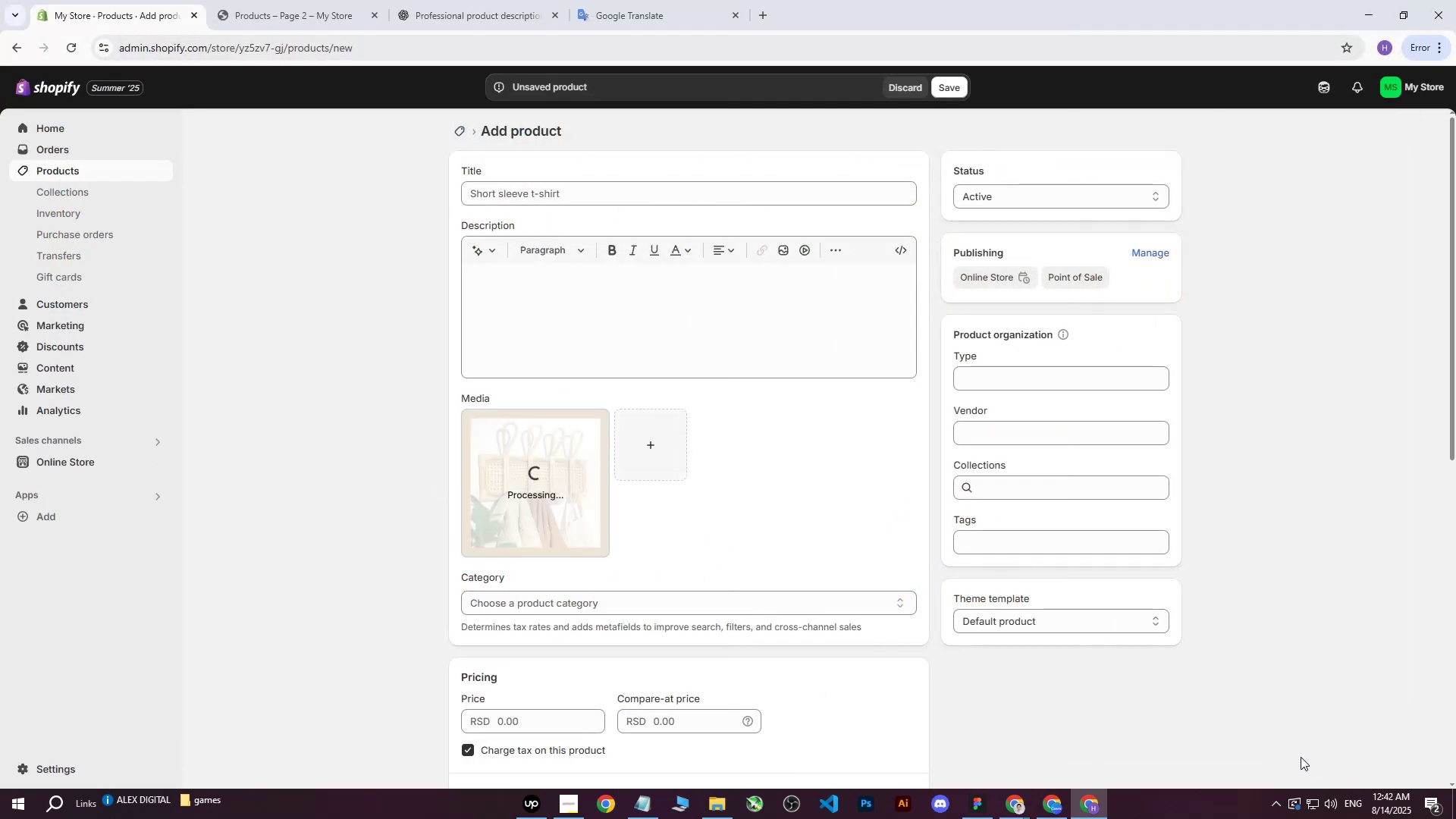 
double_click([945, 760])
 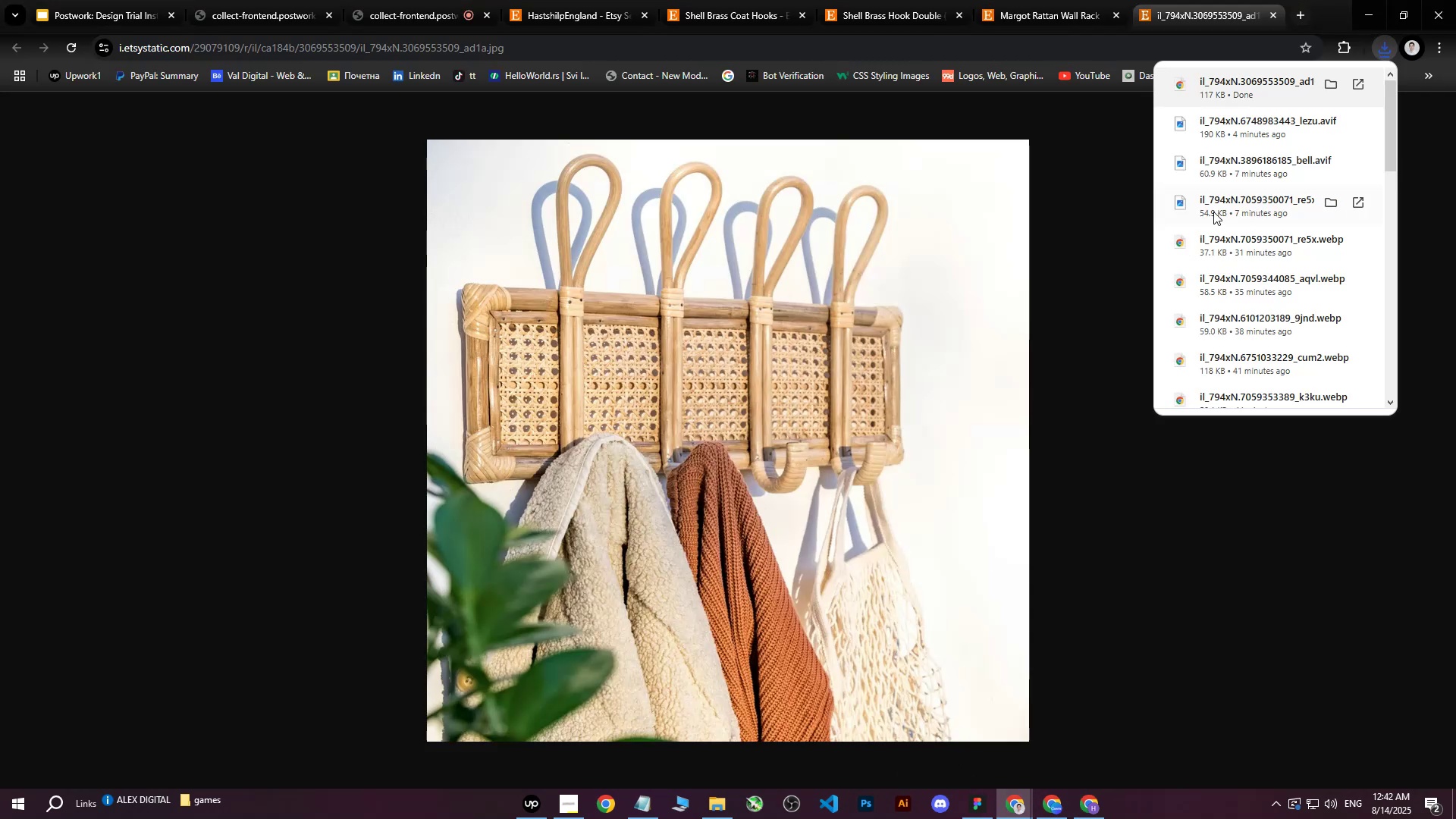 
left_click([1022, 356])
 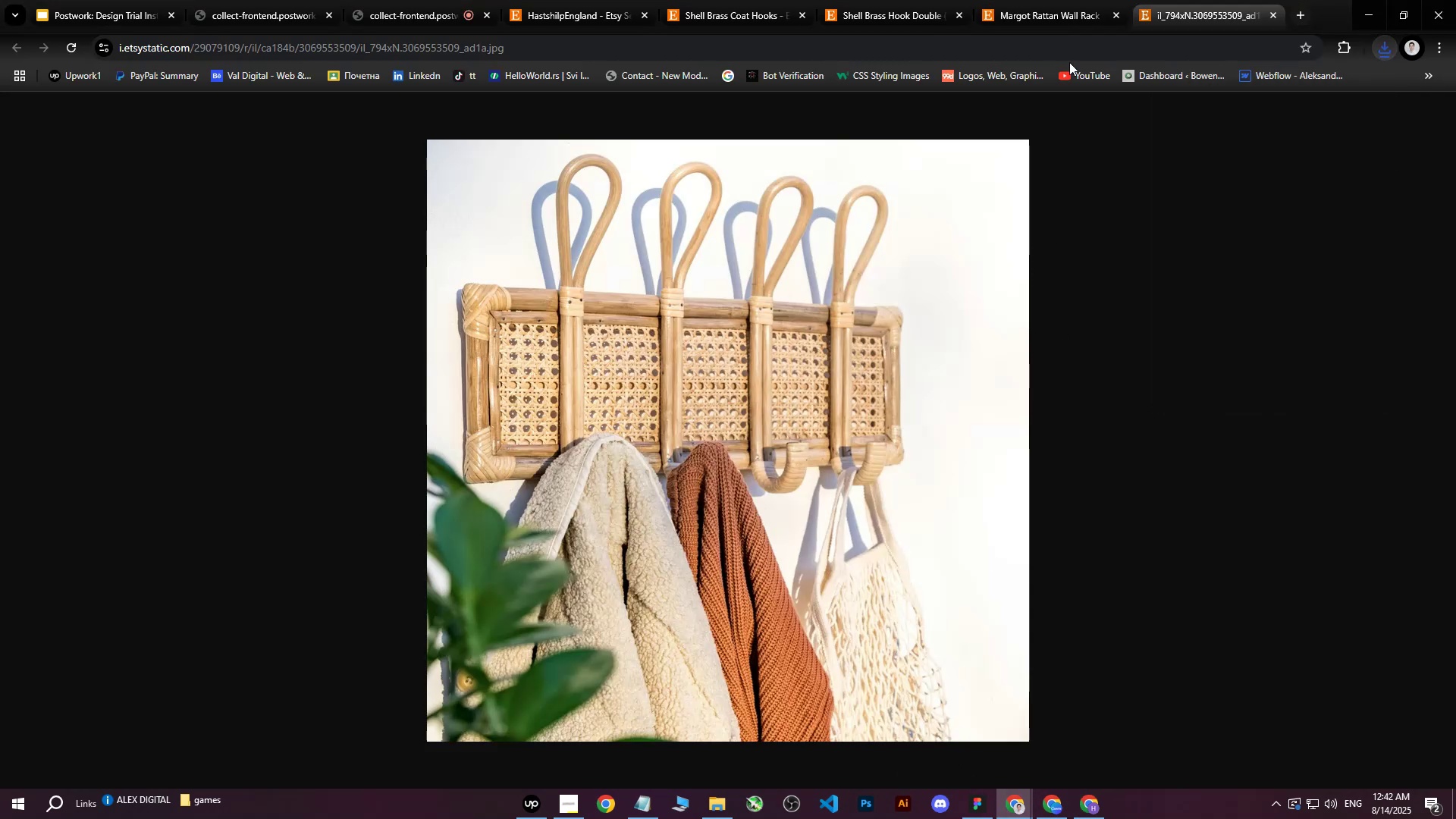 
left_click([1104, 0])
 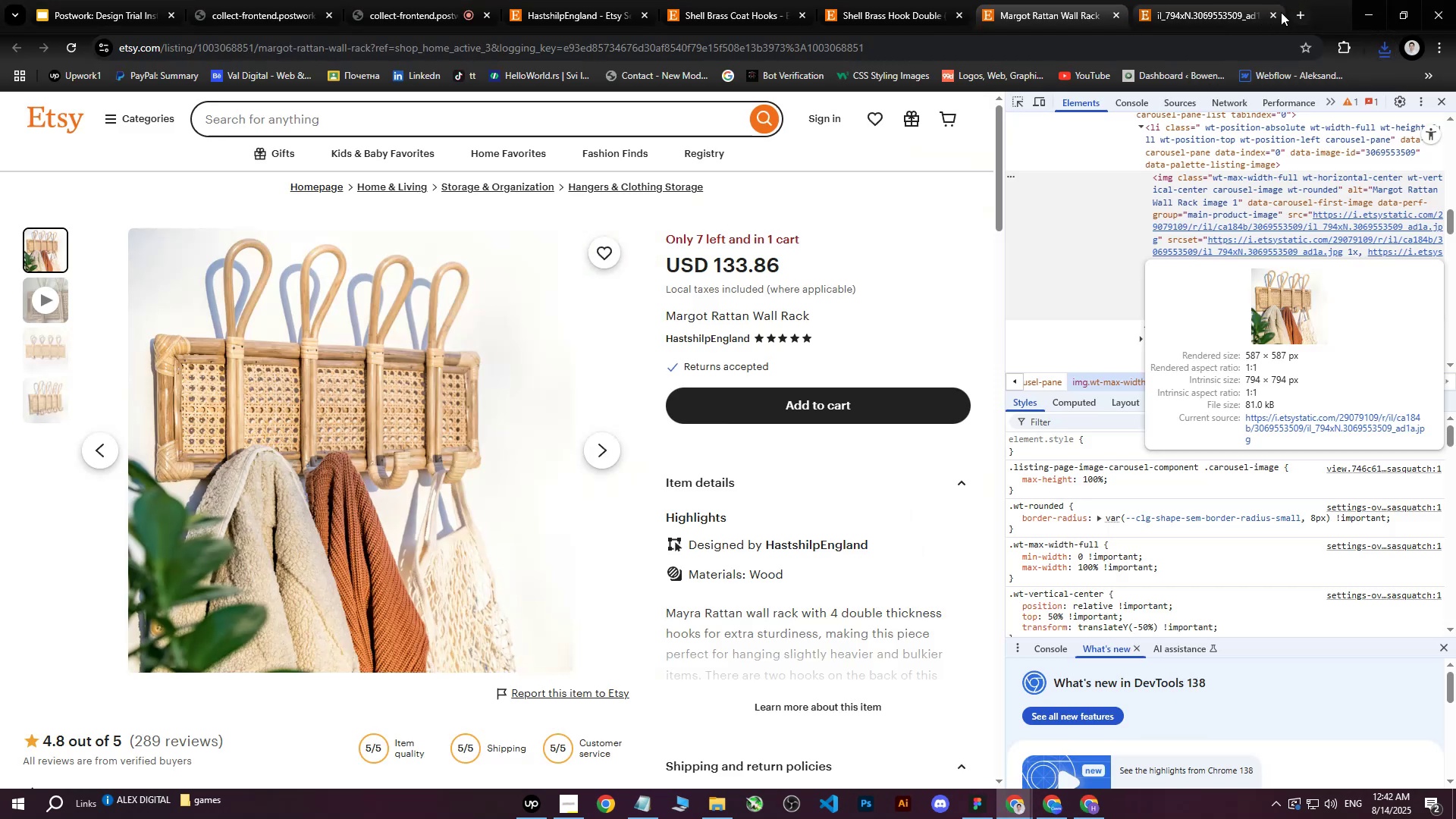 
left_click([1274, 16])
 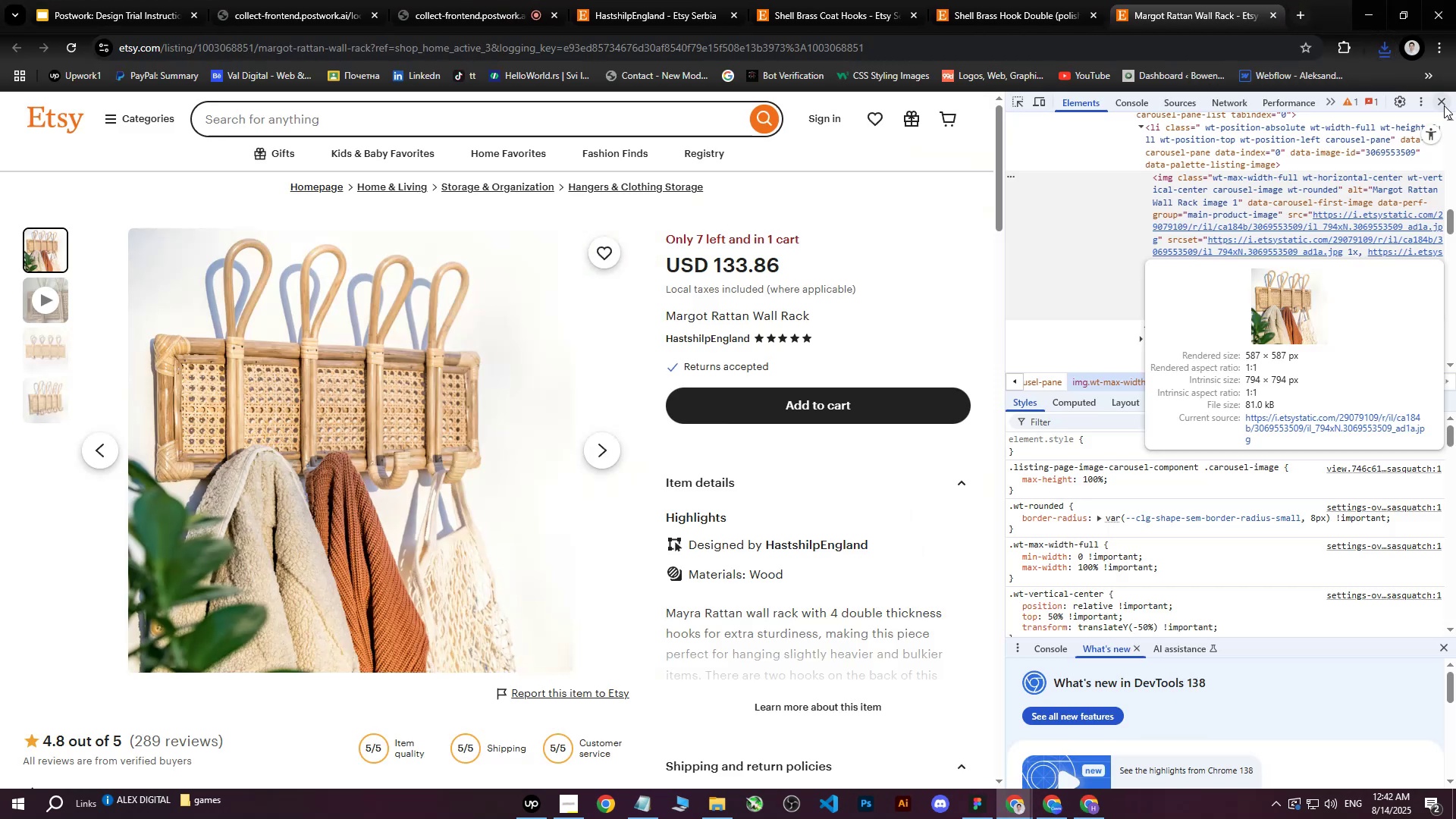 
left_click([1440, 105])
 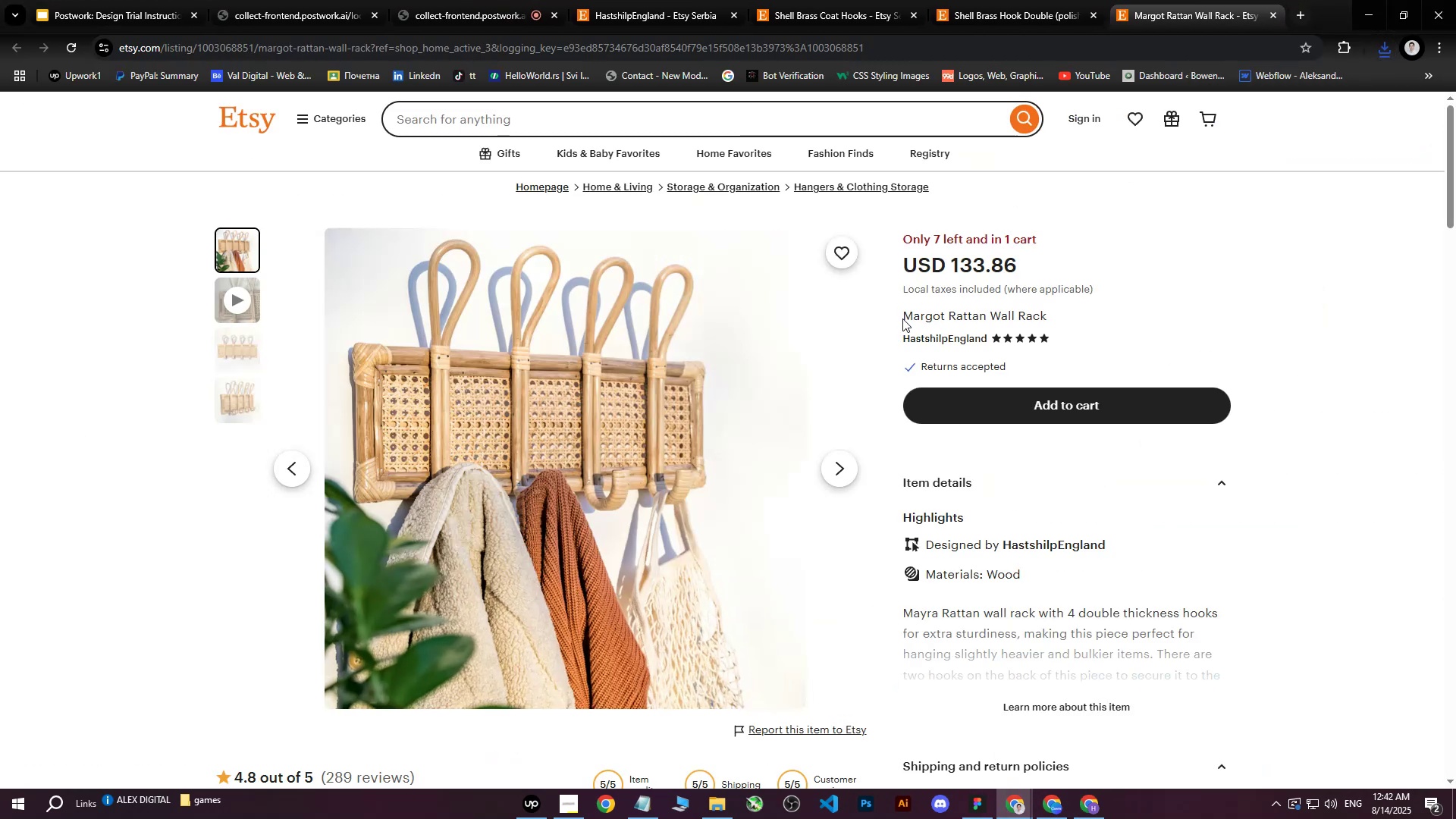 
left_click_drag(start_coordinate=[904, 314], to_coordinate=[1045, 322])
 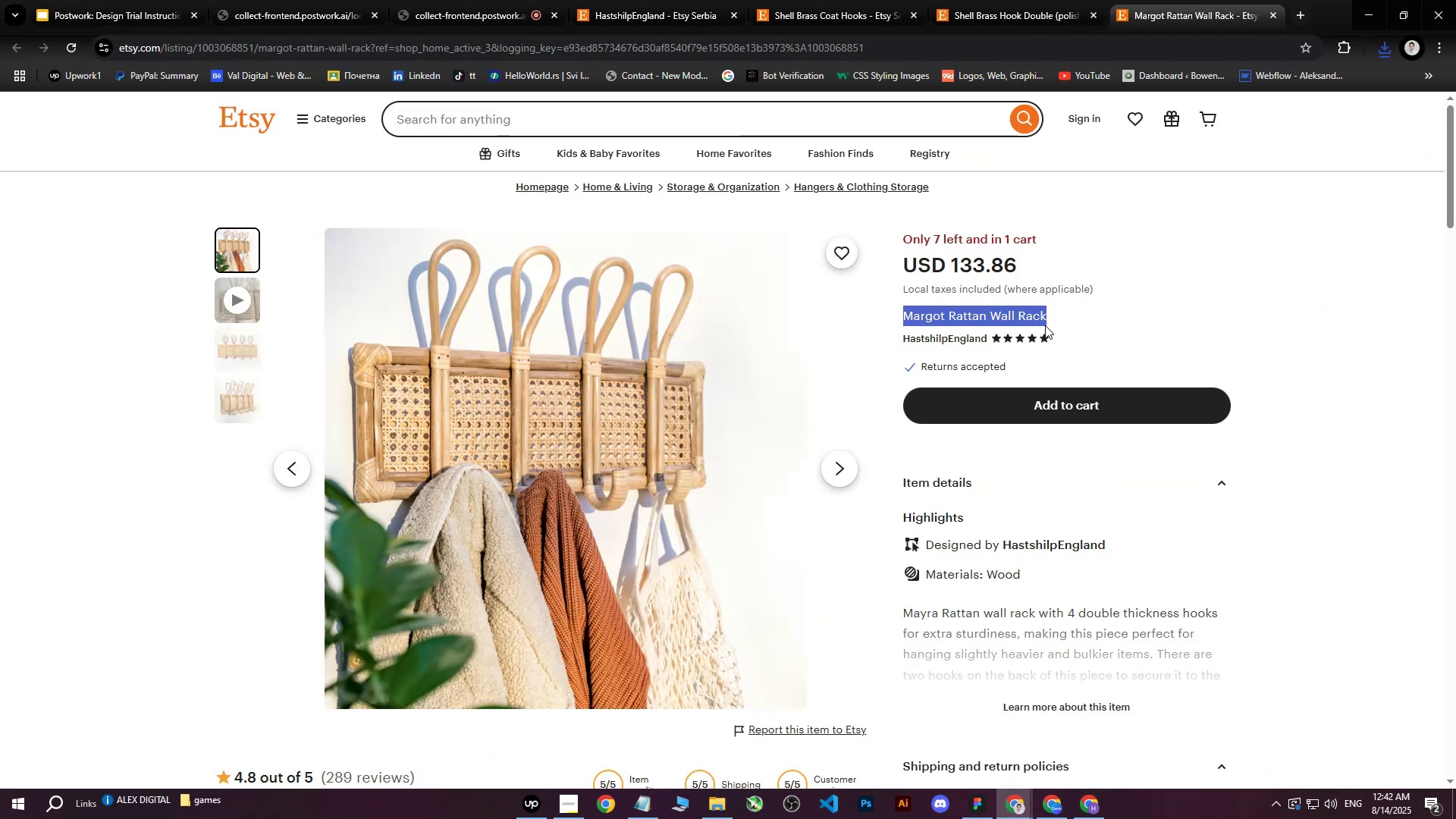 
key(Control+ControlLeft)
 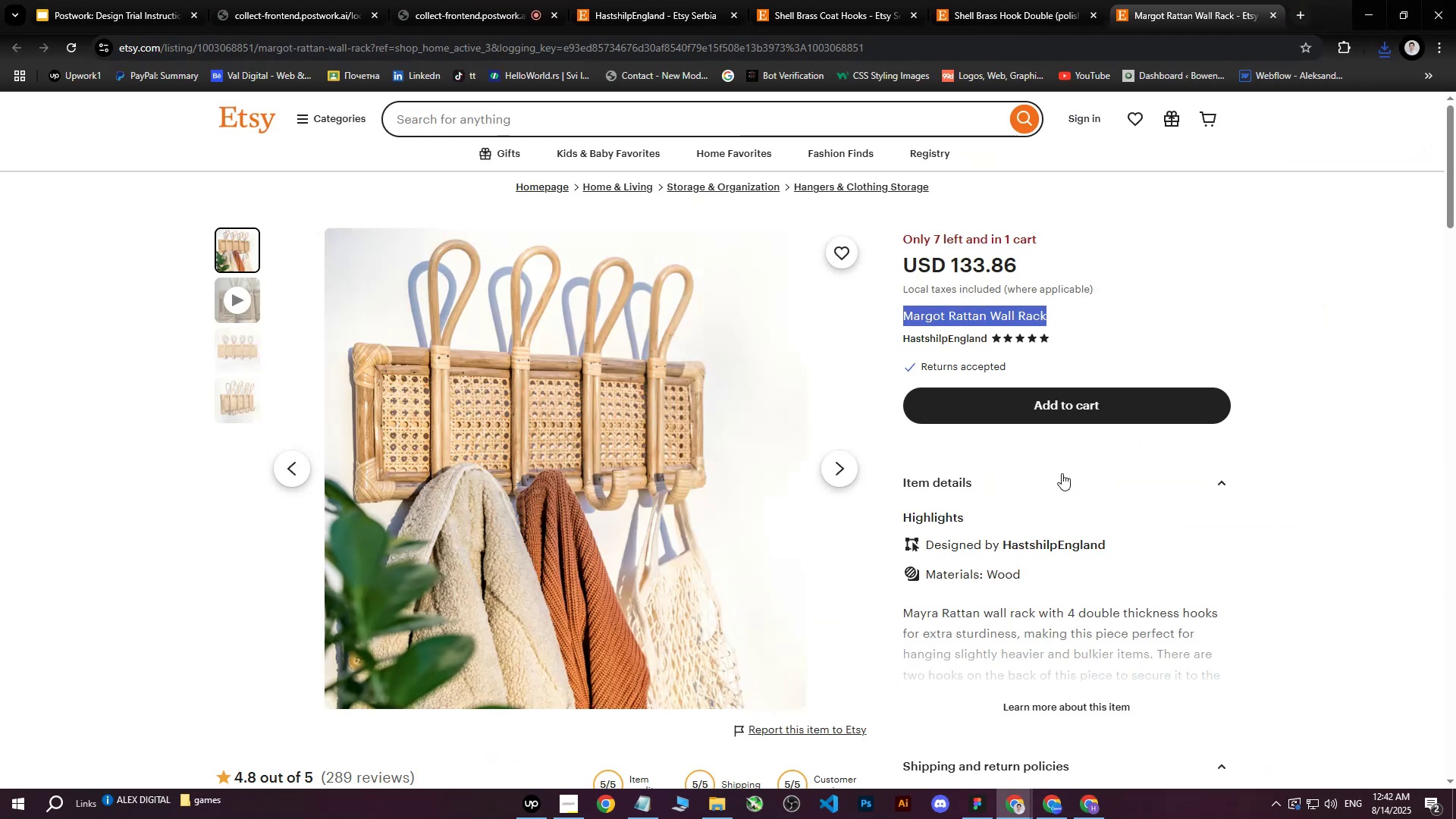 
key(Control+C)
 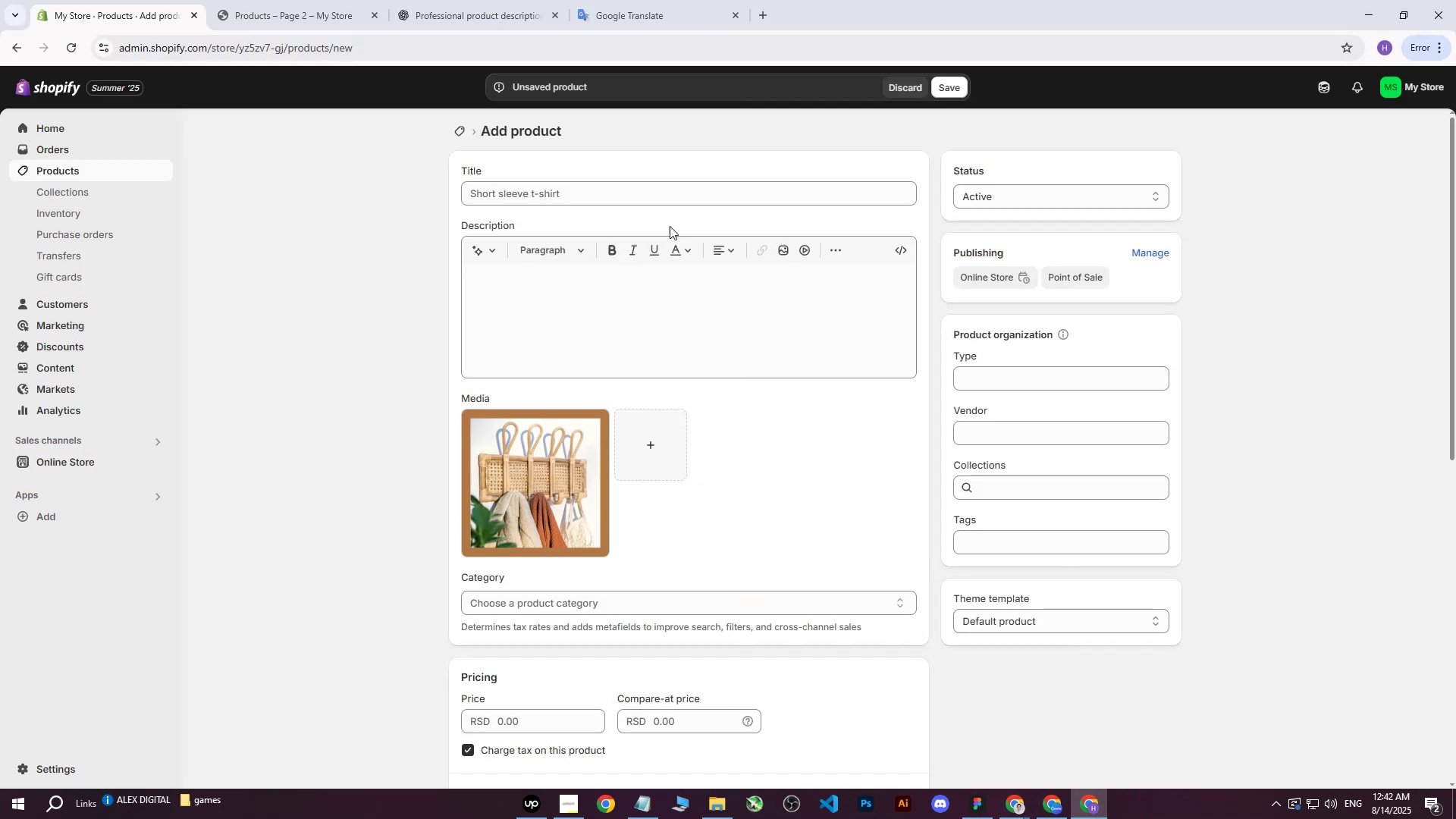 
left_click([663, 203])
 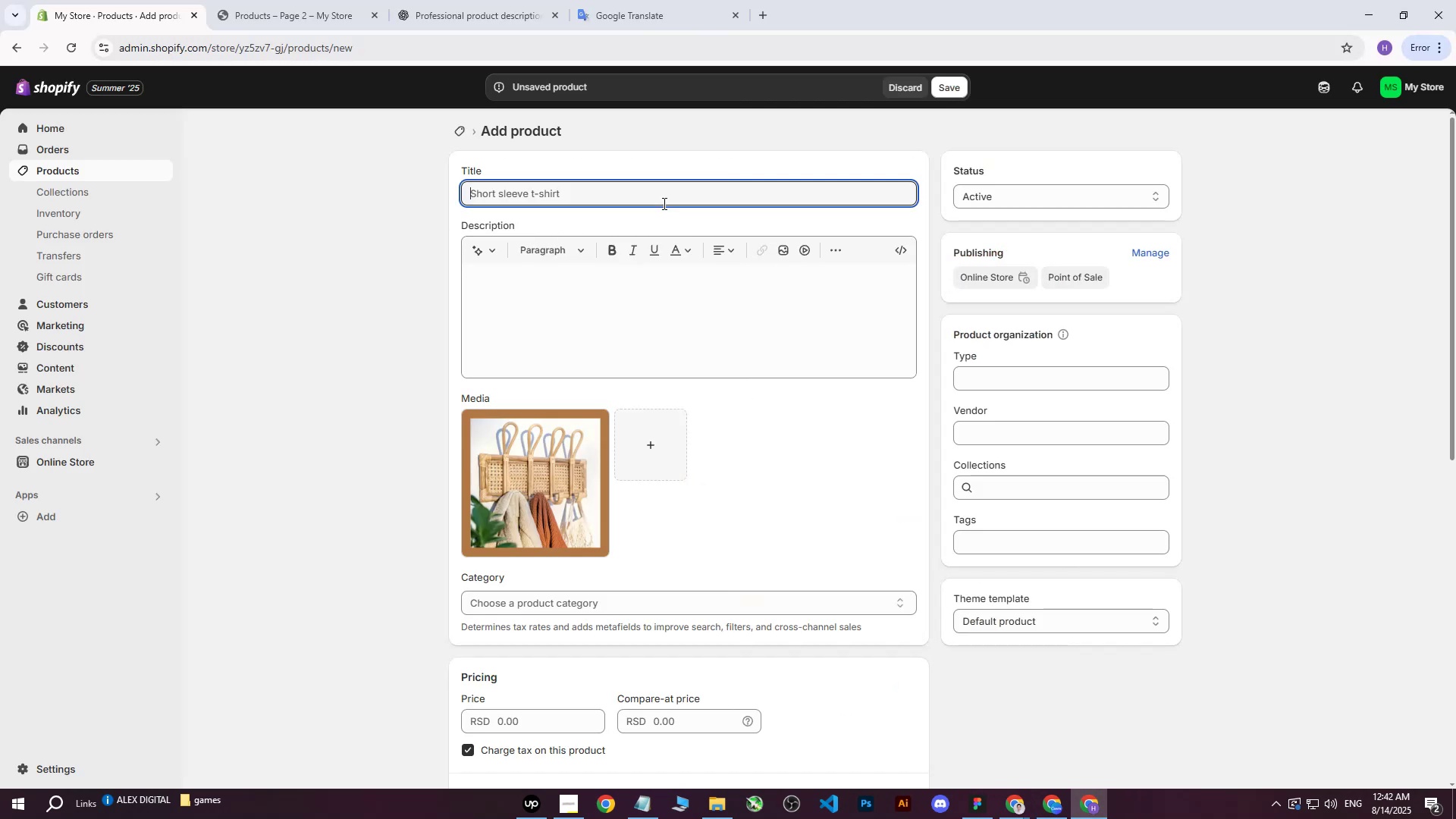 
key(Control+ControlLeft)
 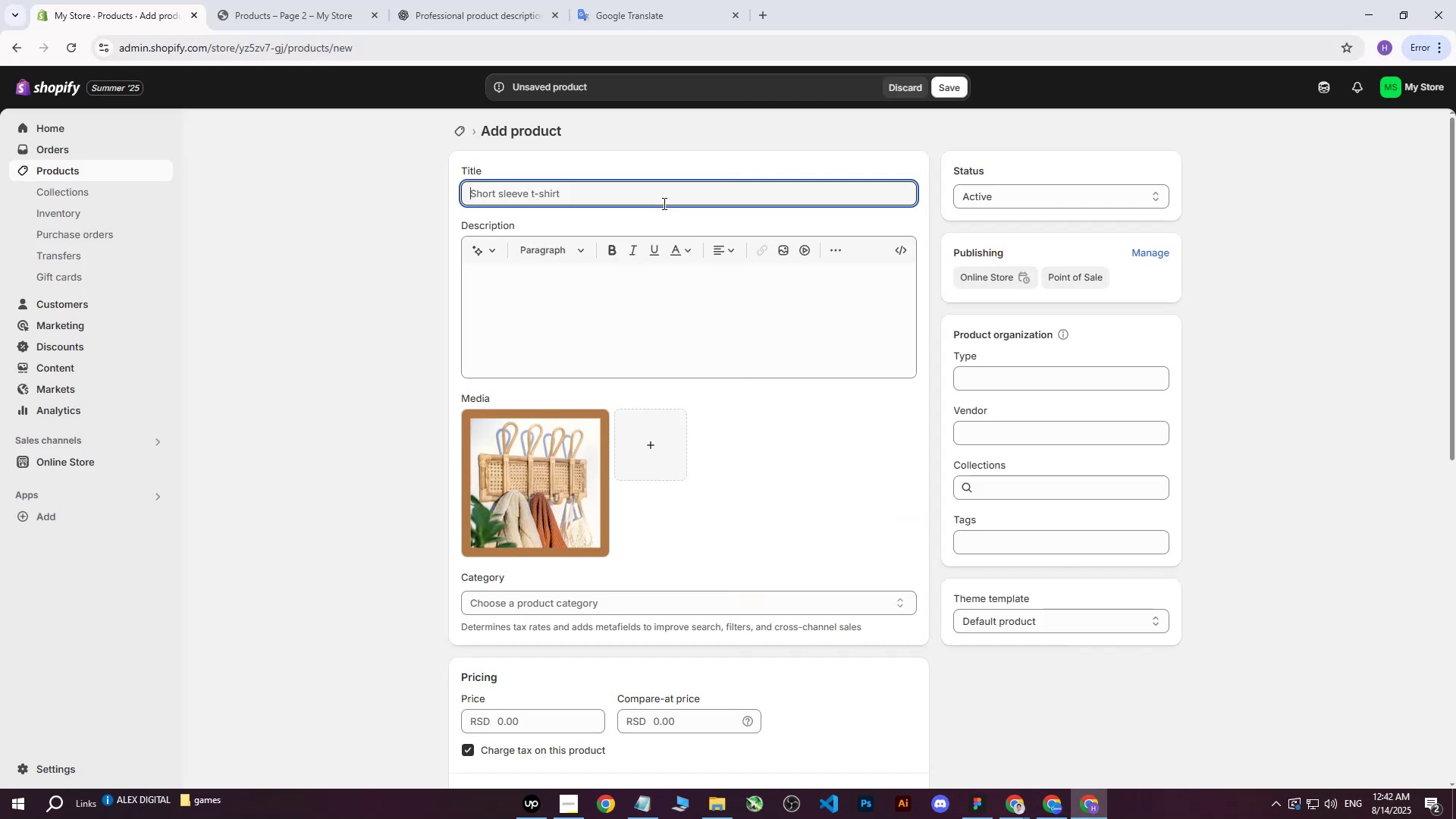 
key(Control+V)
 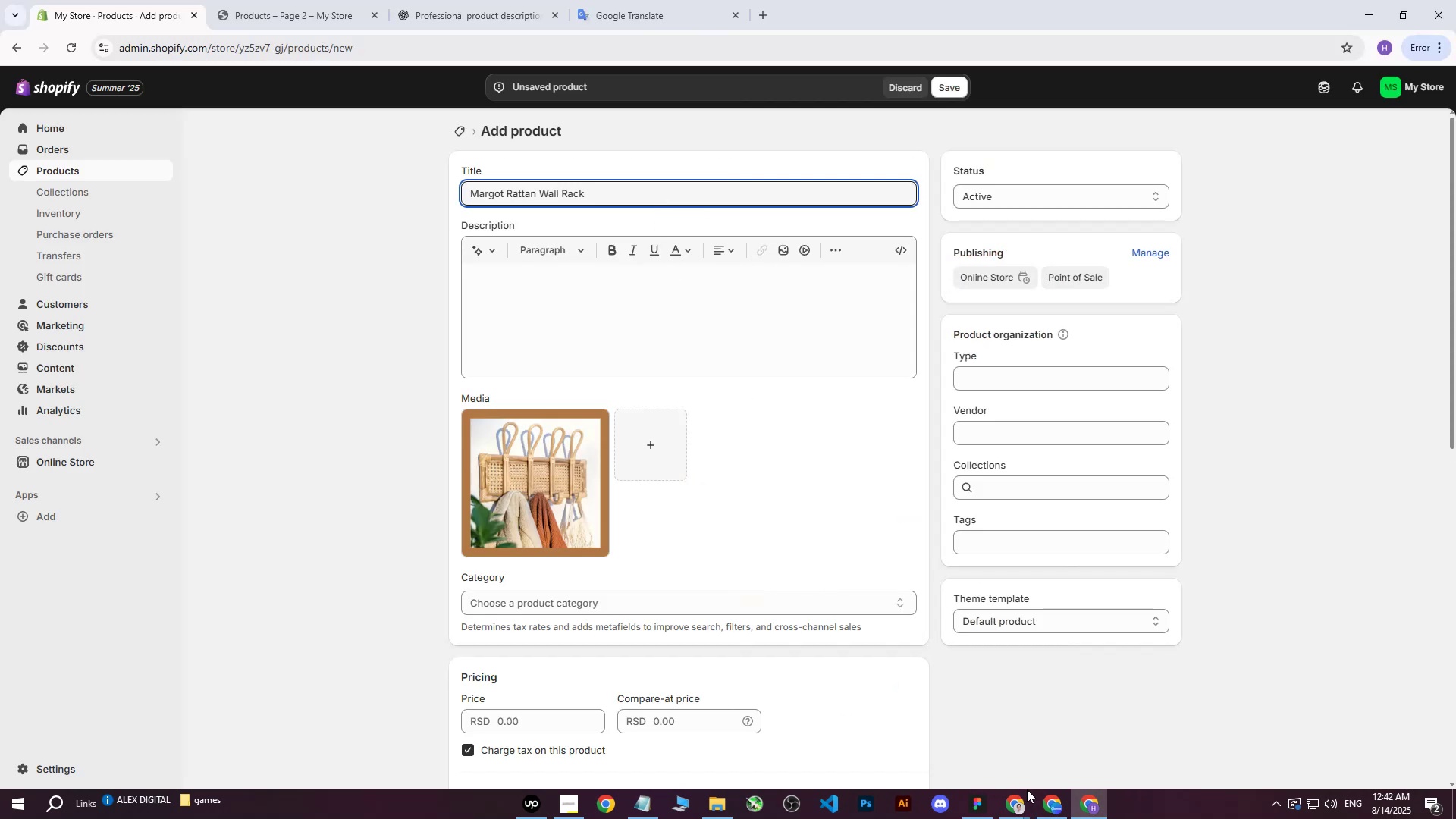 
left_click([1019, 805])
 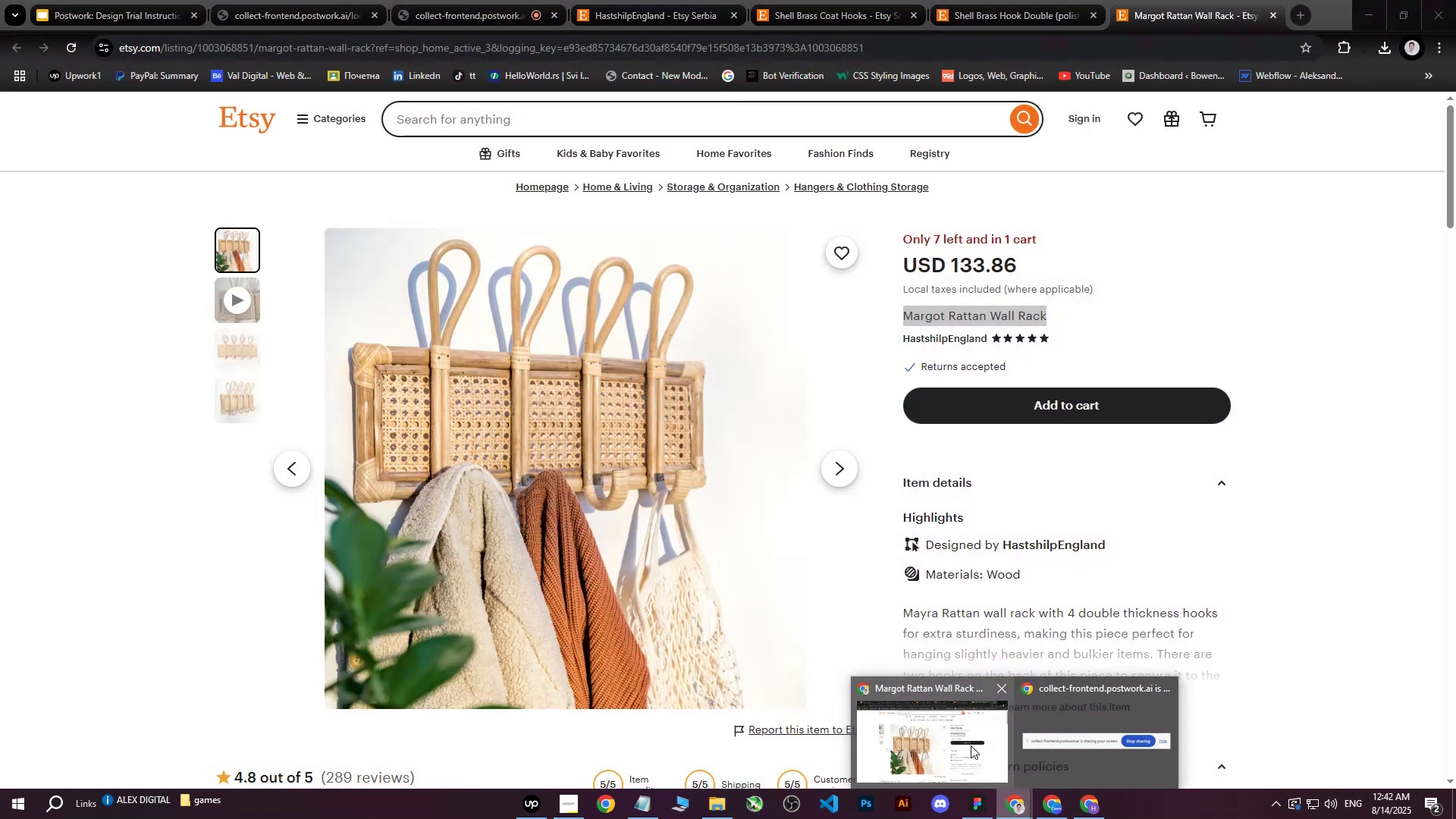 
left_click([971, 745])
 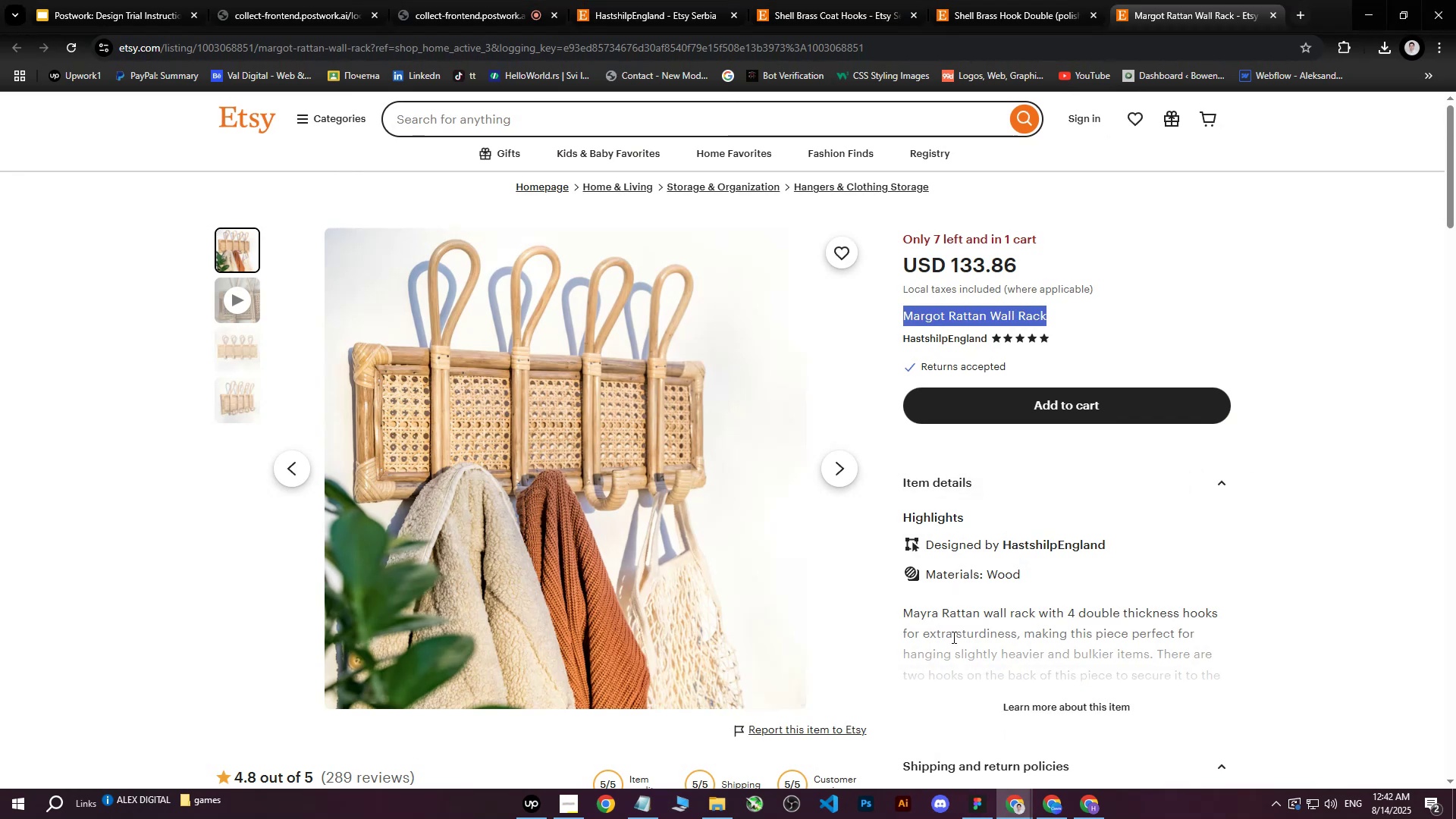 
left_click([1040, 713])
 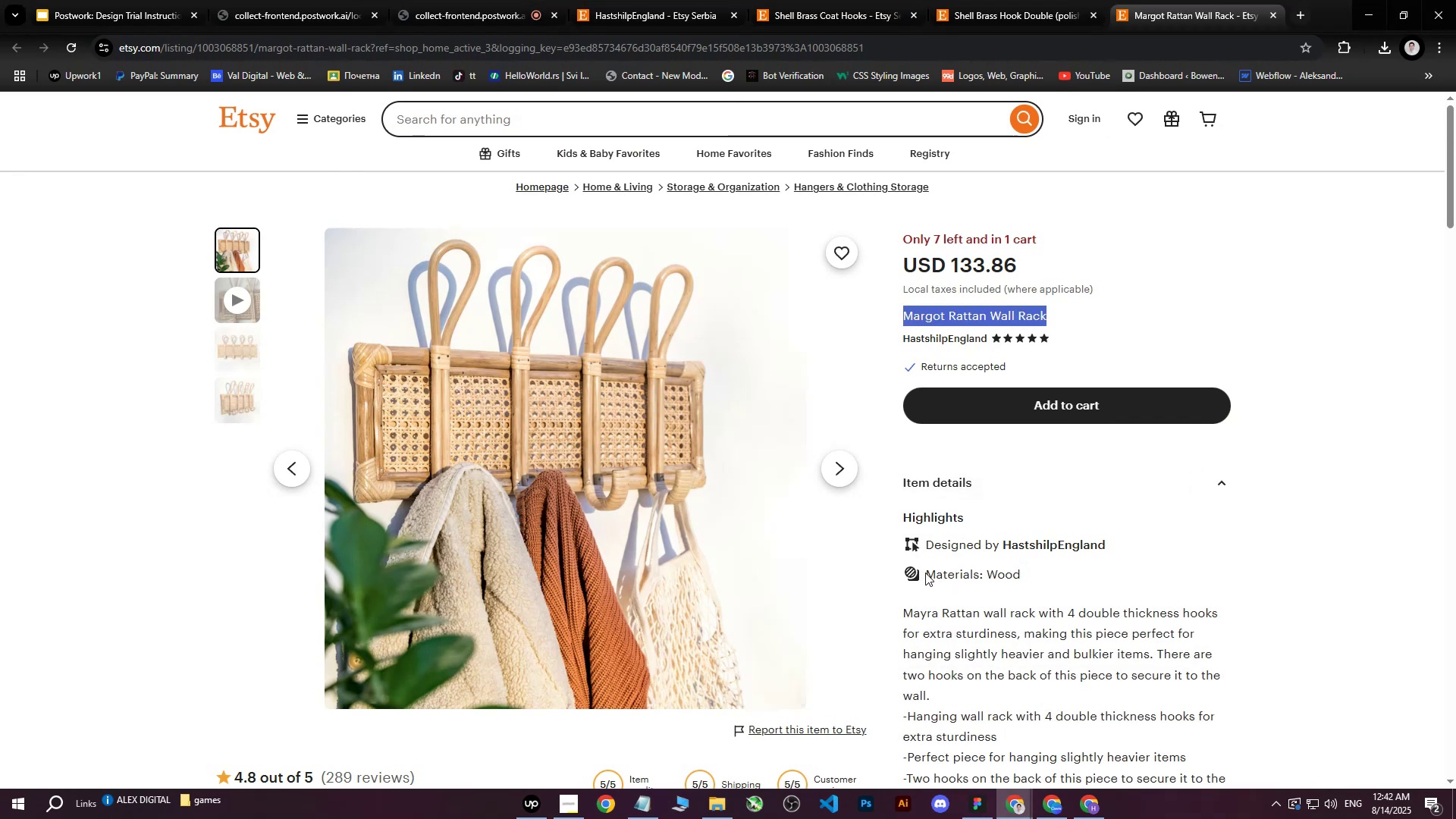 
left_click([925, 573])
 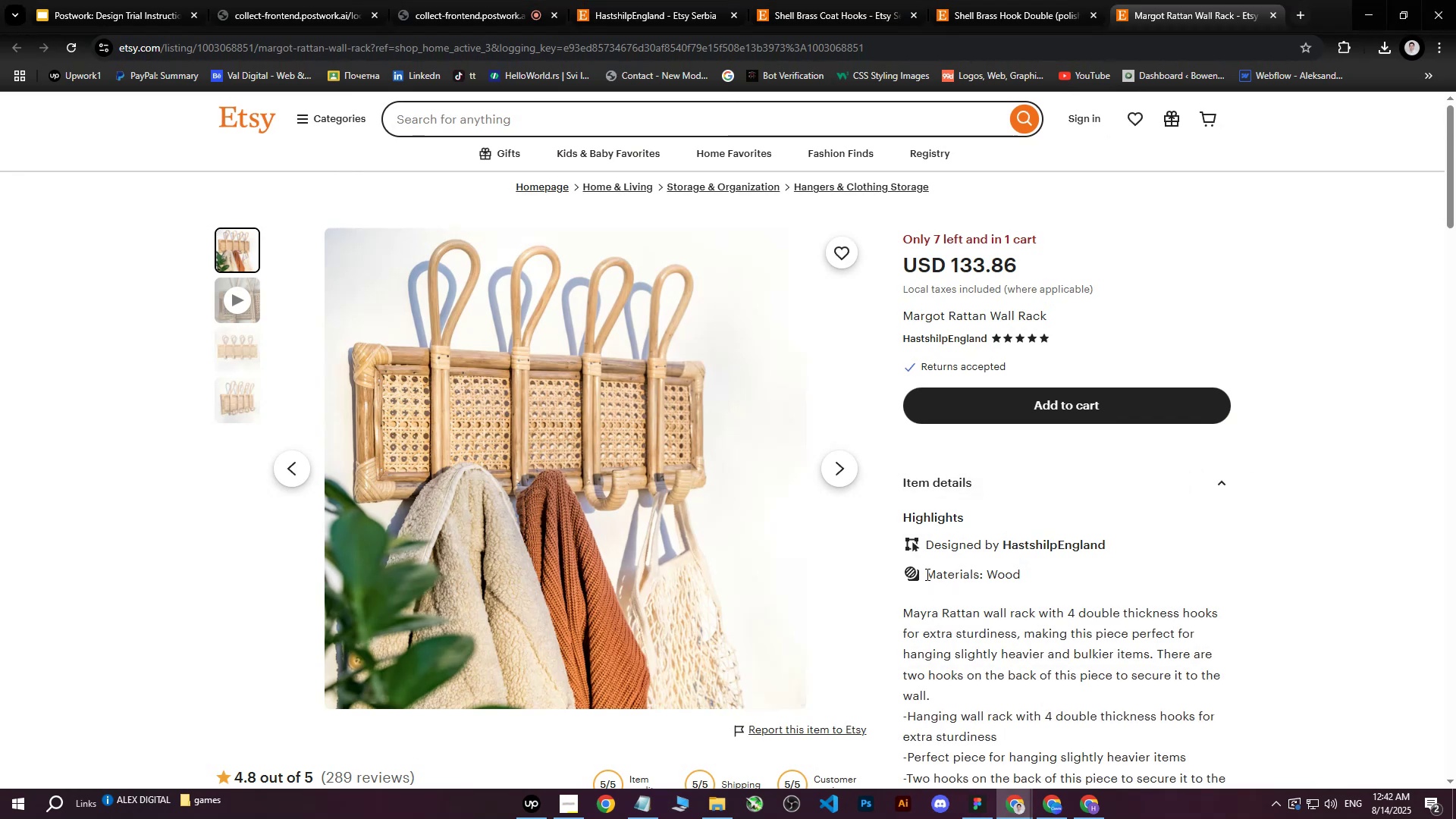 
left_click_drag(start_coordinate=[927, 574], to_coordinate=[1101, 613])
 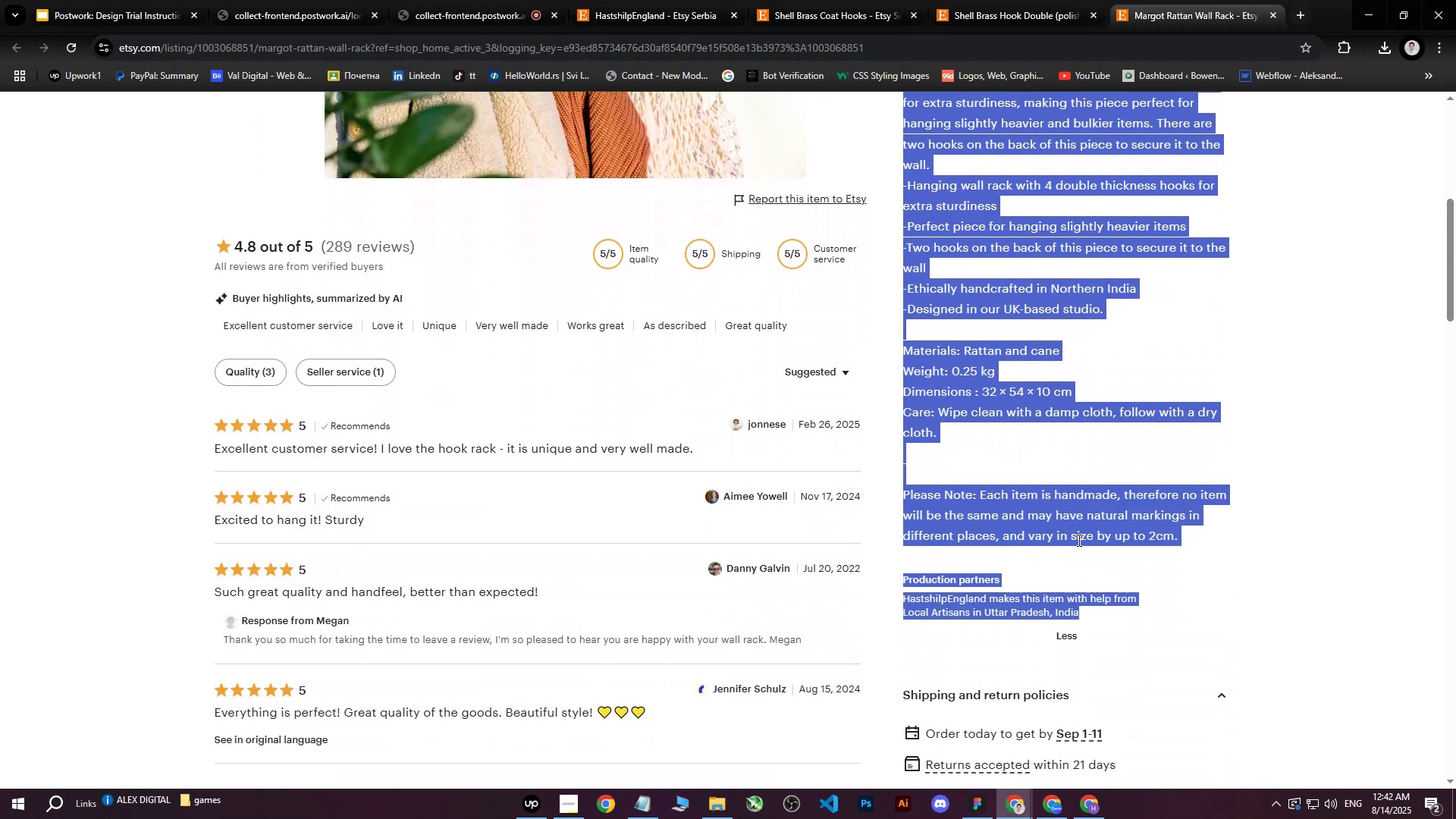 
scroll: coordinate [1072, 593], scroll_direction: down, amount: 7.0
 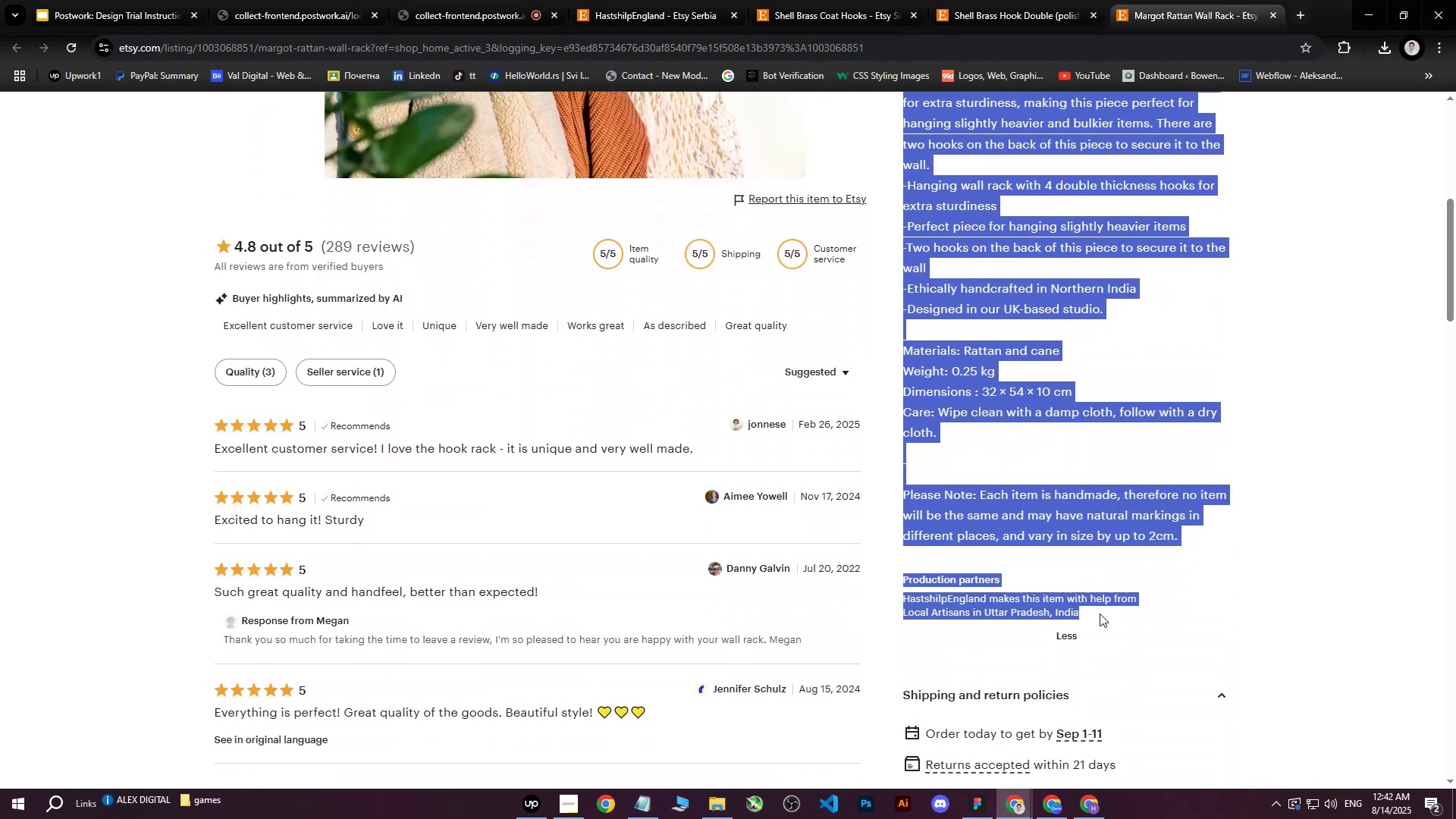 
key(Control+C)
 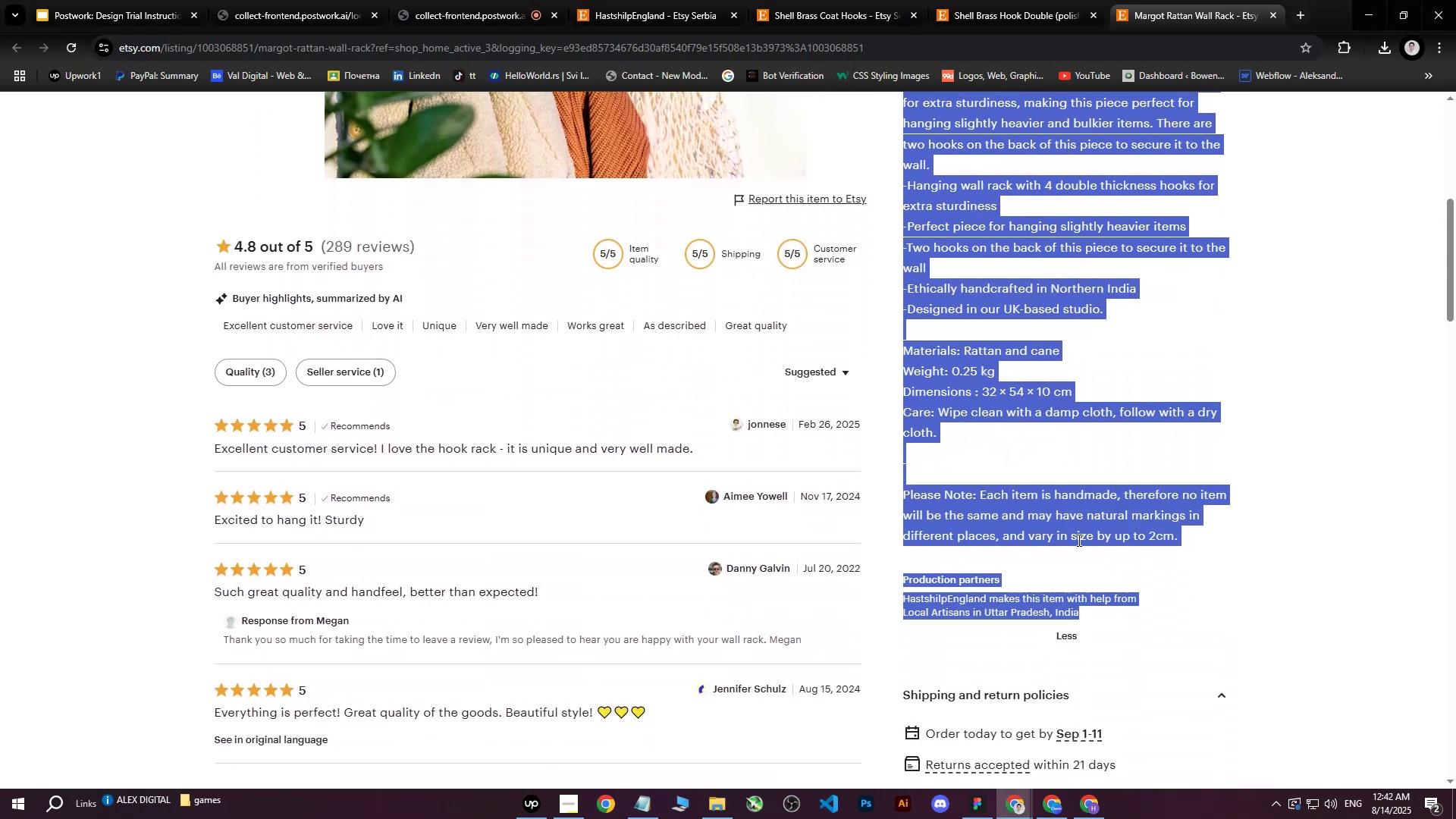 
scroll: coordinate [1121, 679], scroll_direction: up, amount: 5.0
 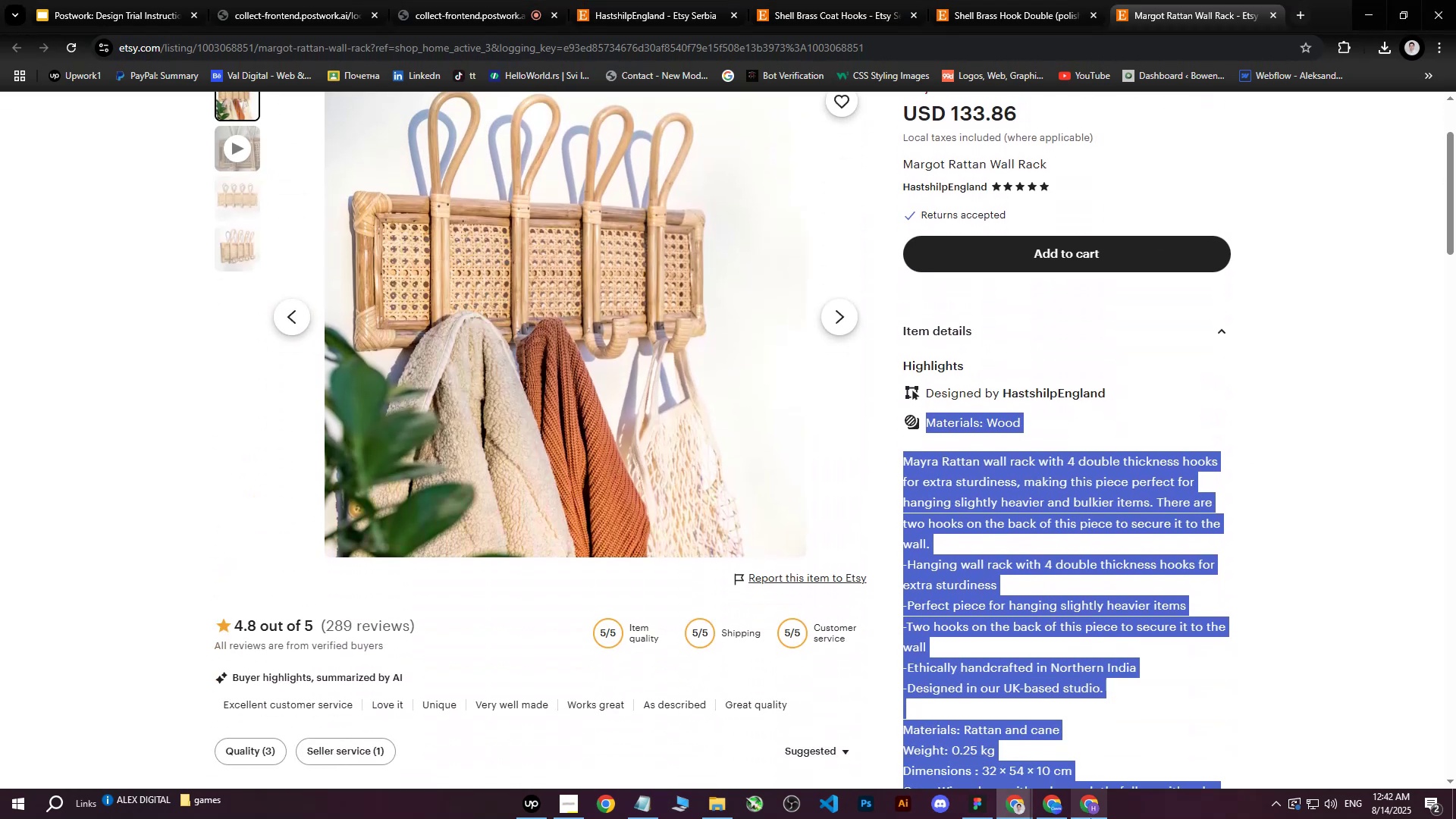 
double_click([460, 0])
 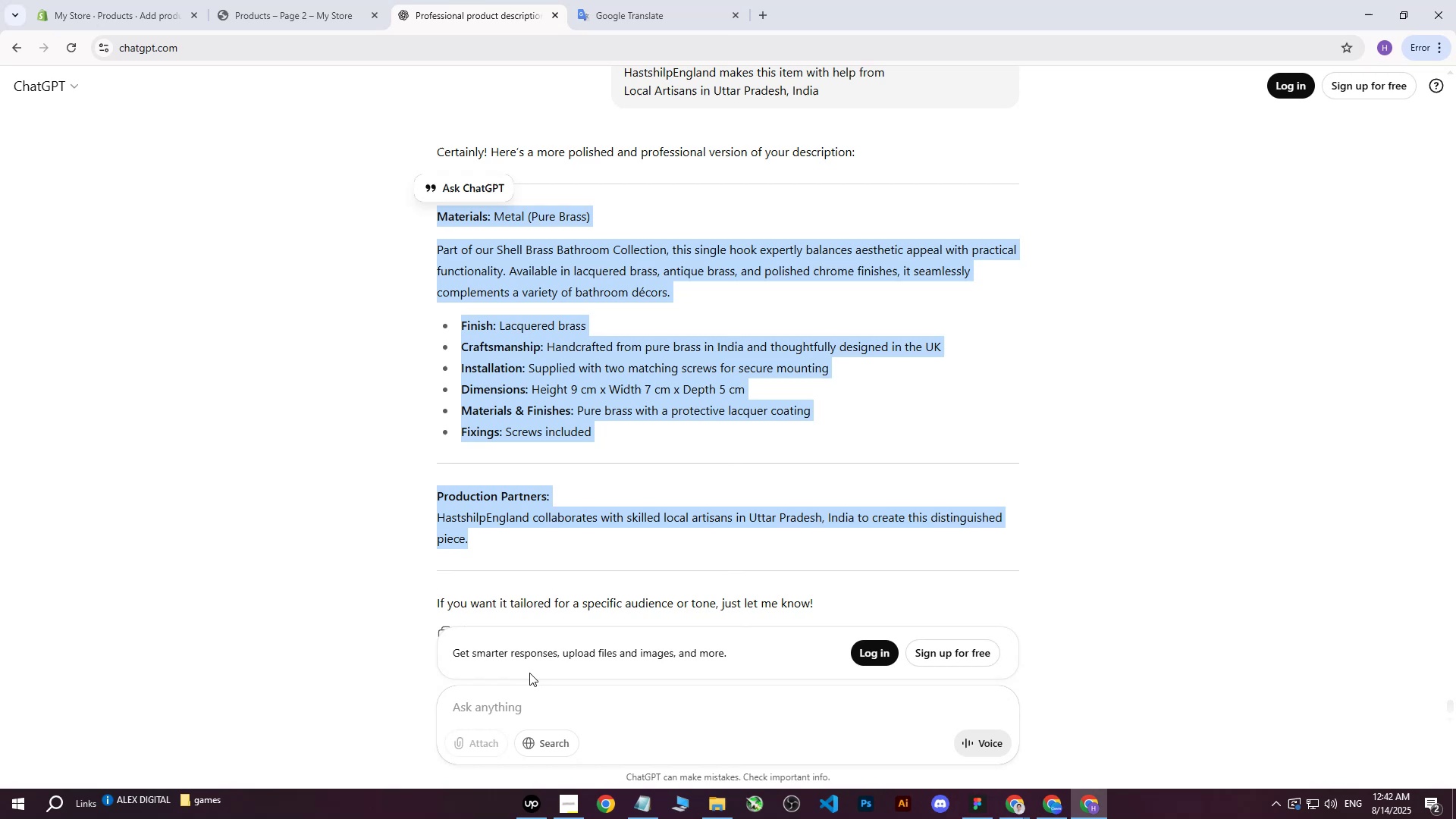 
left_click([494, 695])
 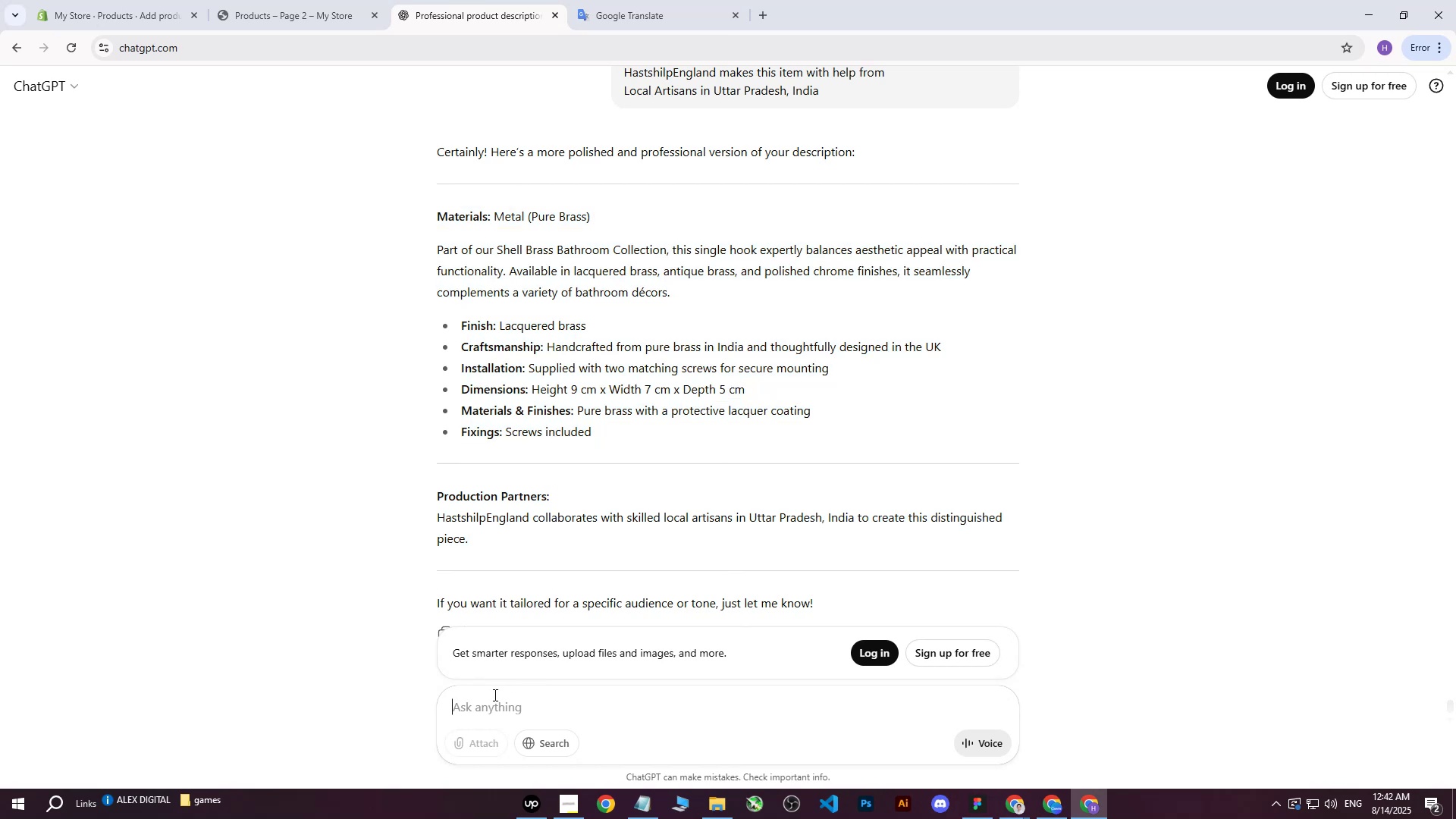 
type(write me this on more professional way : )
 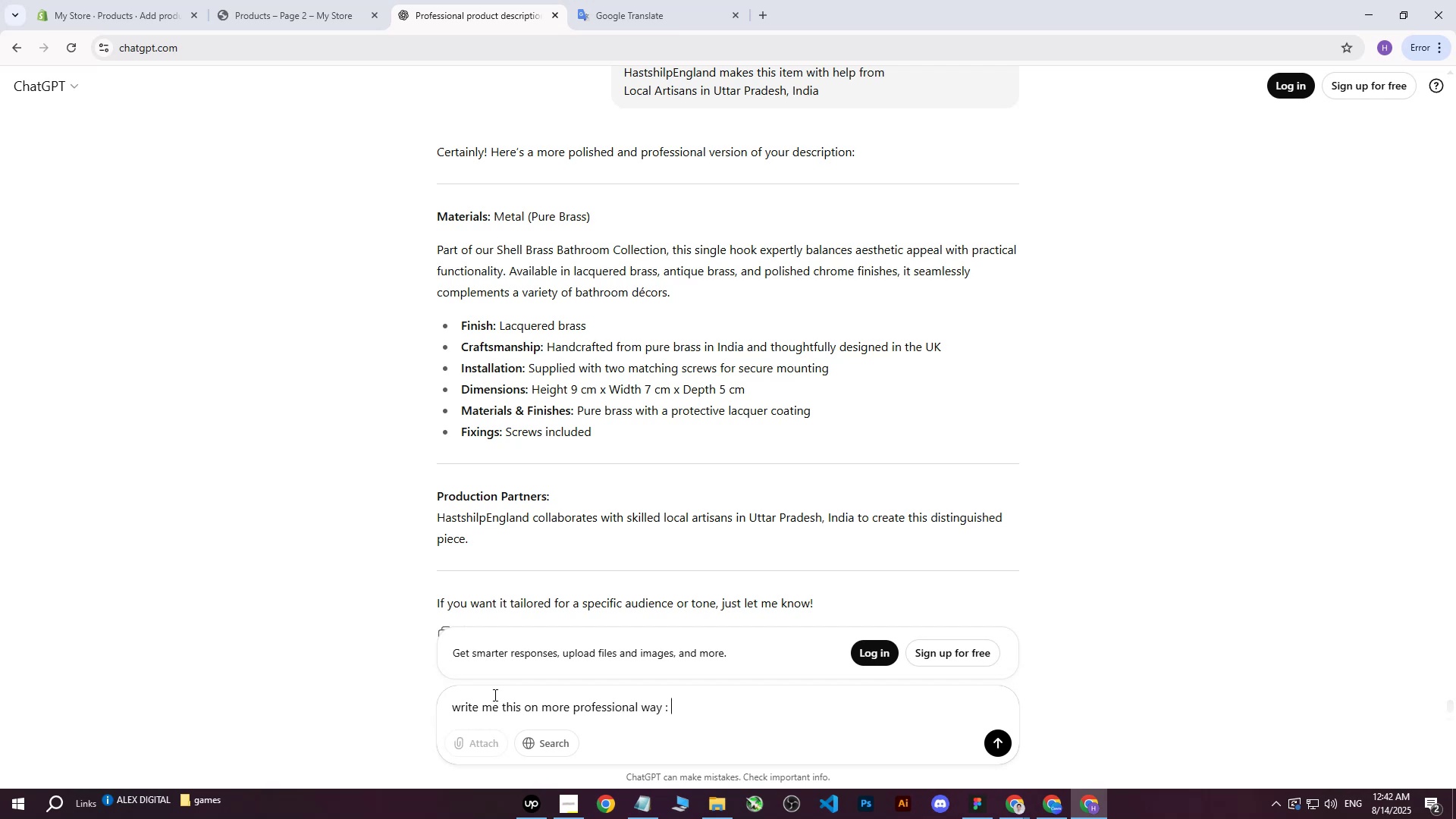 
 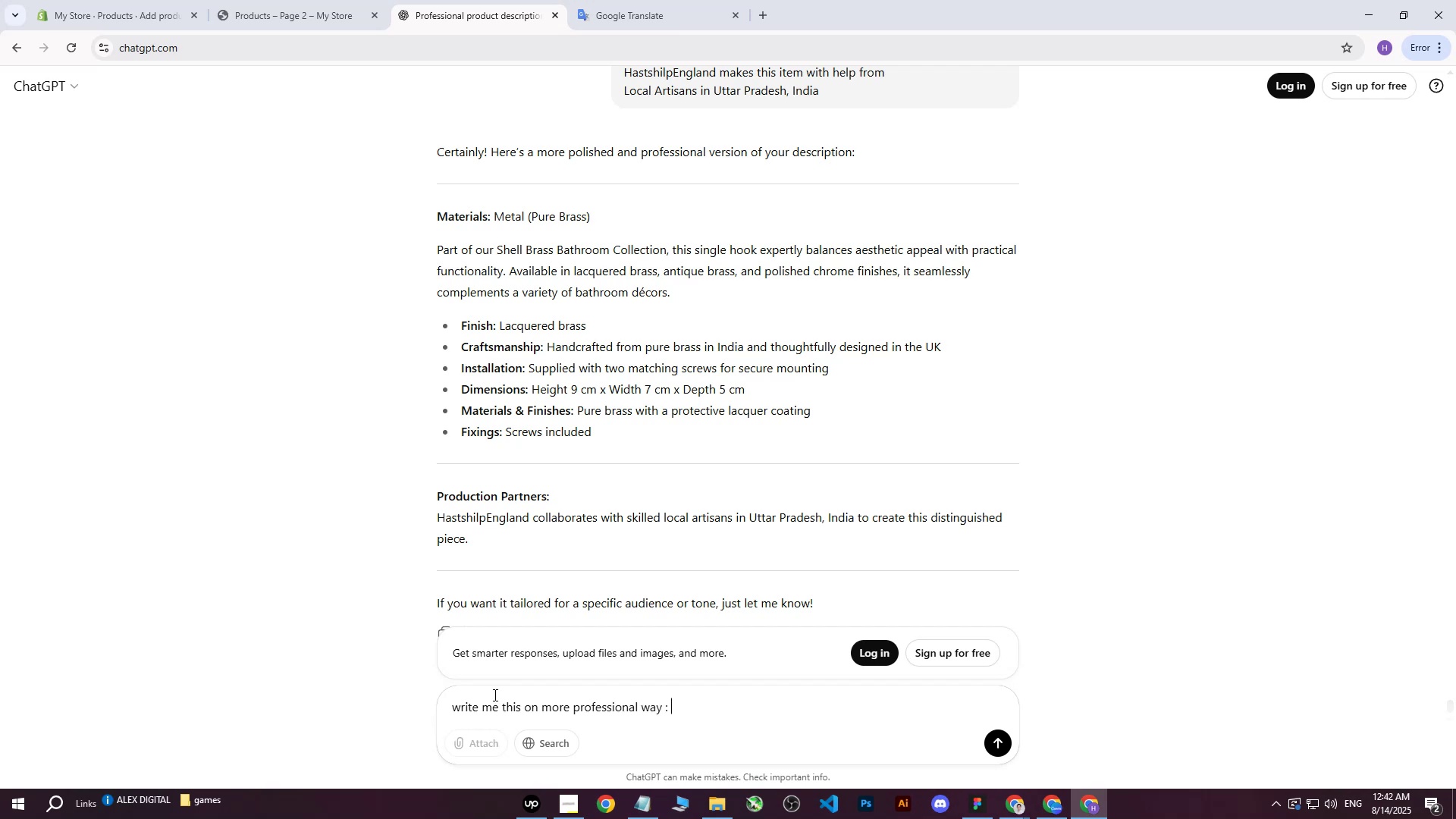 
key(Control+ControlLeft)
 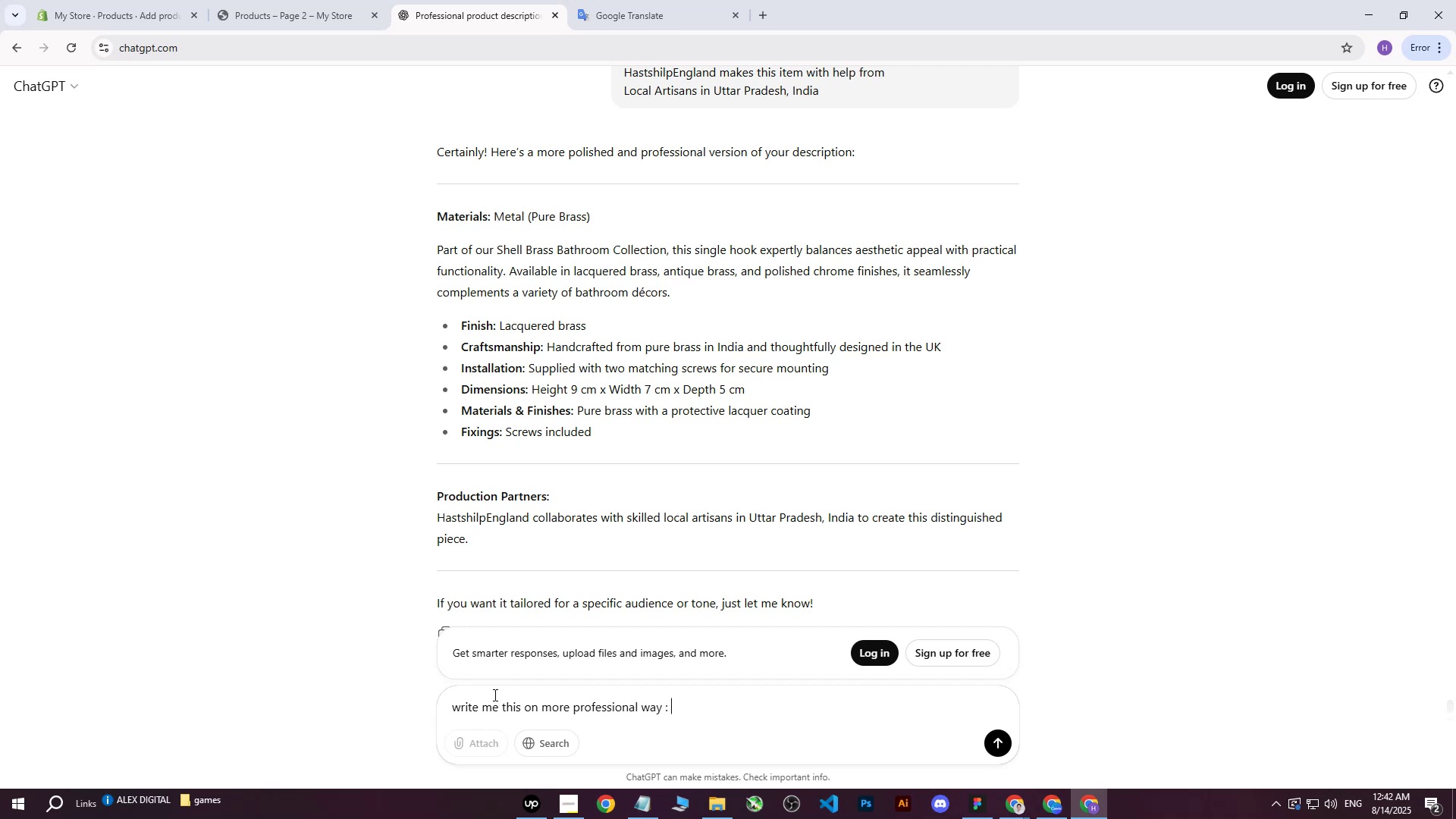 
key(Control+V)
 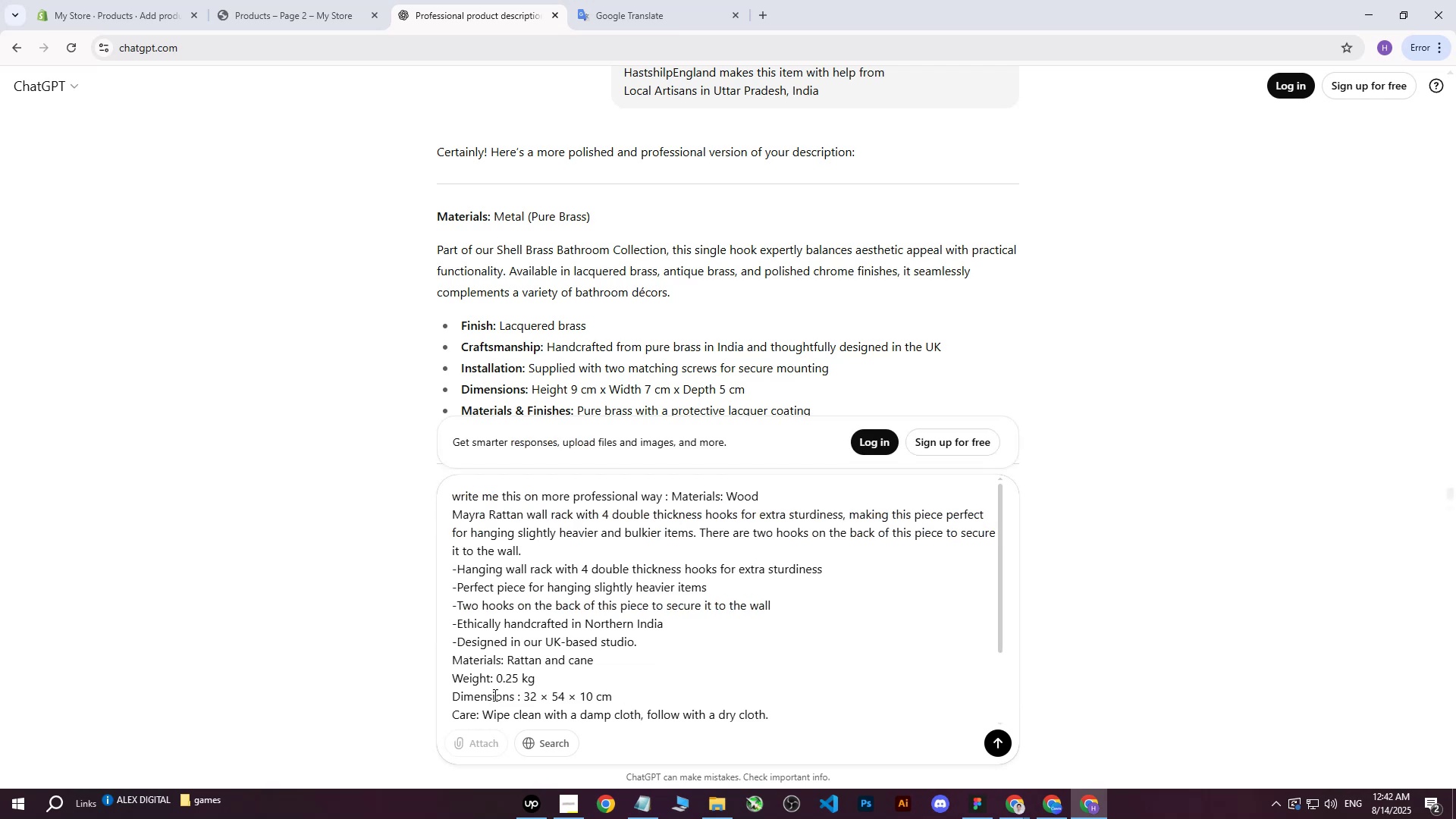 
key(Enter)
 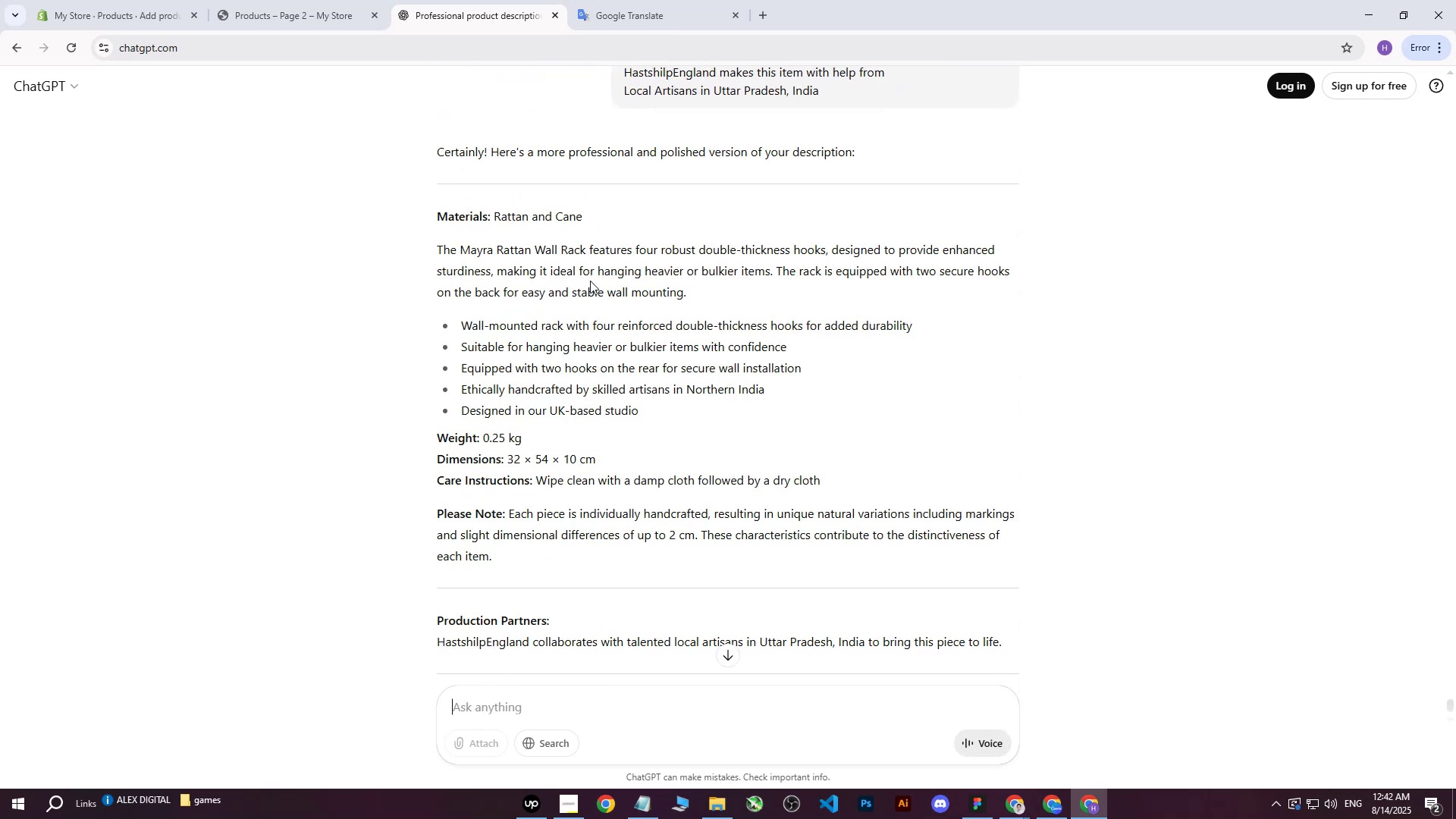 
wait(6.48)
 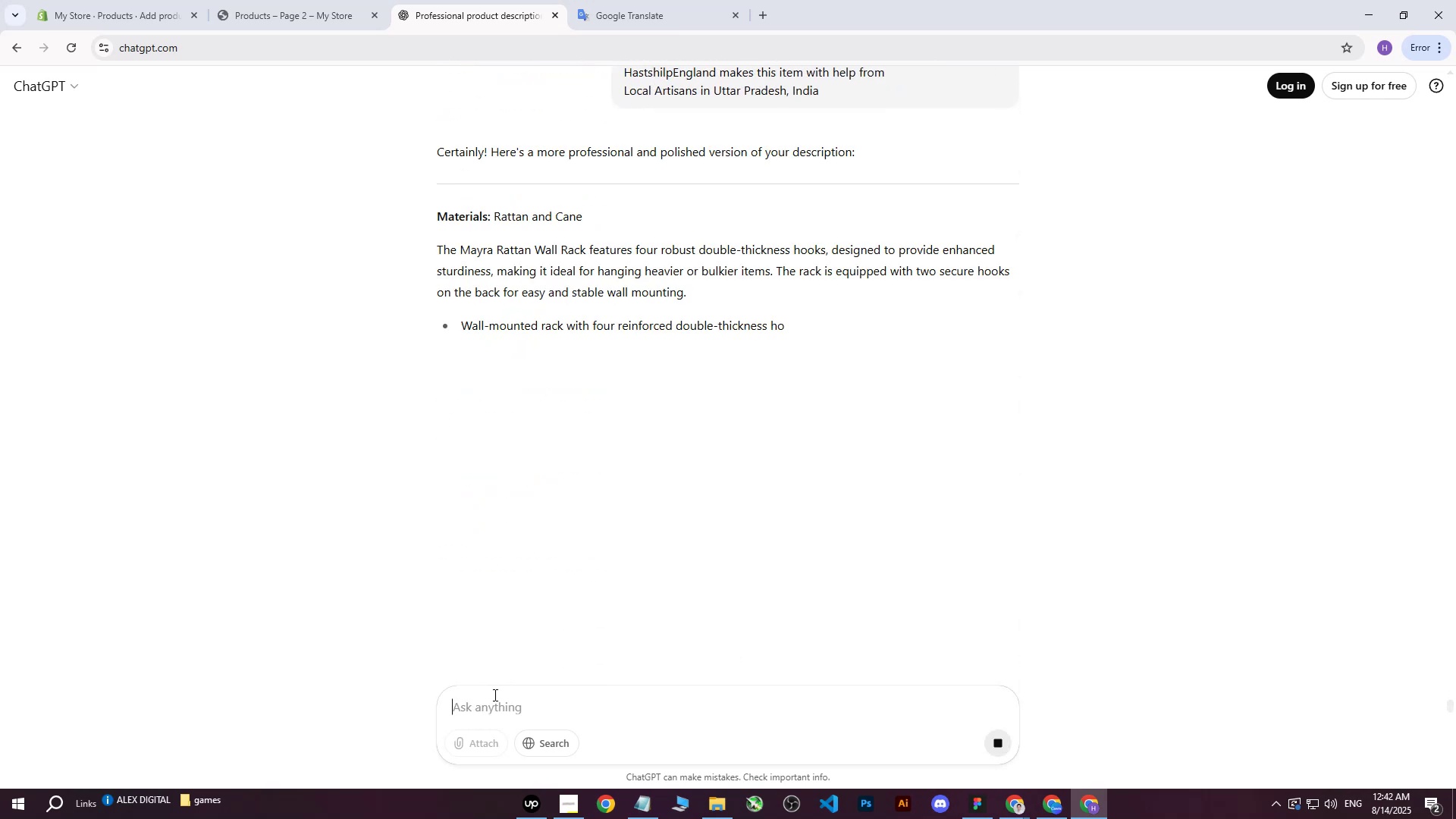 
left_click_drag(start_coordinate=[435, 211], to_coordinate=[1028, 511])
 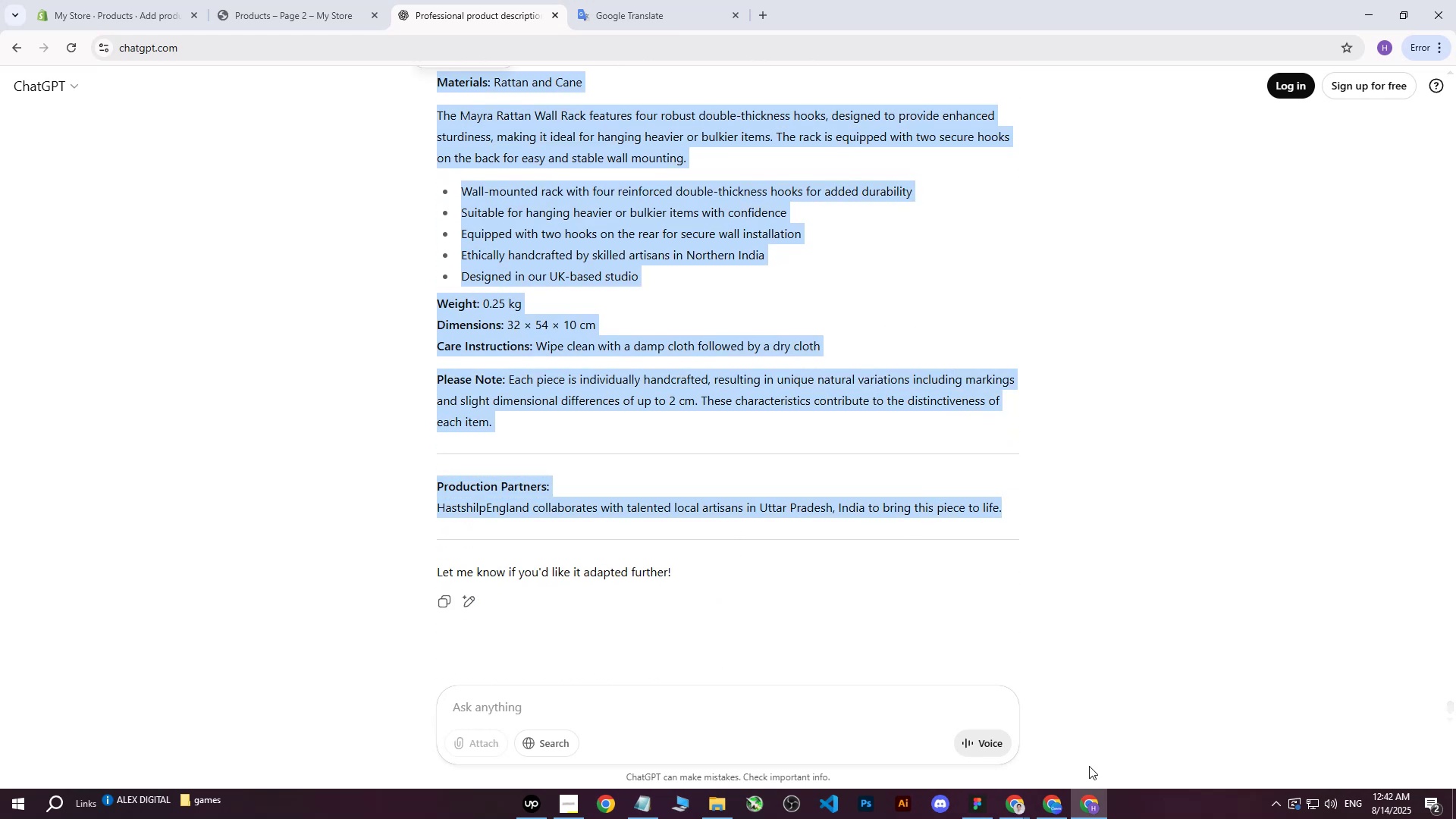 
scroll: coordinate [945, 468], scroll_direction: down, amount: 3.0
 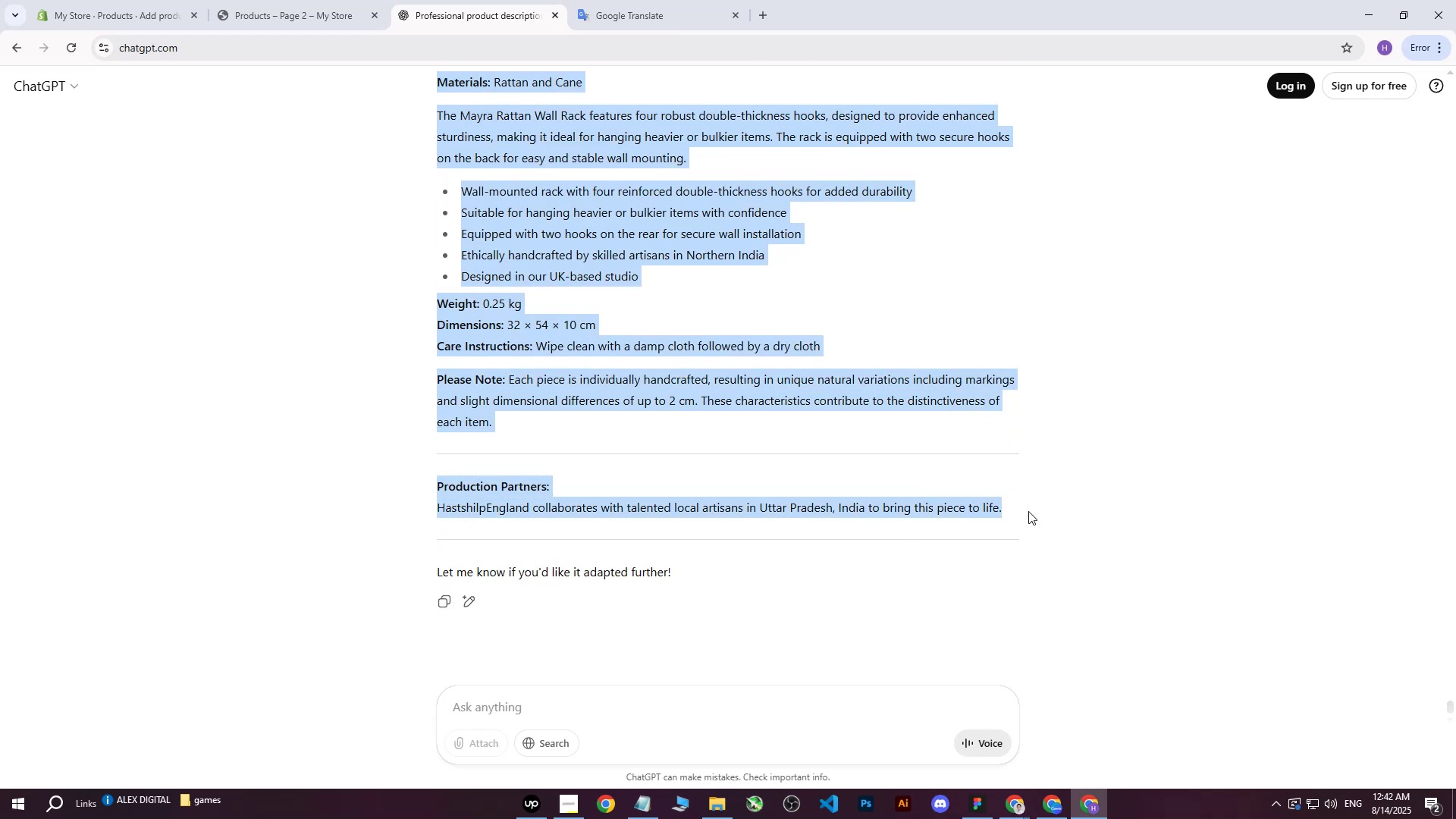 
key(Control+ControlLeft)
 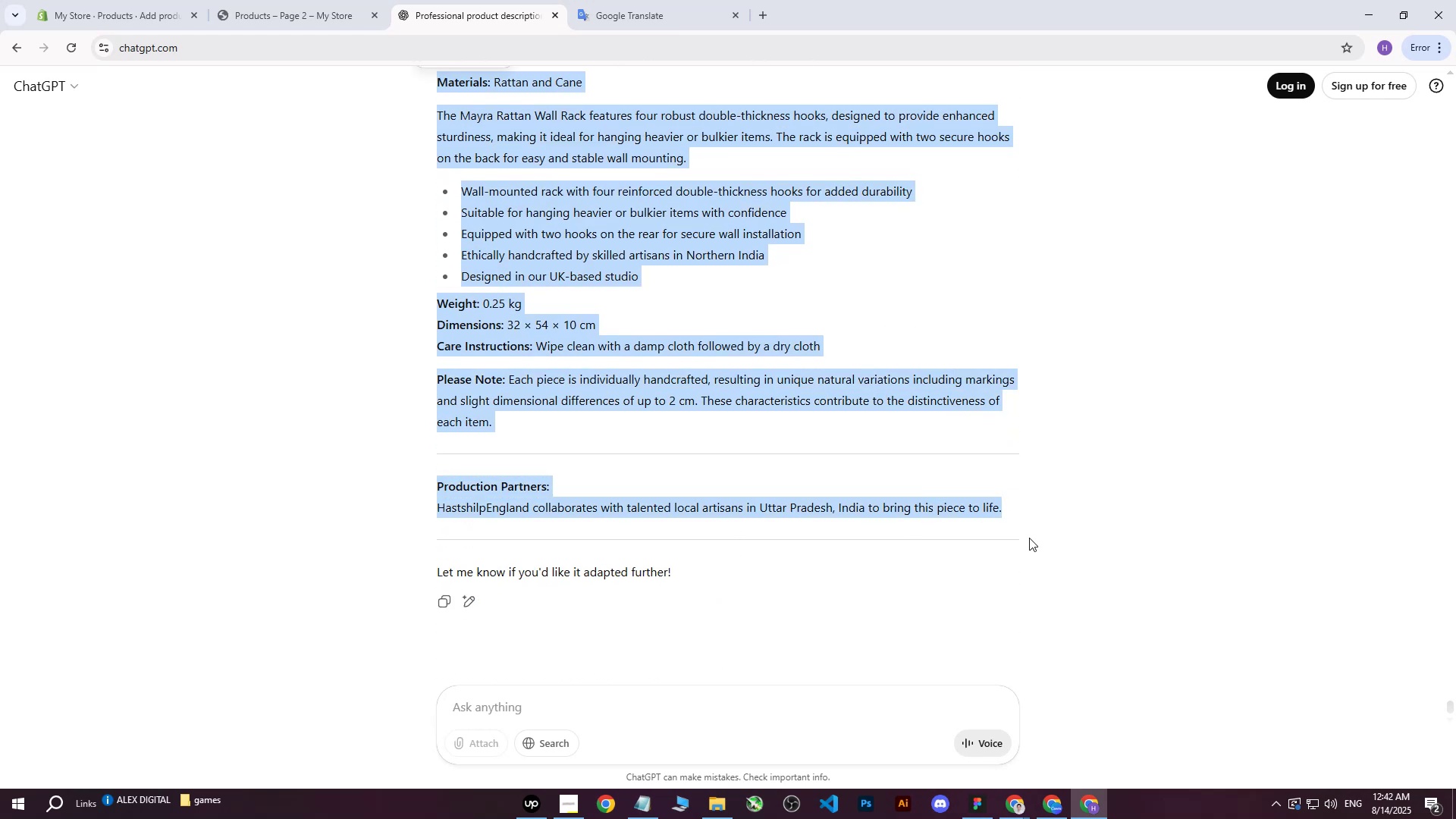 
key(Control+C)
 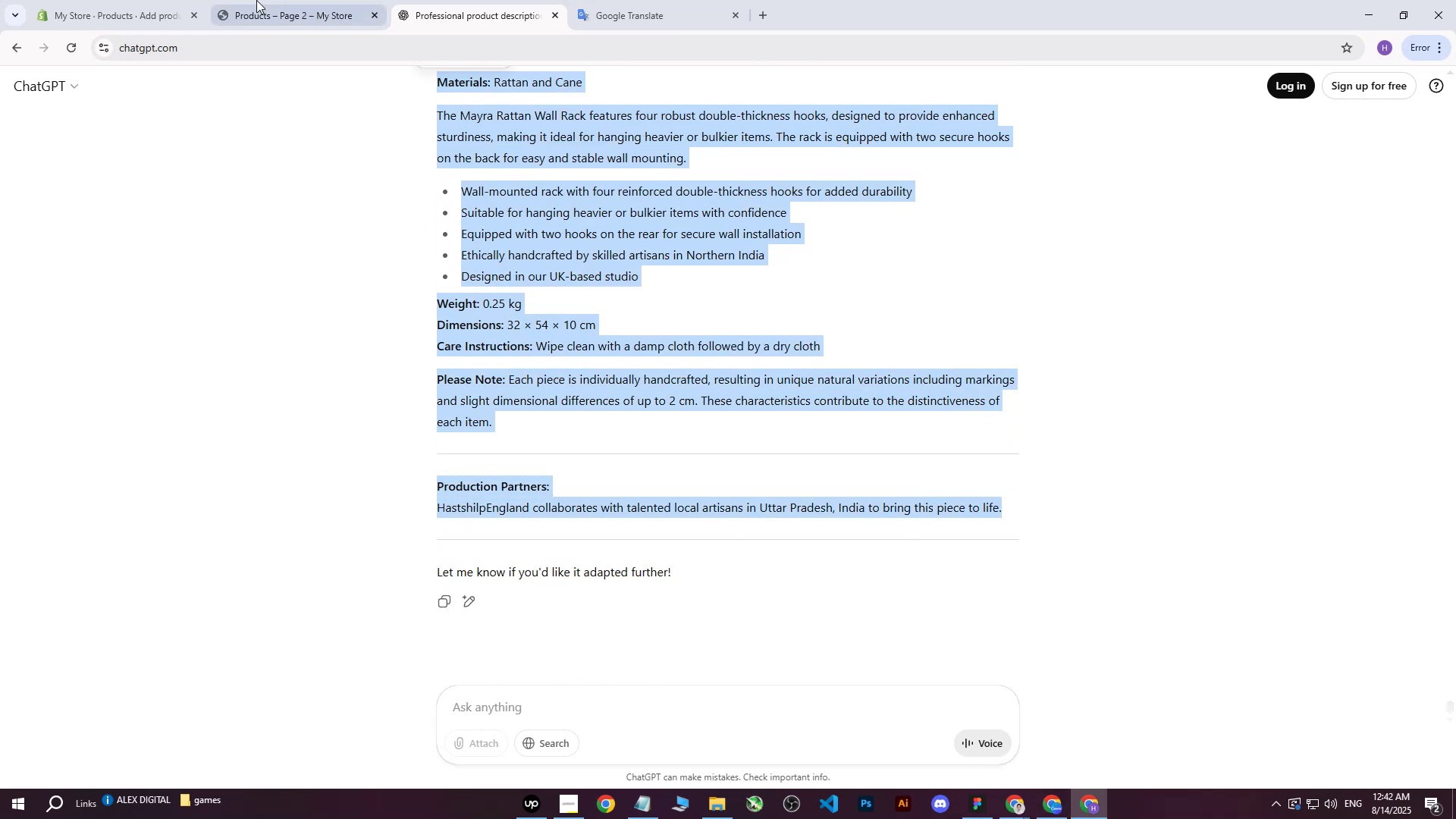 
left_click([149, 0])
 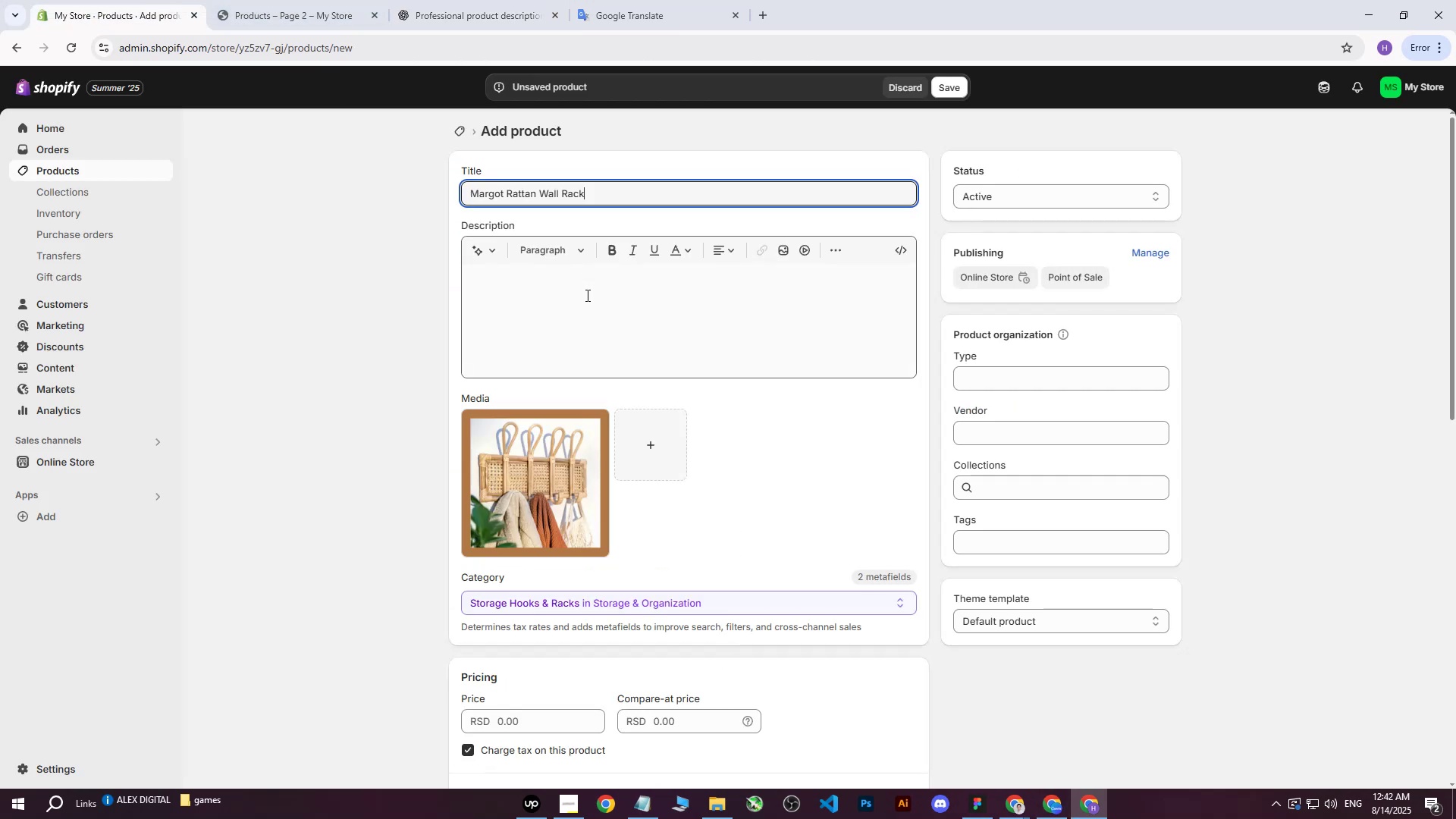 
left_click([585, 299])
 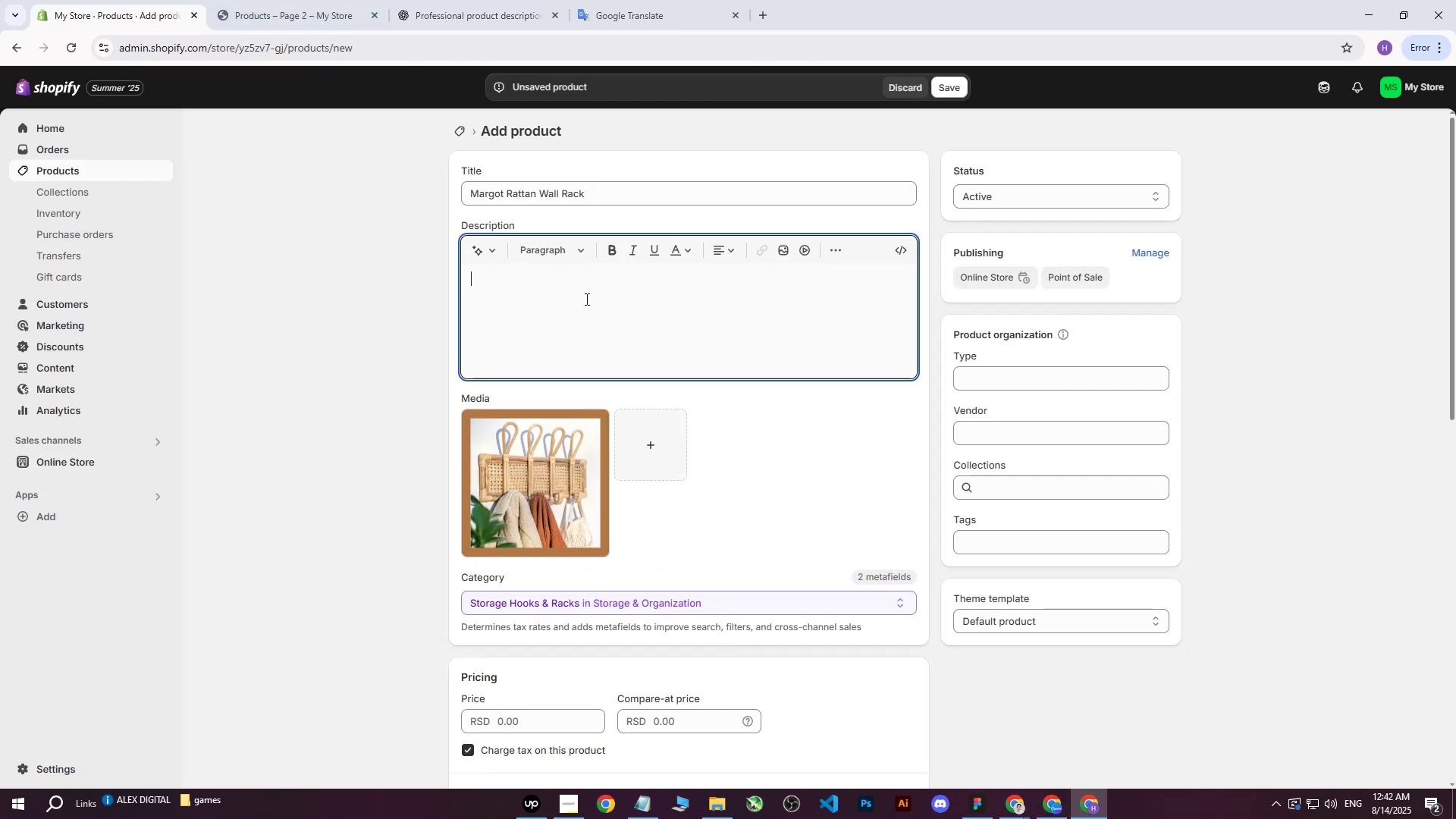 
key(Control+ControlLeft)
 